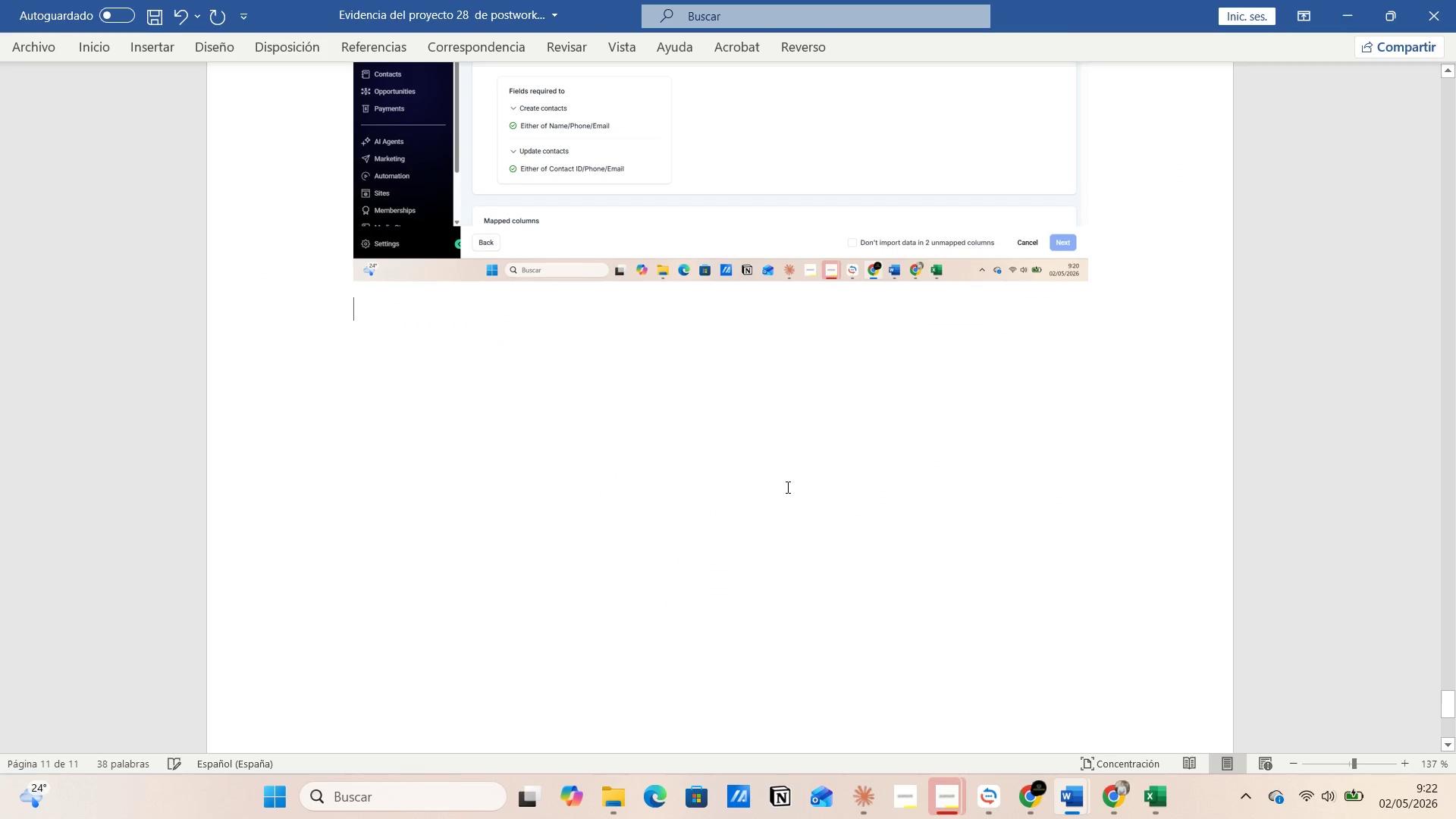 
key(Control+V)
 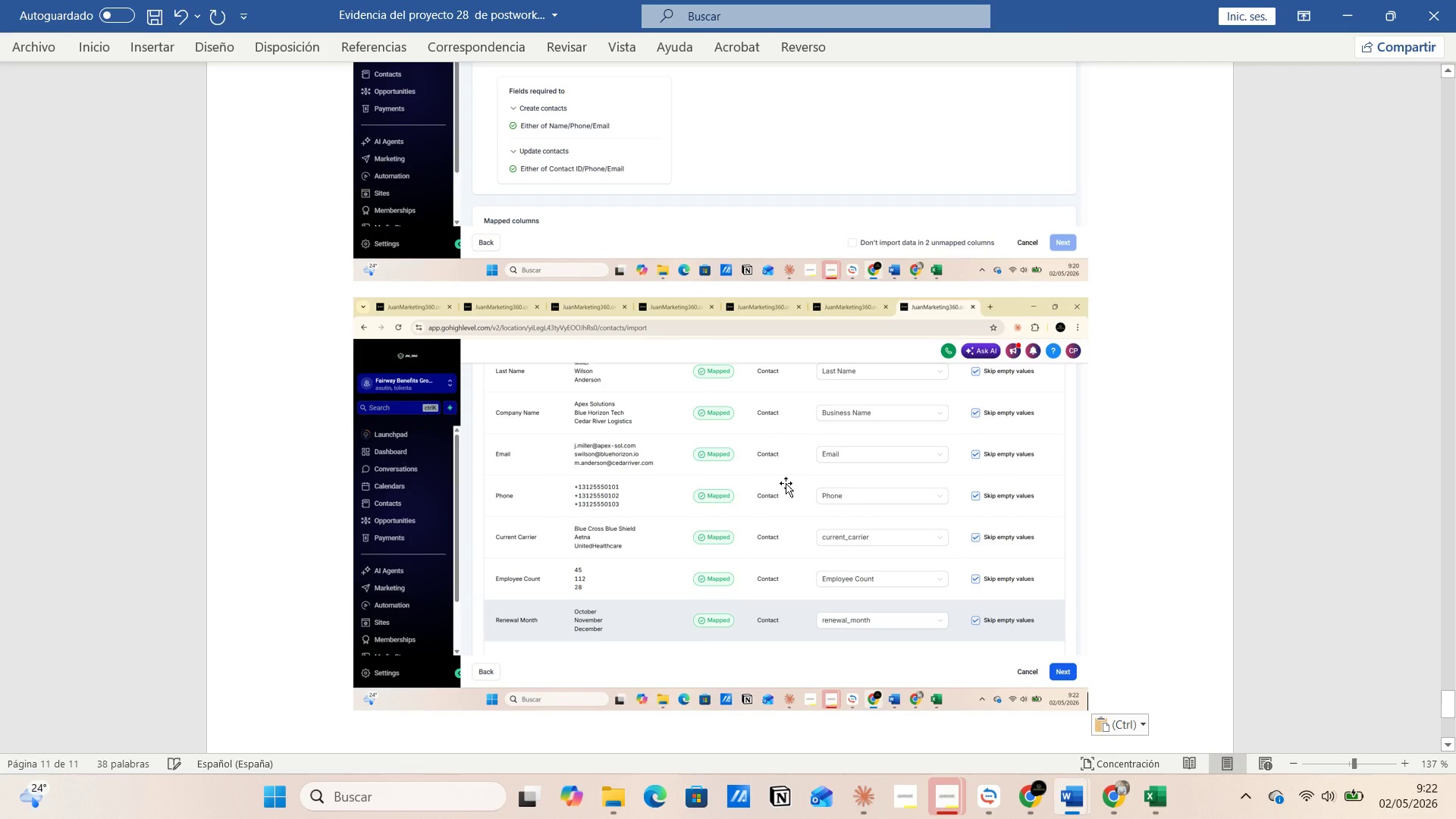 
key(Control+G)
 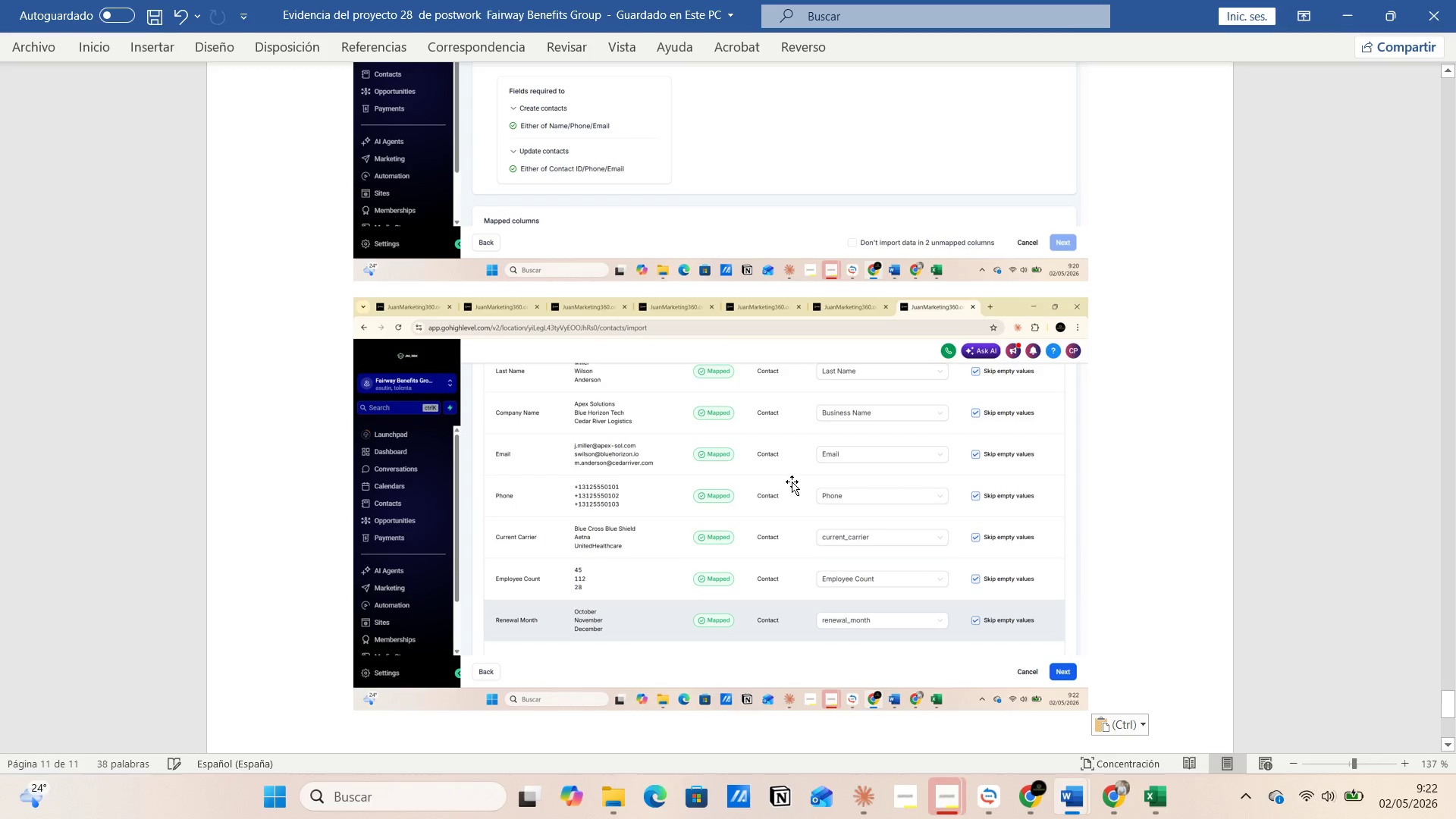 
key(Alt+AltLeft)
 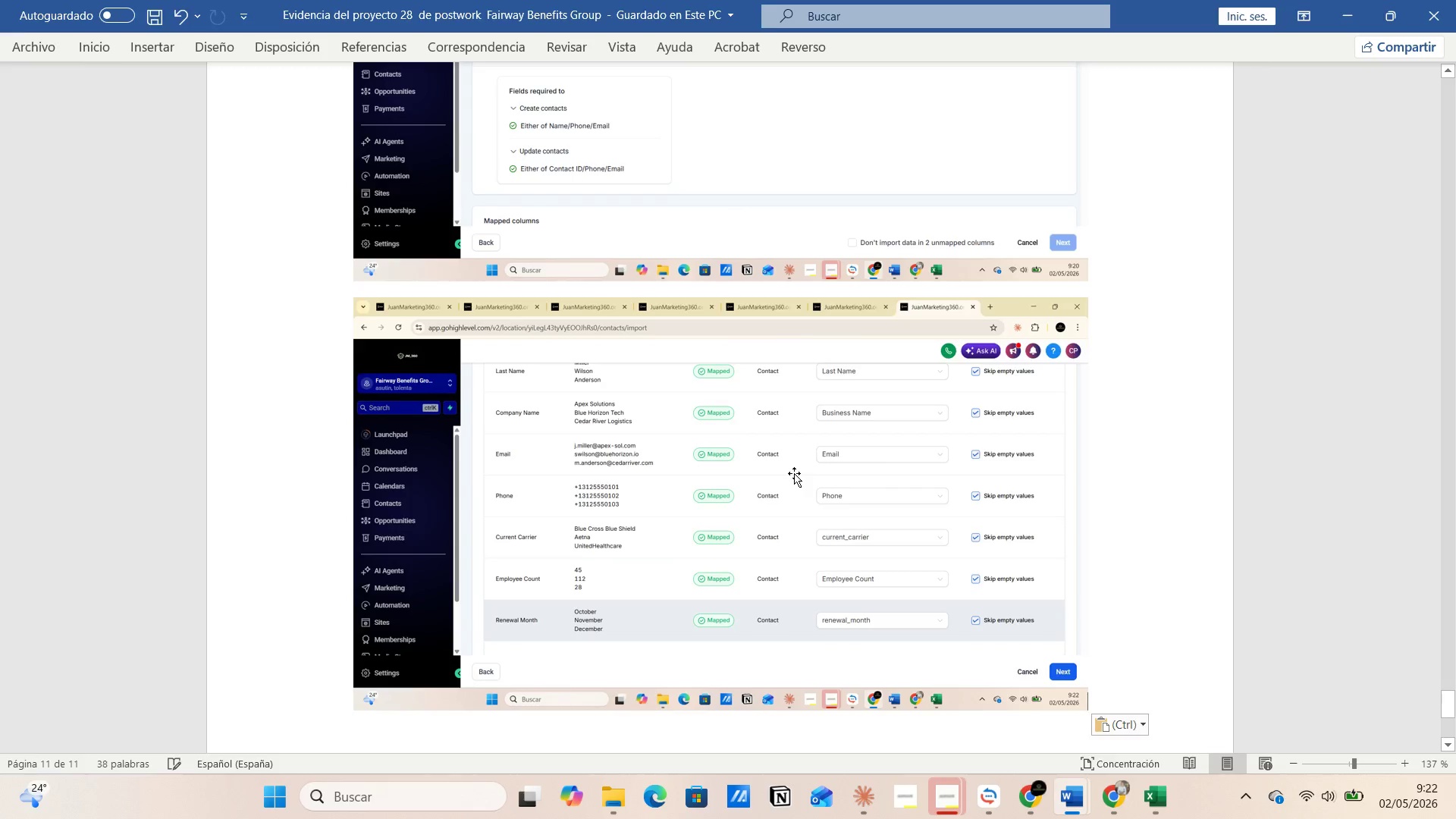 
key(Alt+Tab)
 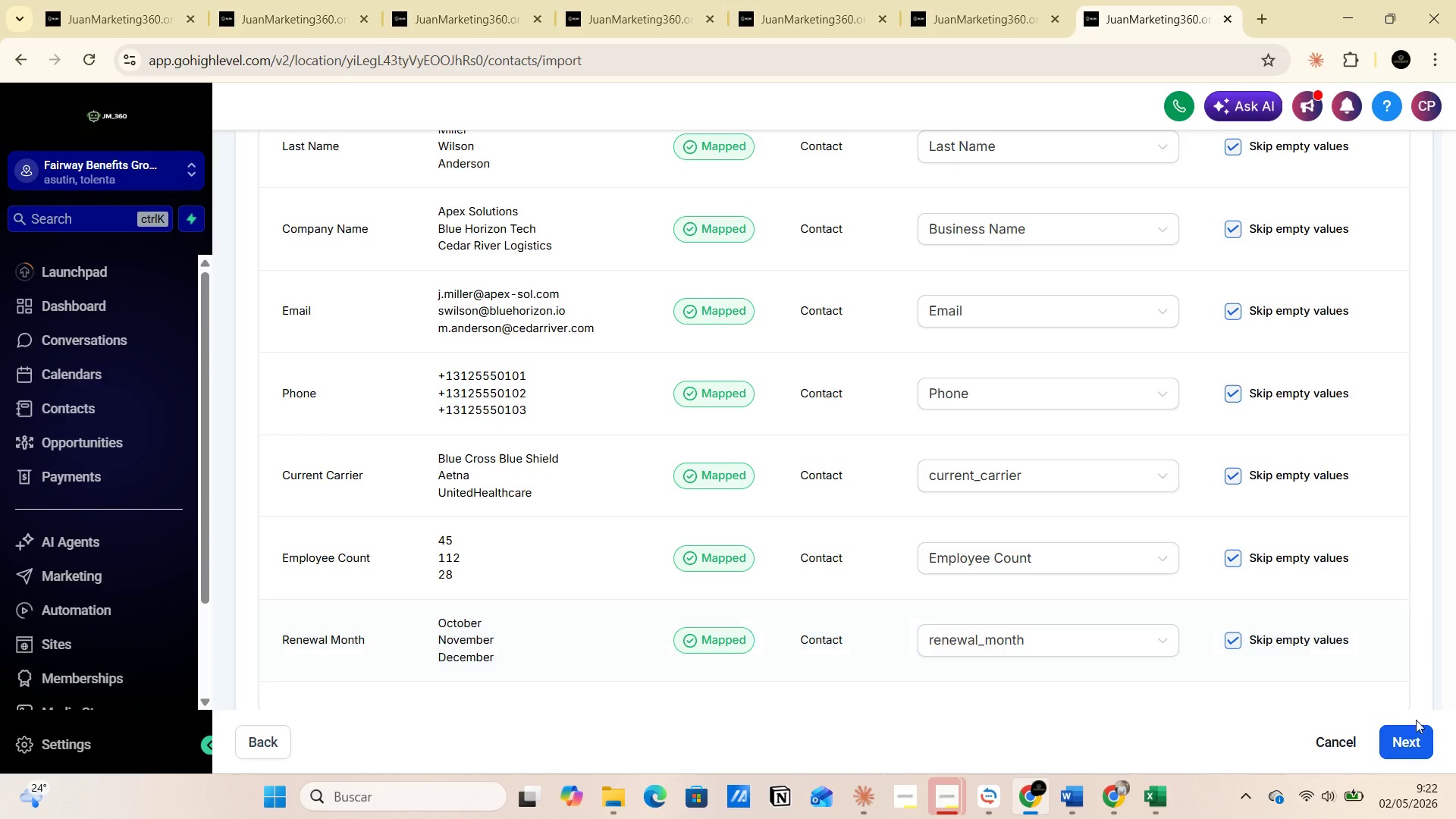 
left_click([1413, 739])
 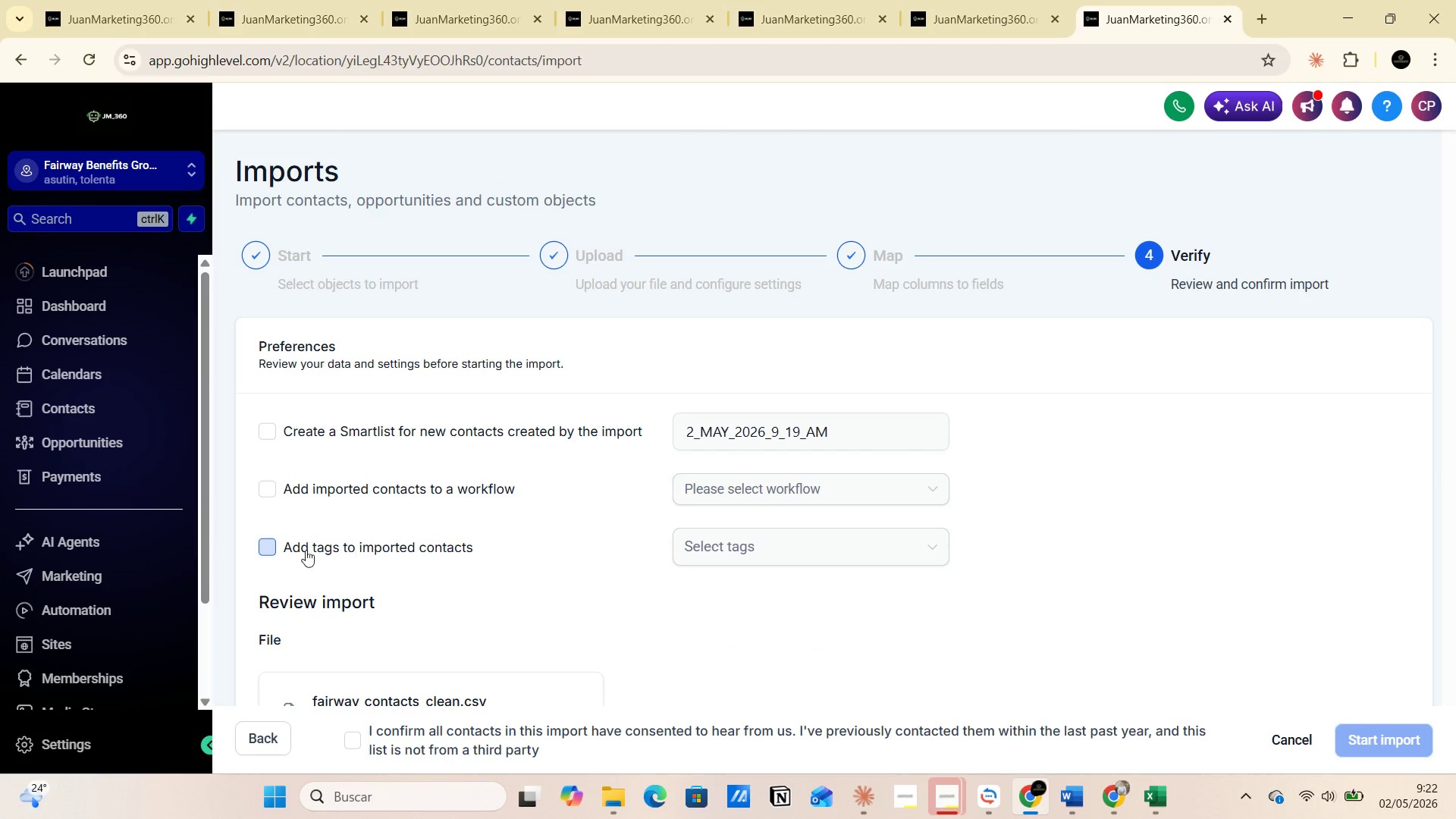 
left_click([268, 548])
 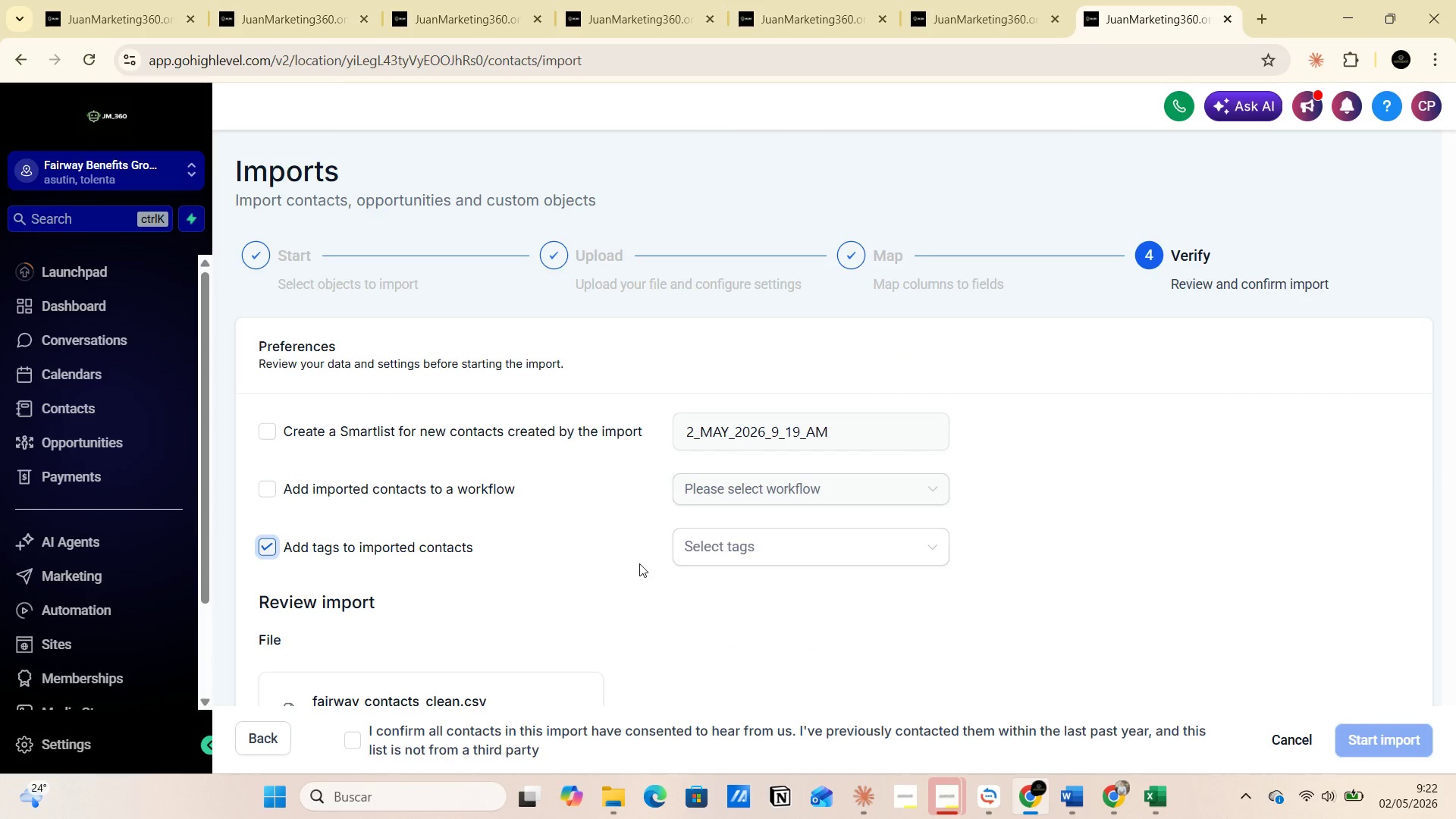 
mouse_move([711, 540])
 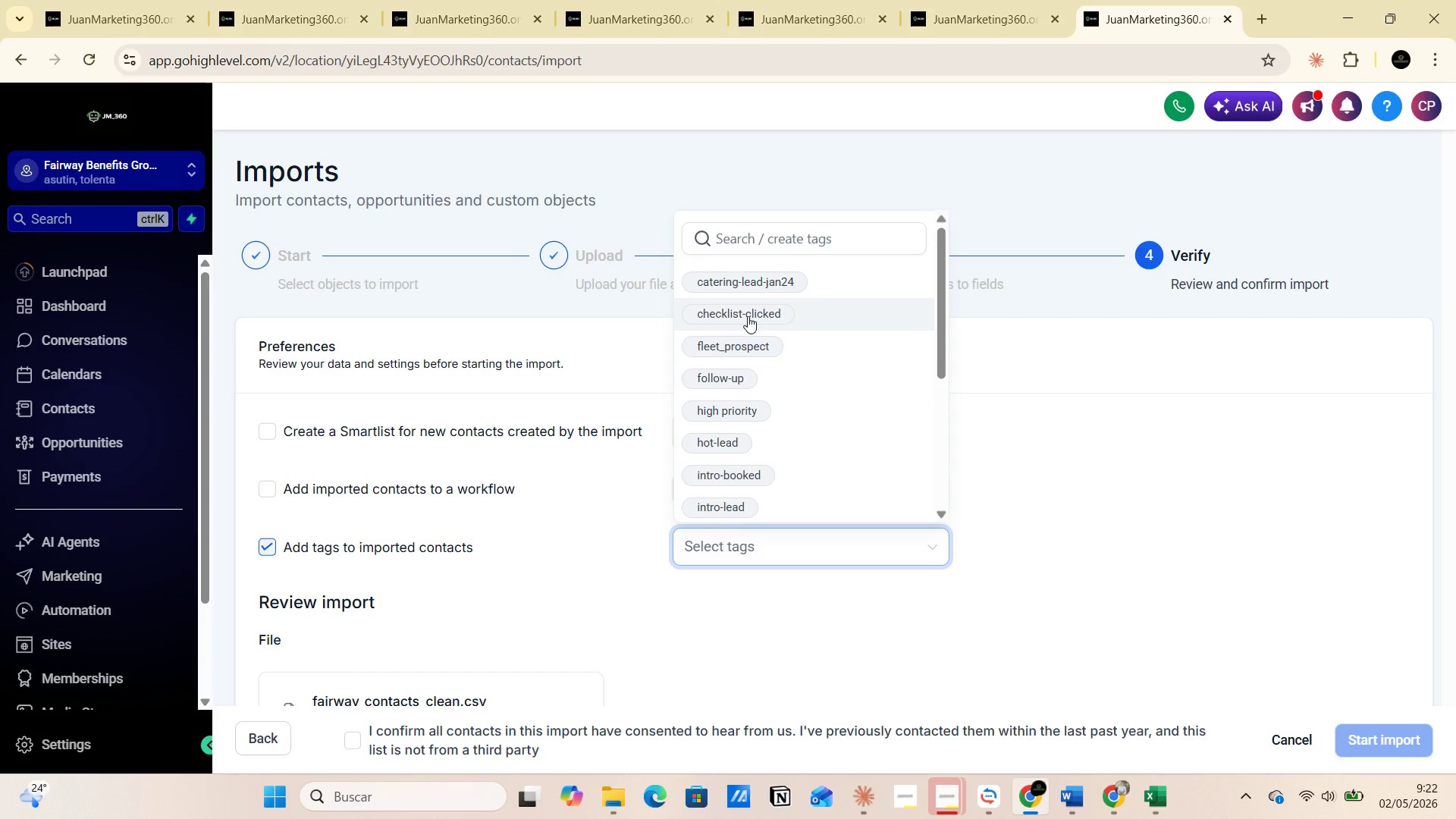 
left_click([748, 316])
 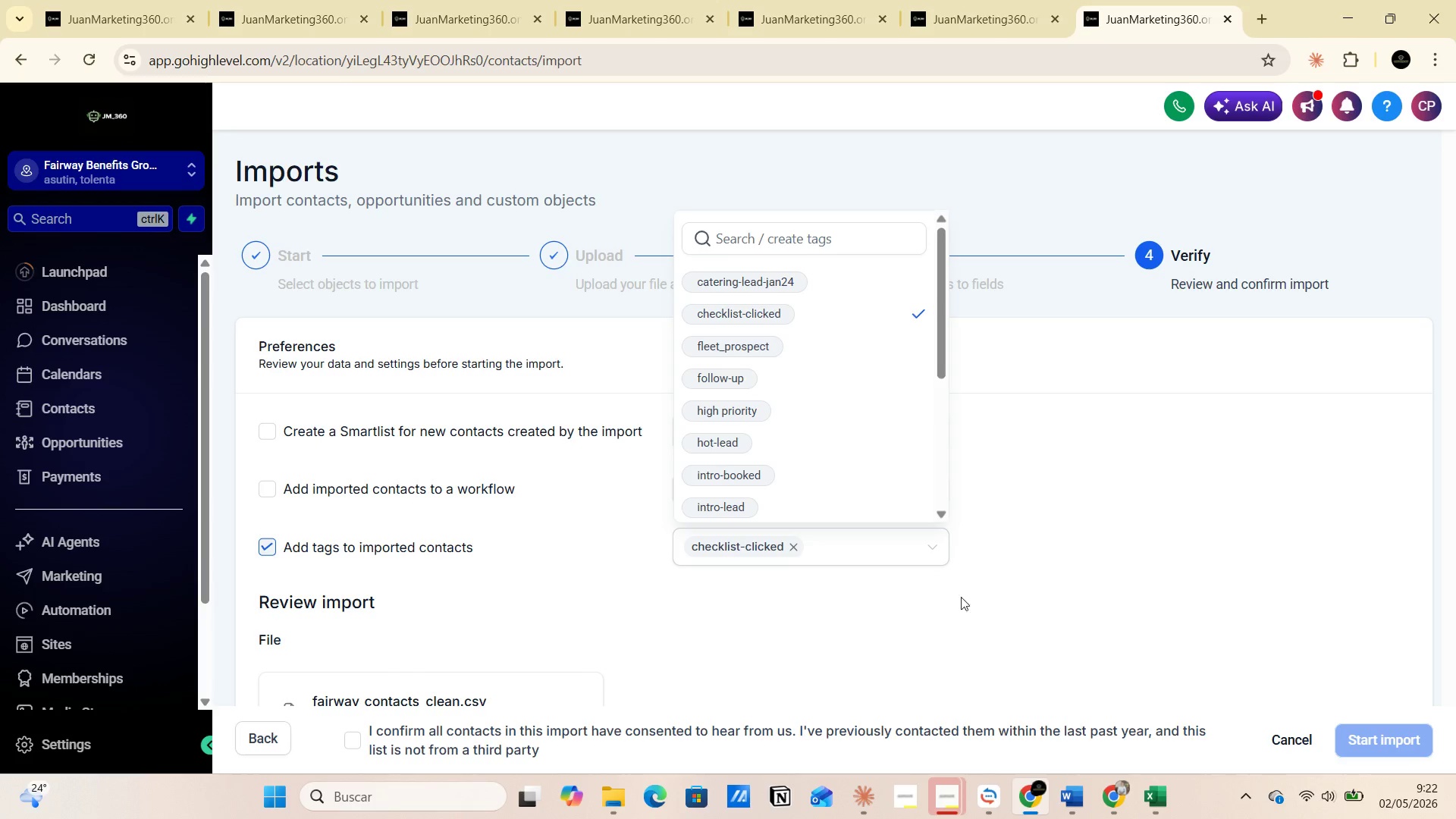 
left_click([1022, 550])
 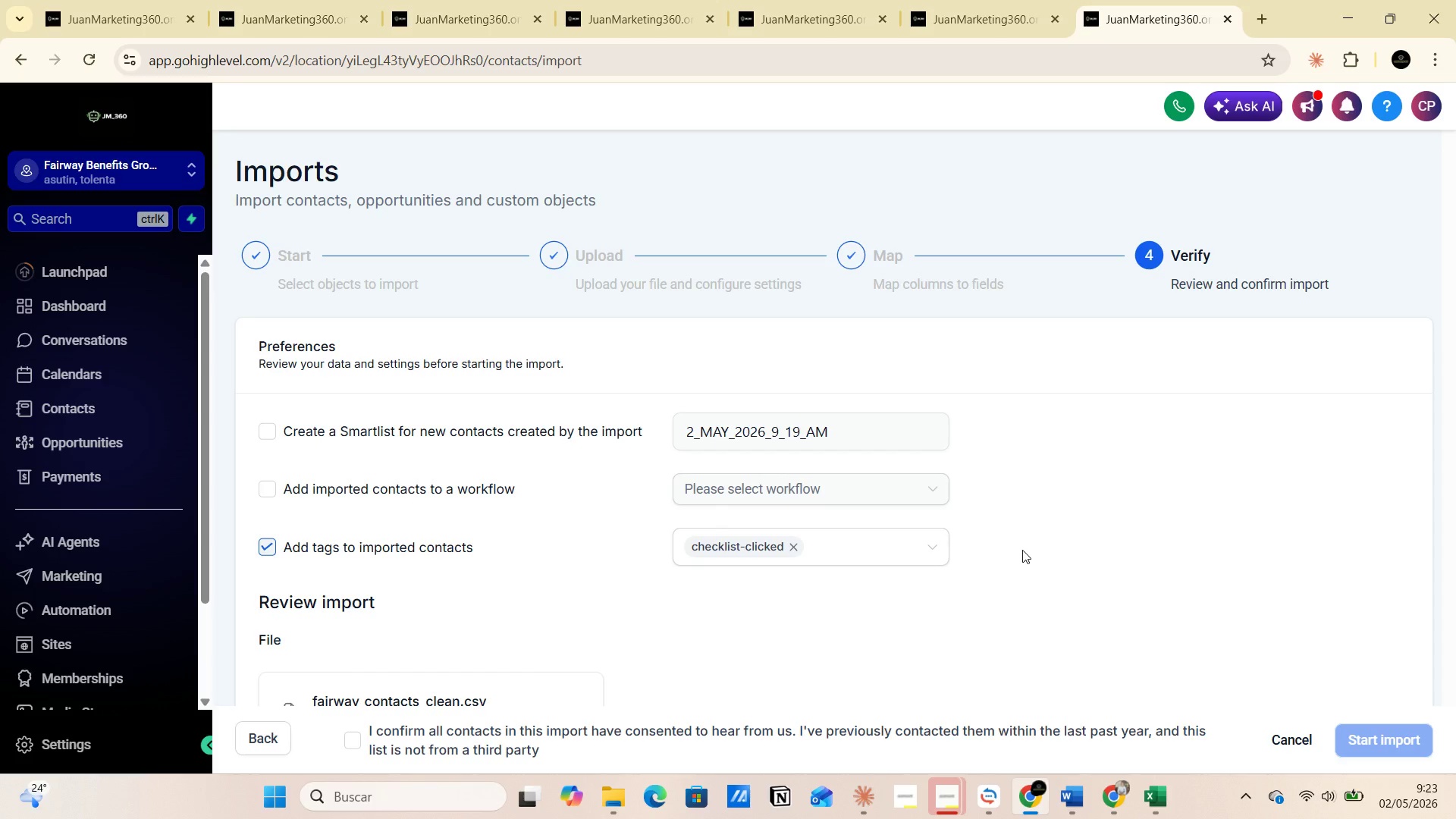 
wait(22.66)
 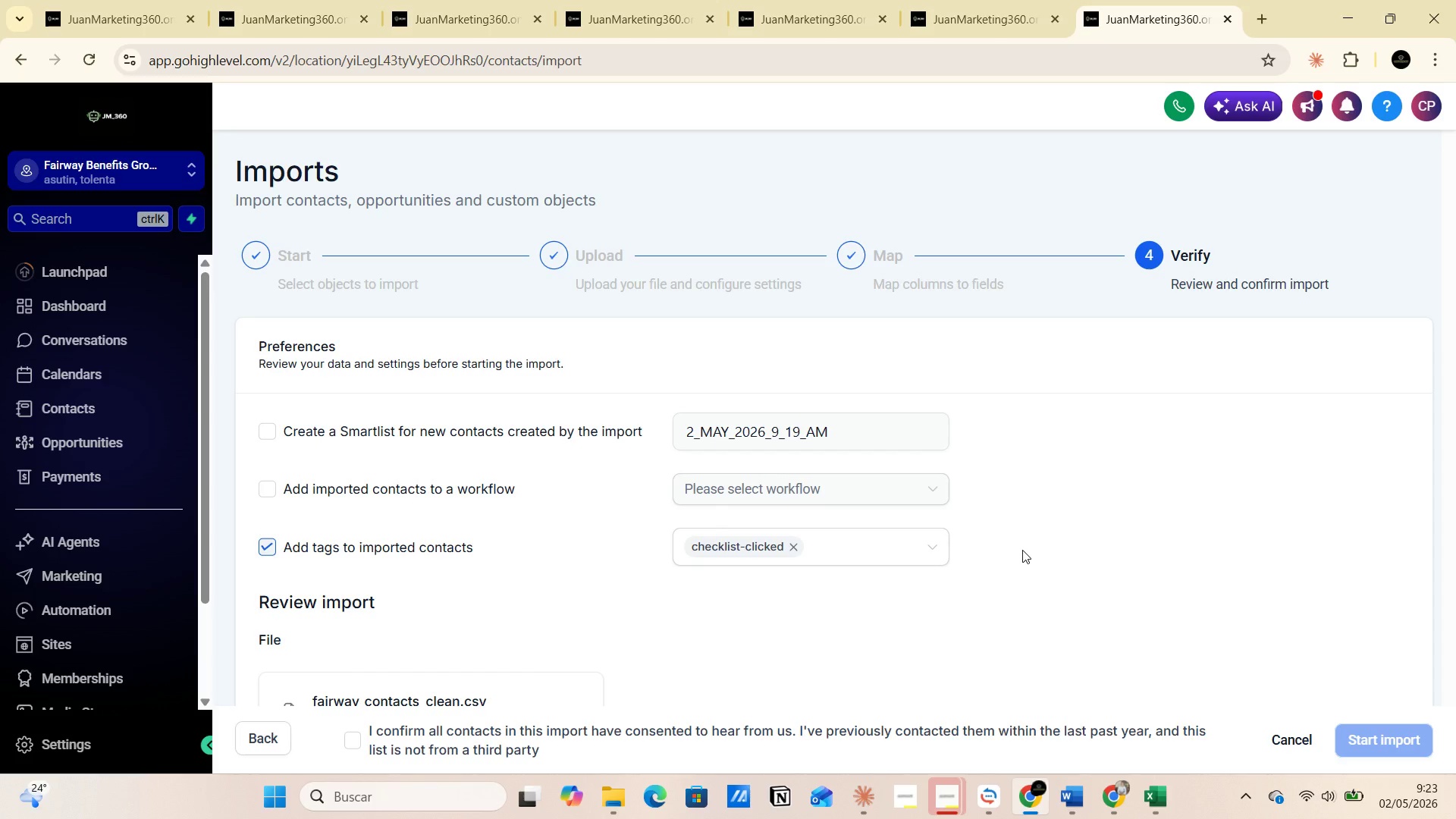 
left_click([793, 547])
 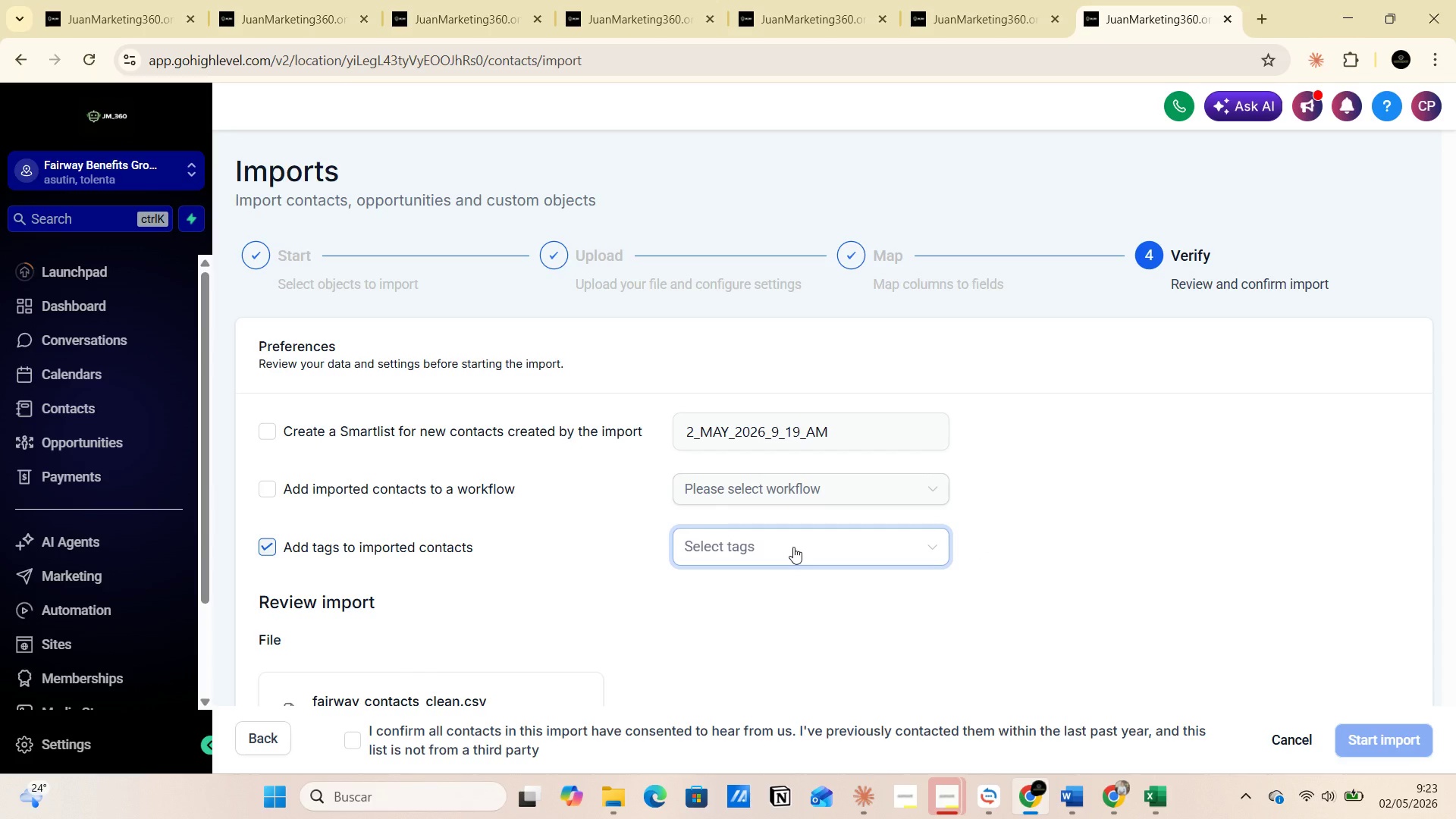 
left_click([793, 547])
 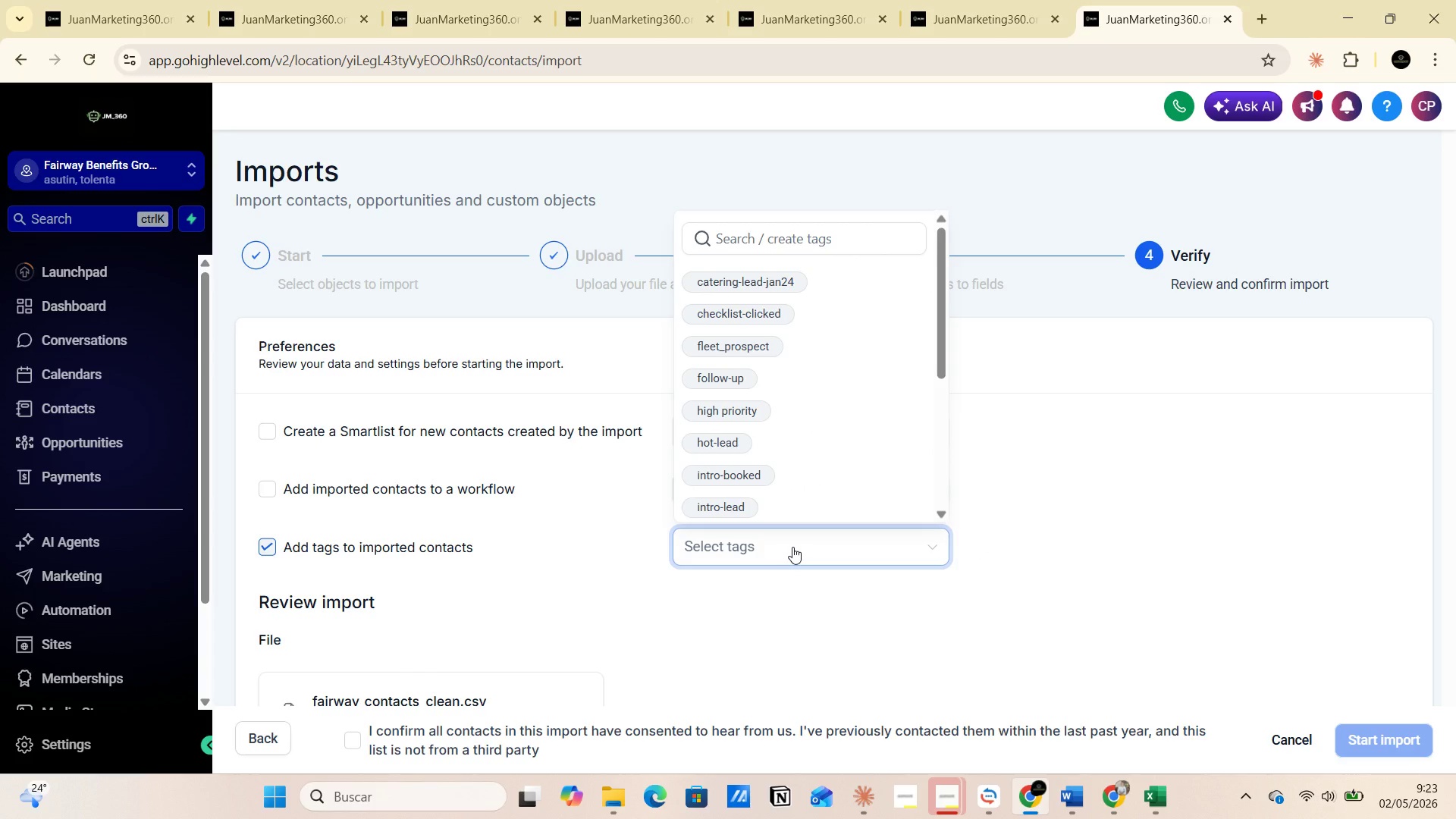 
key(CapsLock)
 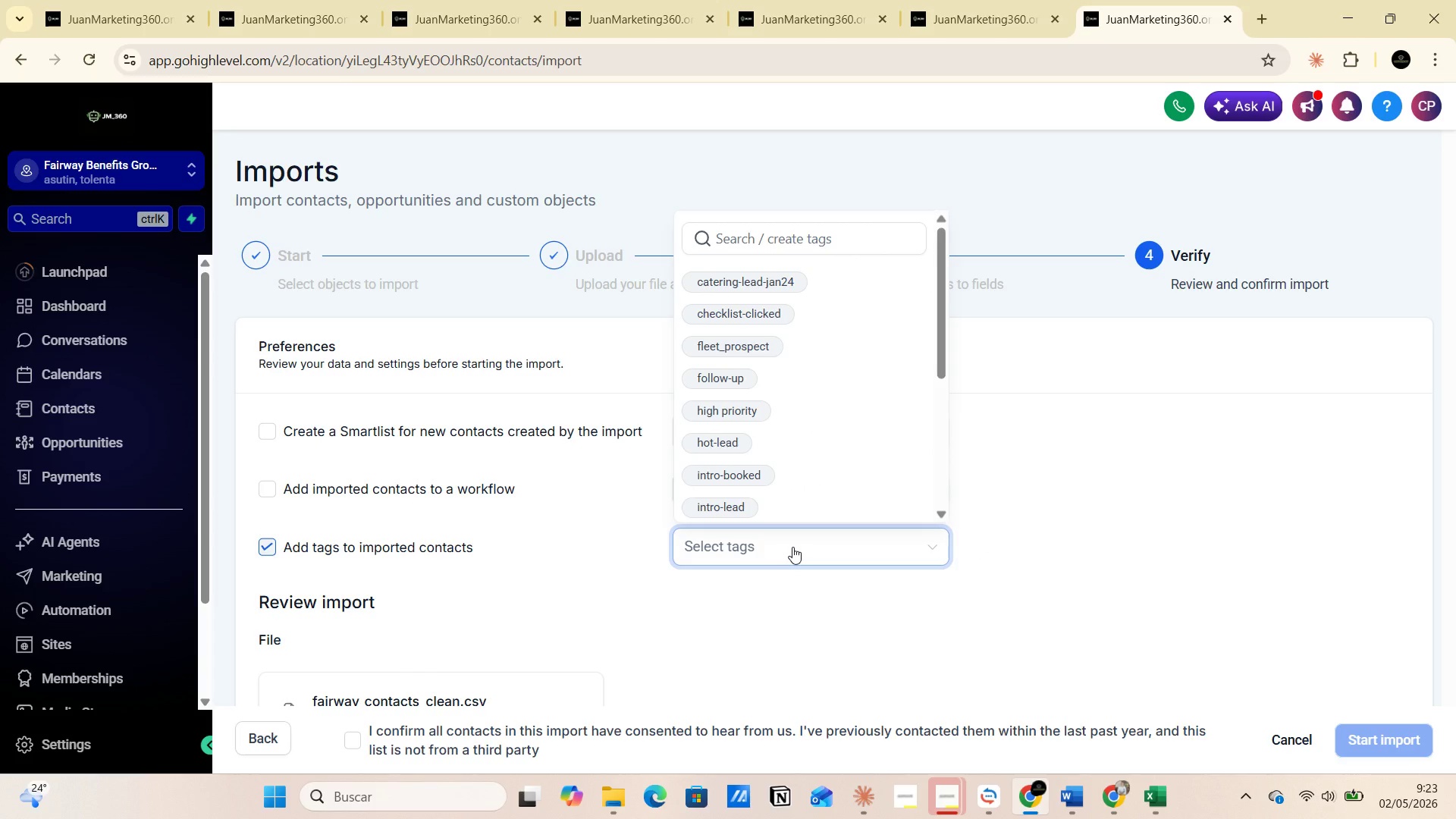 
key(Q)
 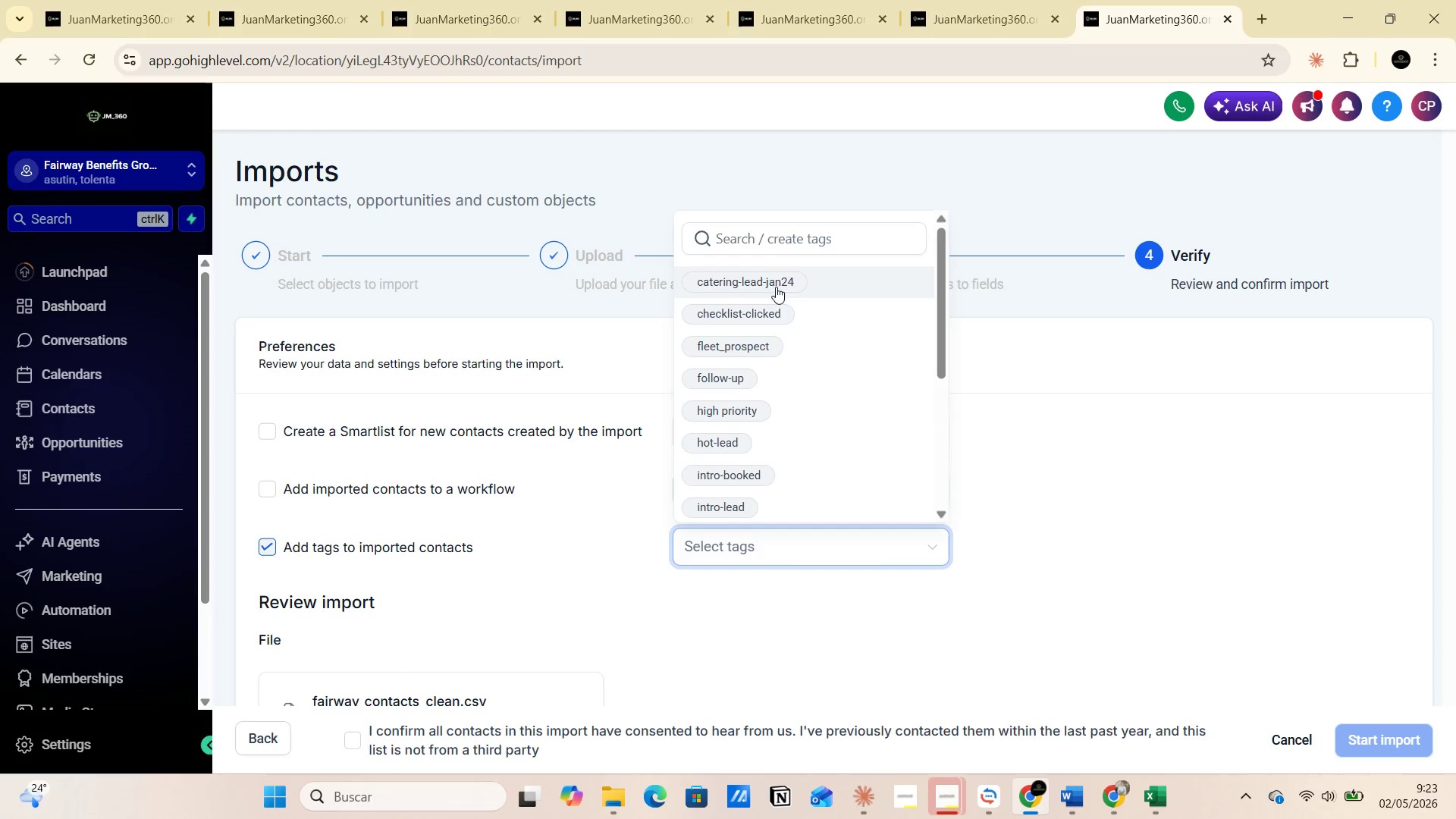 
left_click([763, 243])
 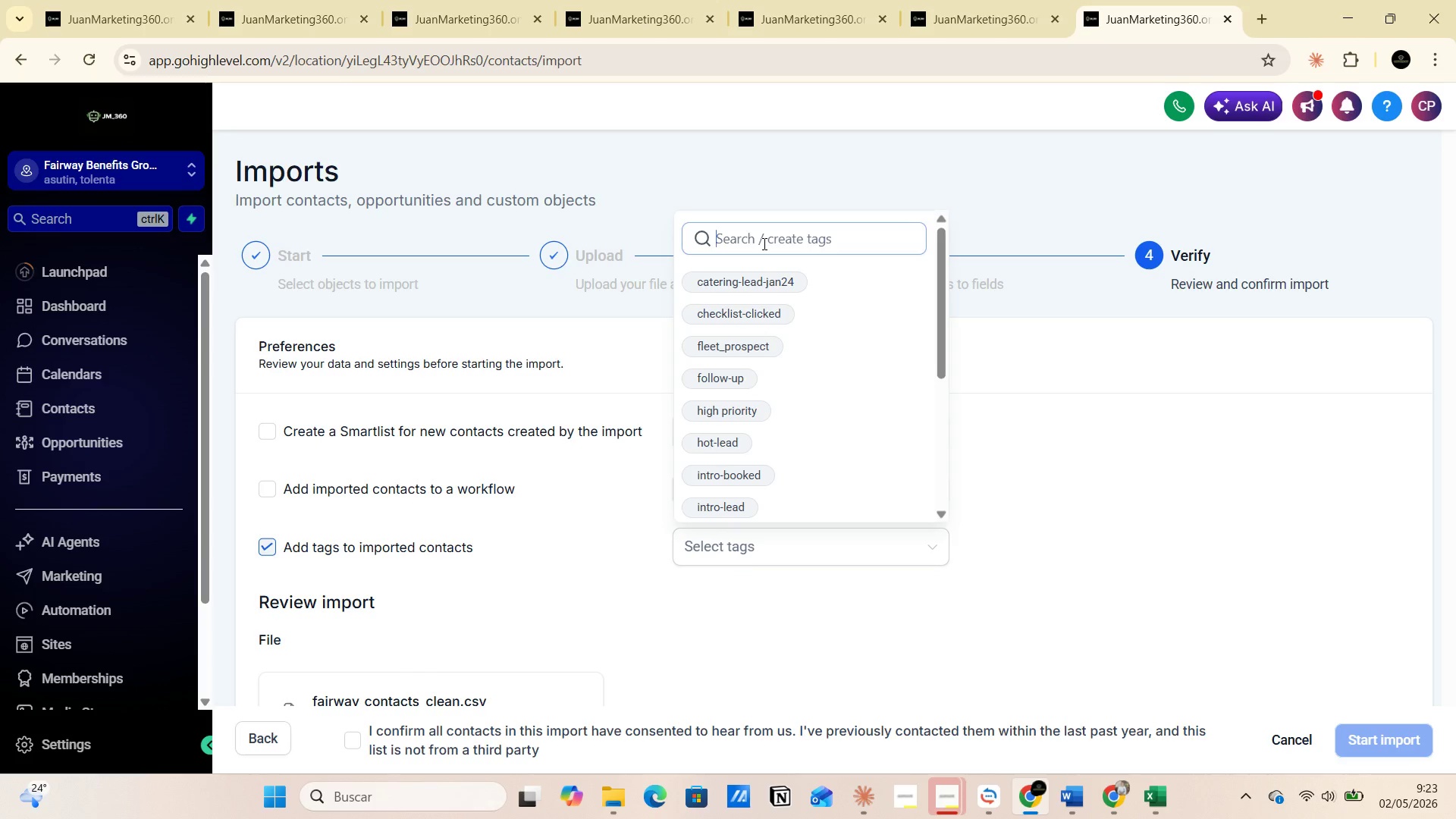 
type(Q4)
 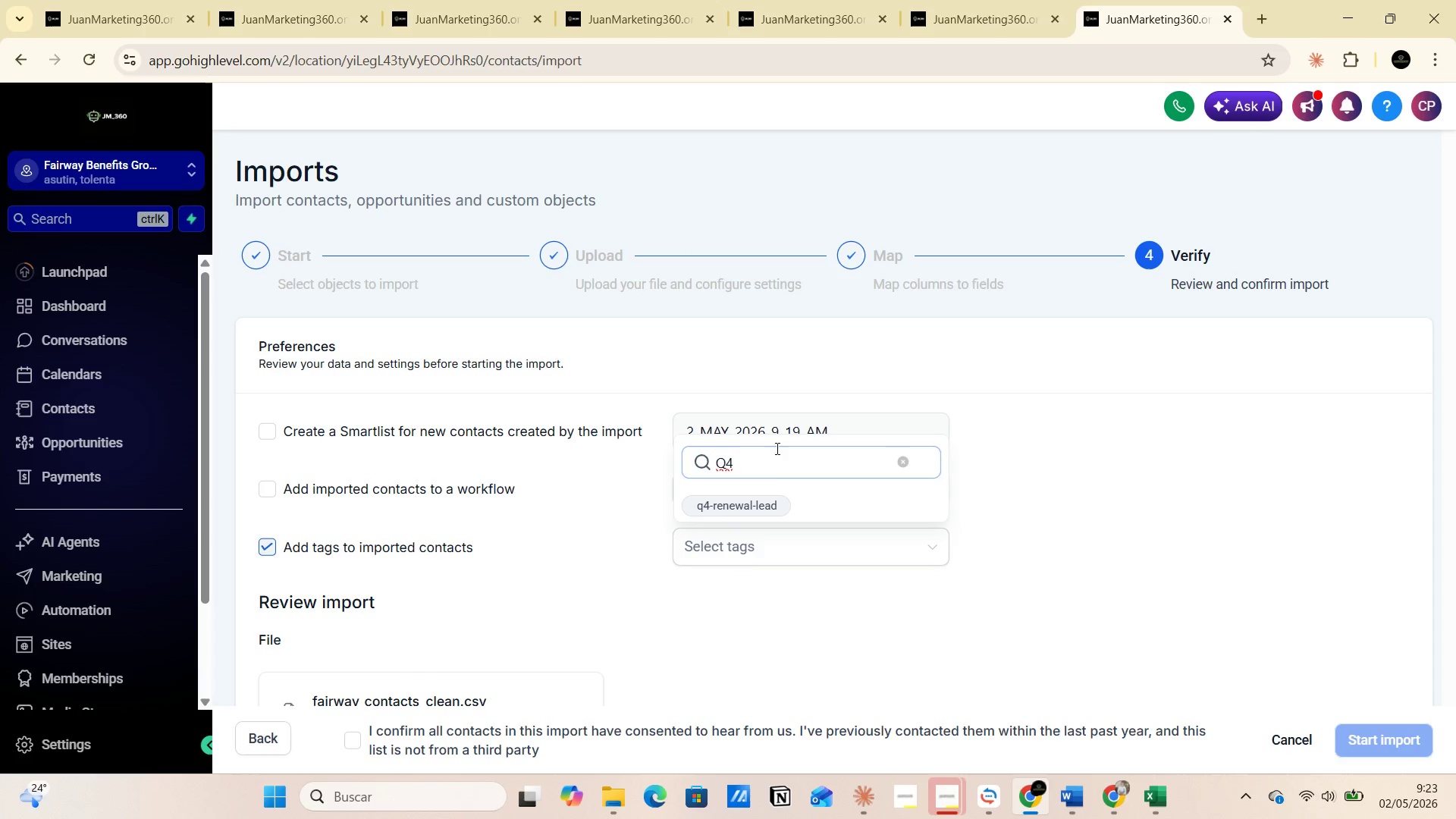 
left_click([768, 507])
 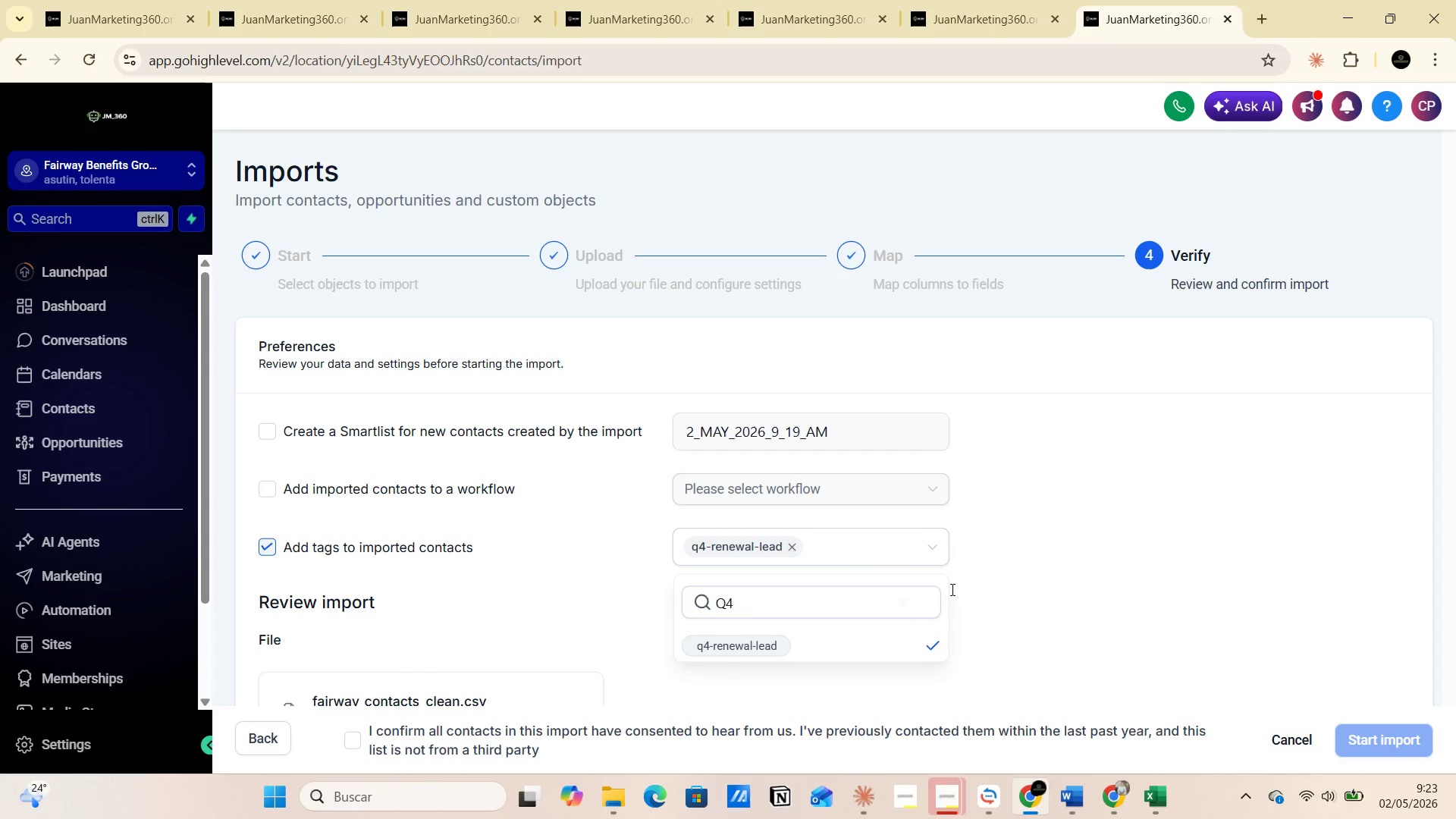 
left_click([1063, 554])
 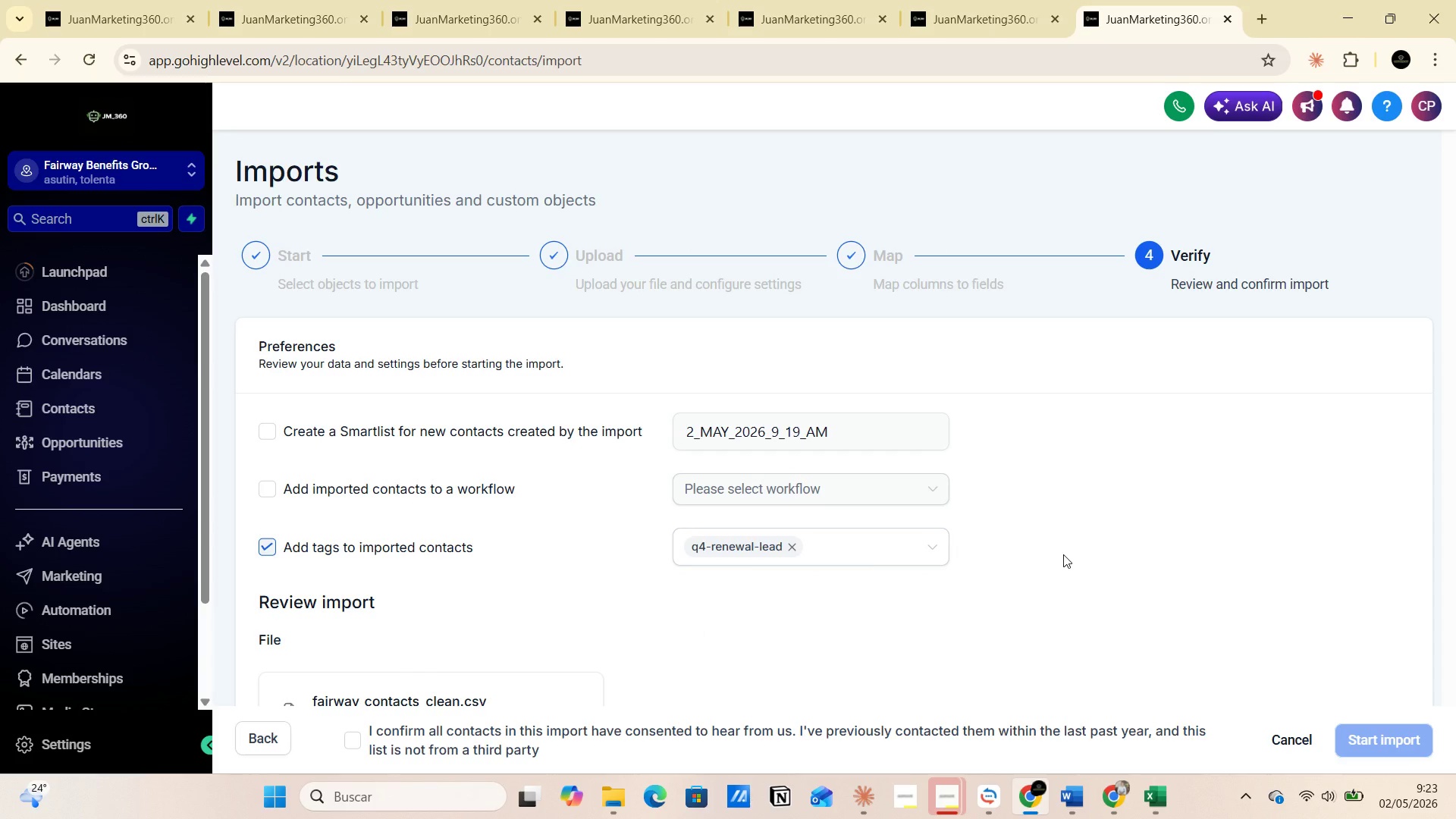 
key(PrintScreen)
 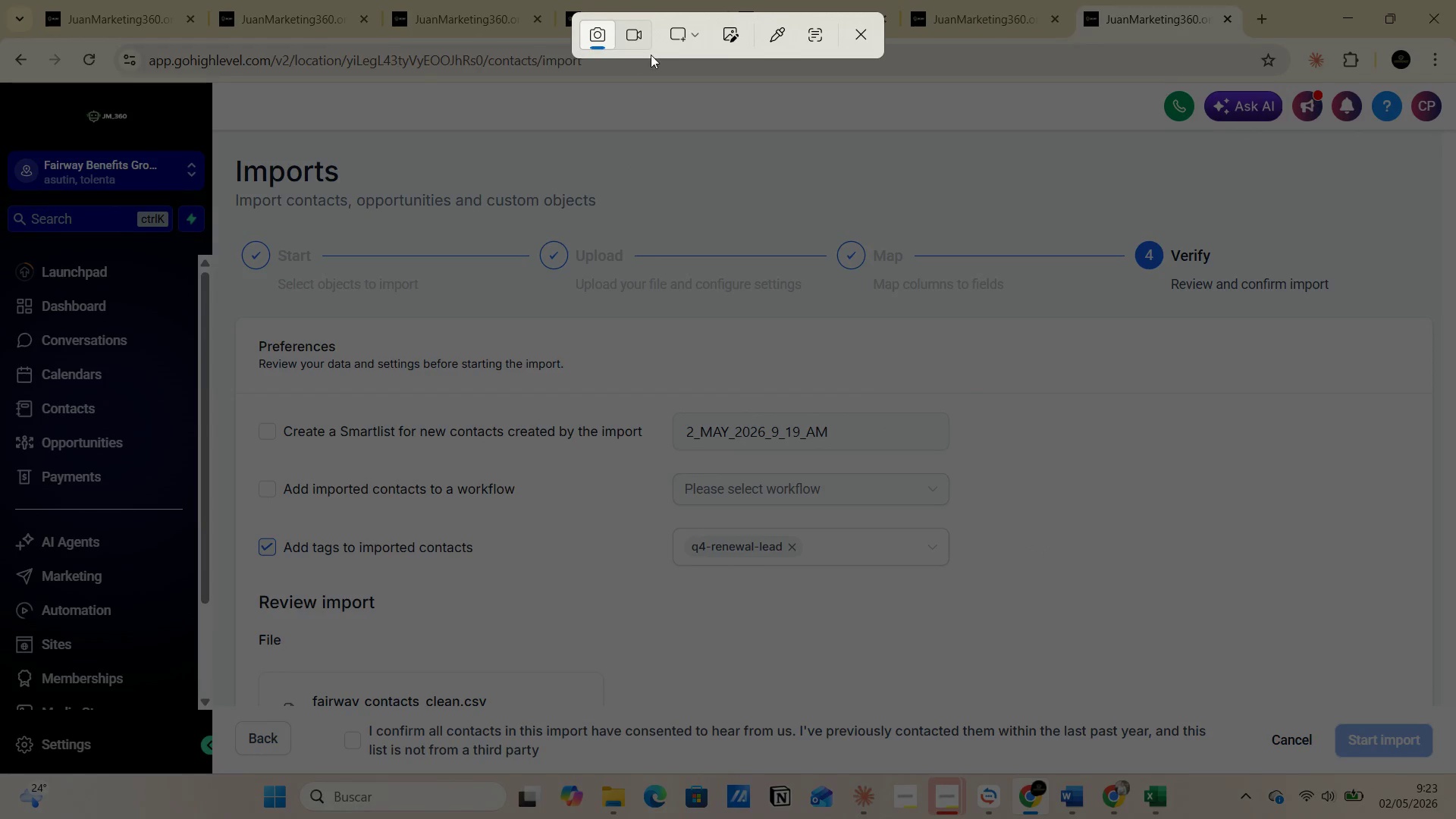 
left_click([699, 36])
 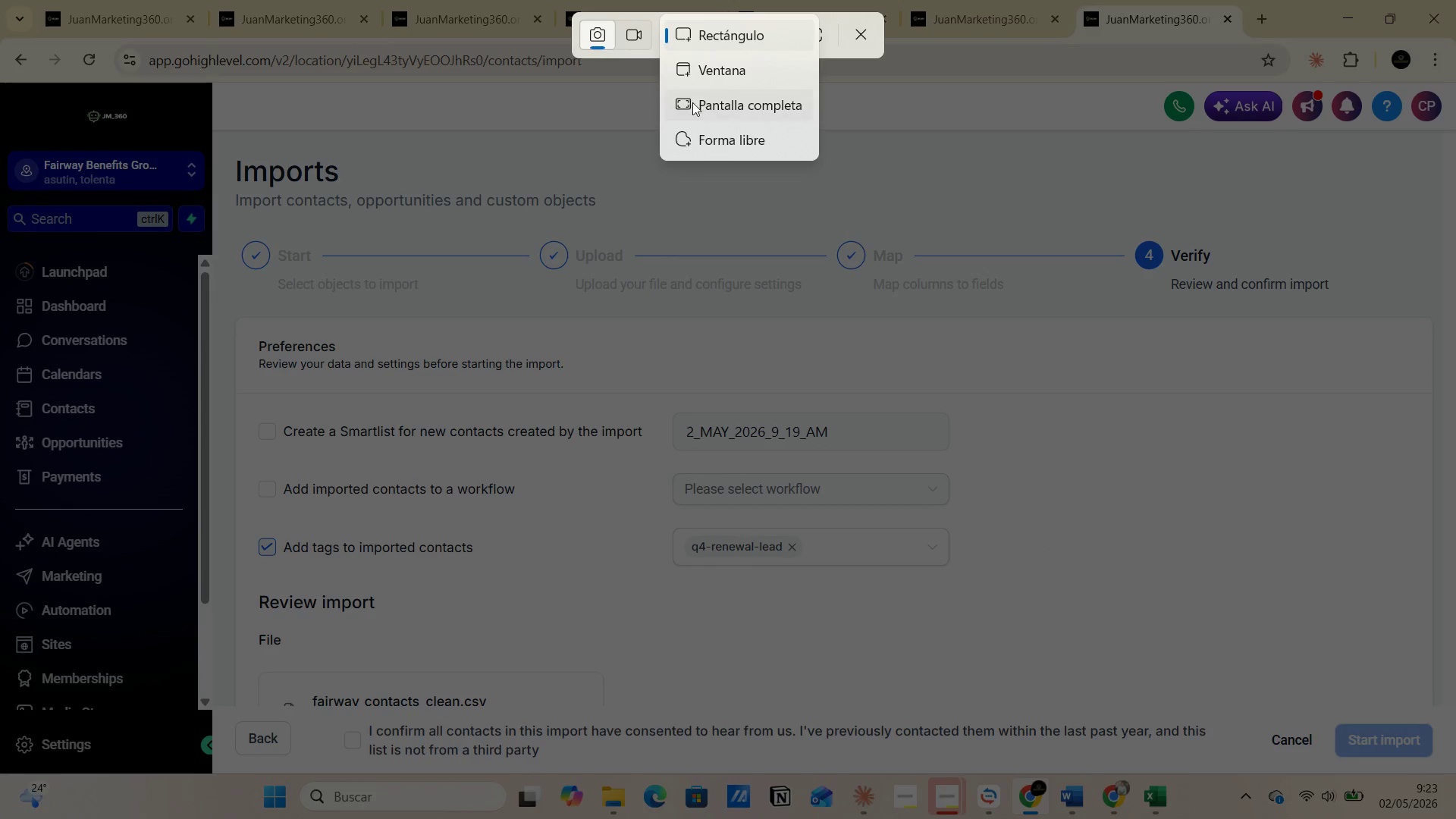 
left_click([694, 107])
 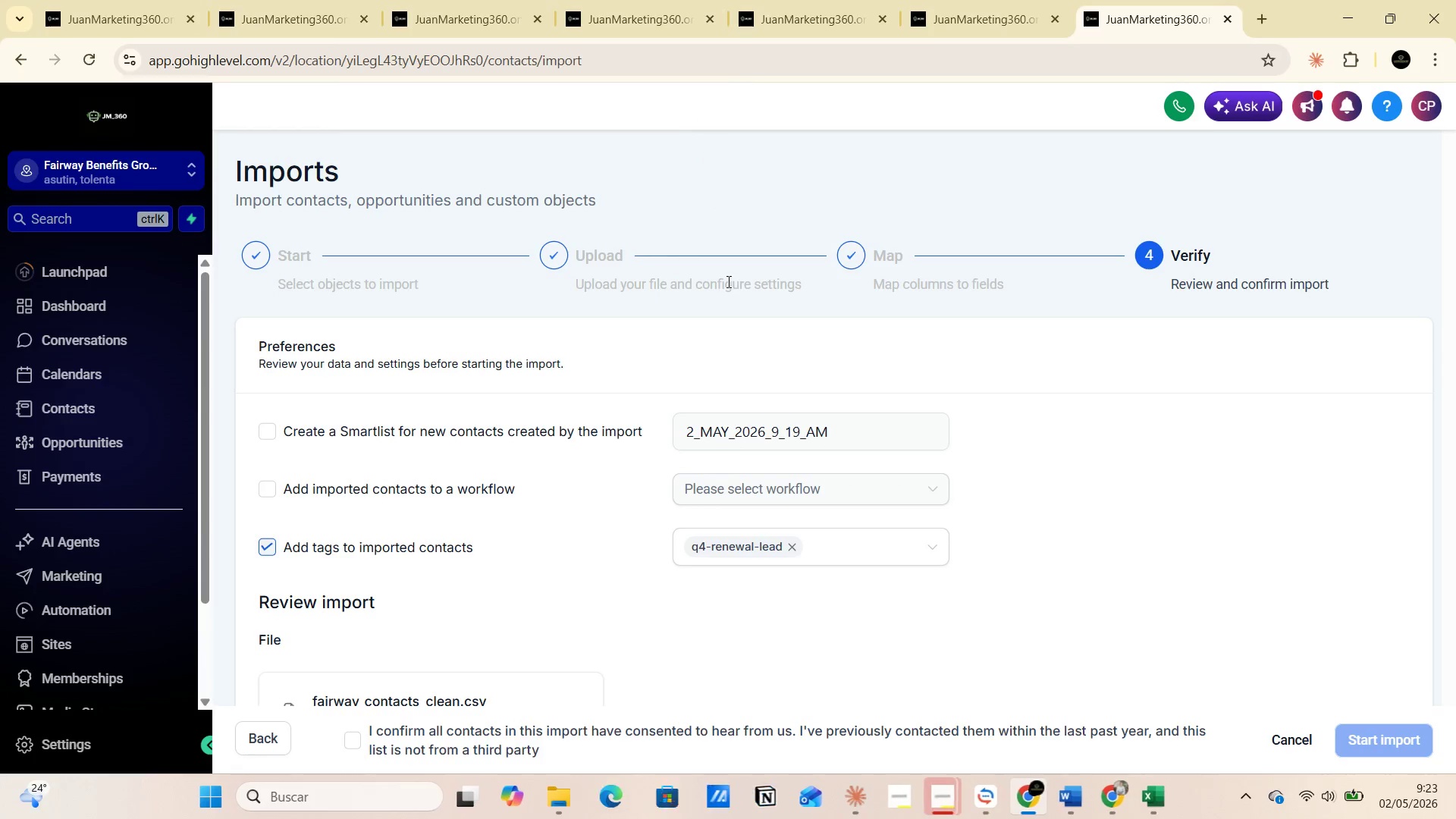 
key(Alt+AltLeft)
 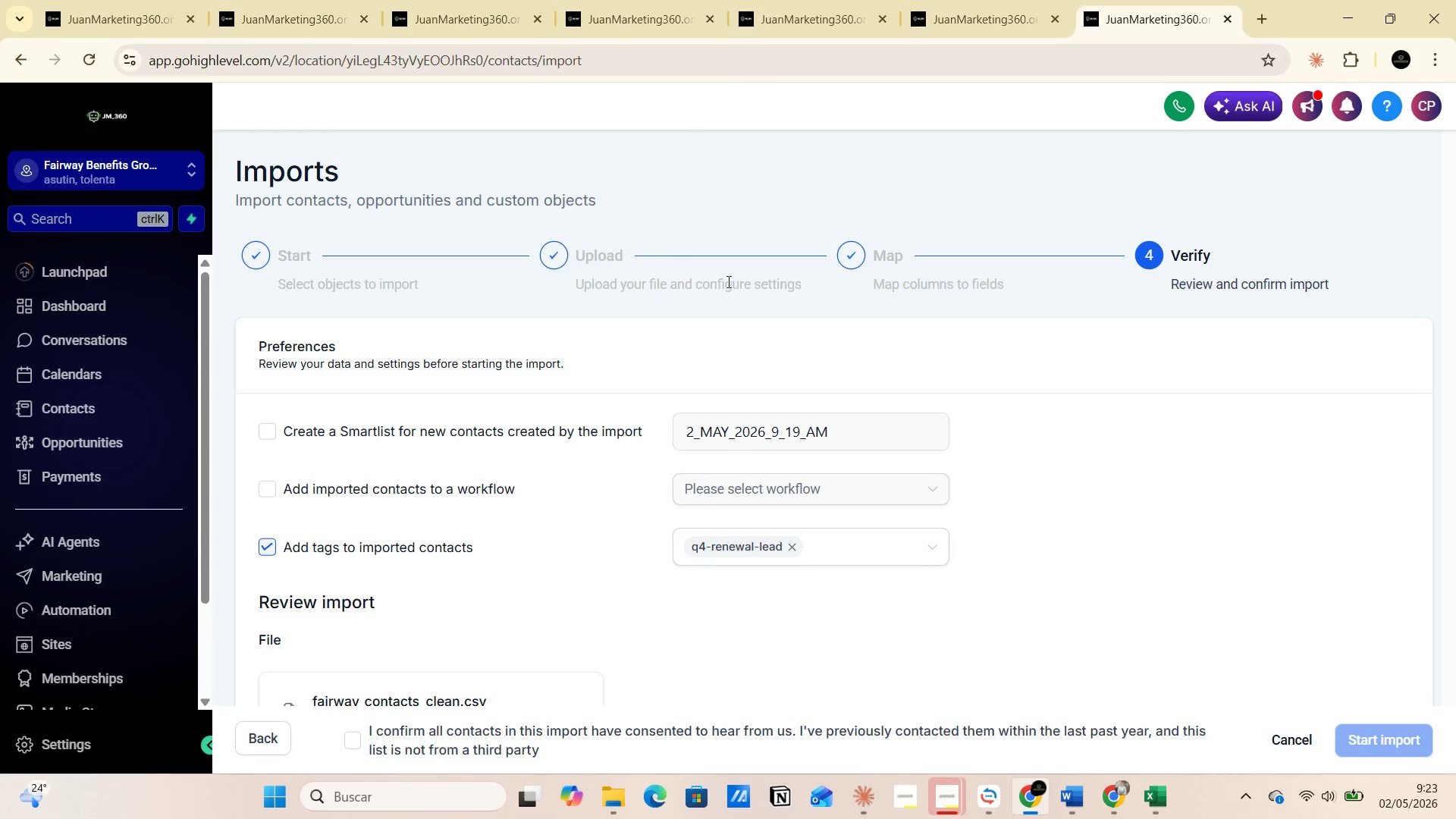 
key(Alt+Tab)
 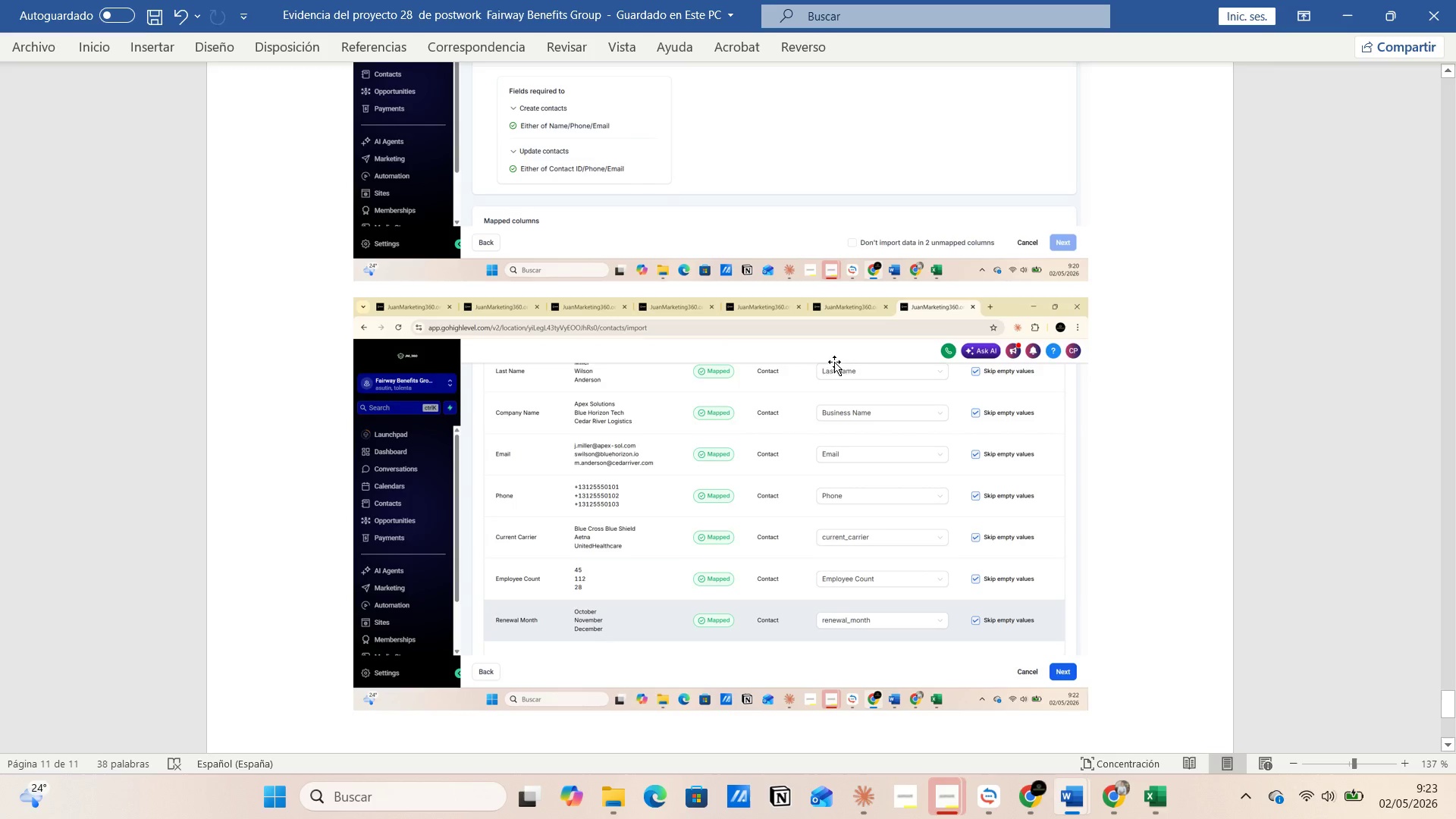 
wait(7.75)
 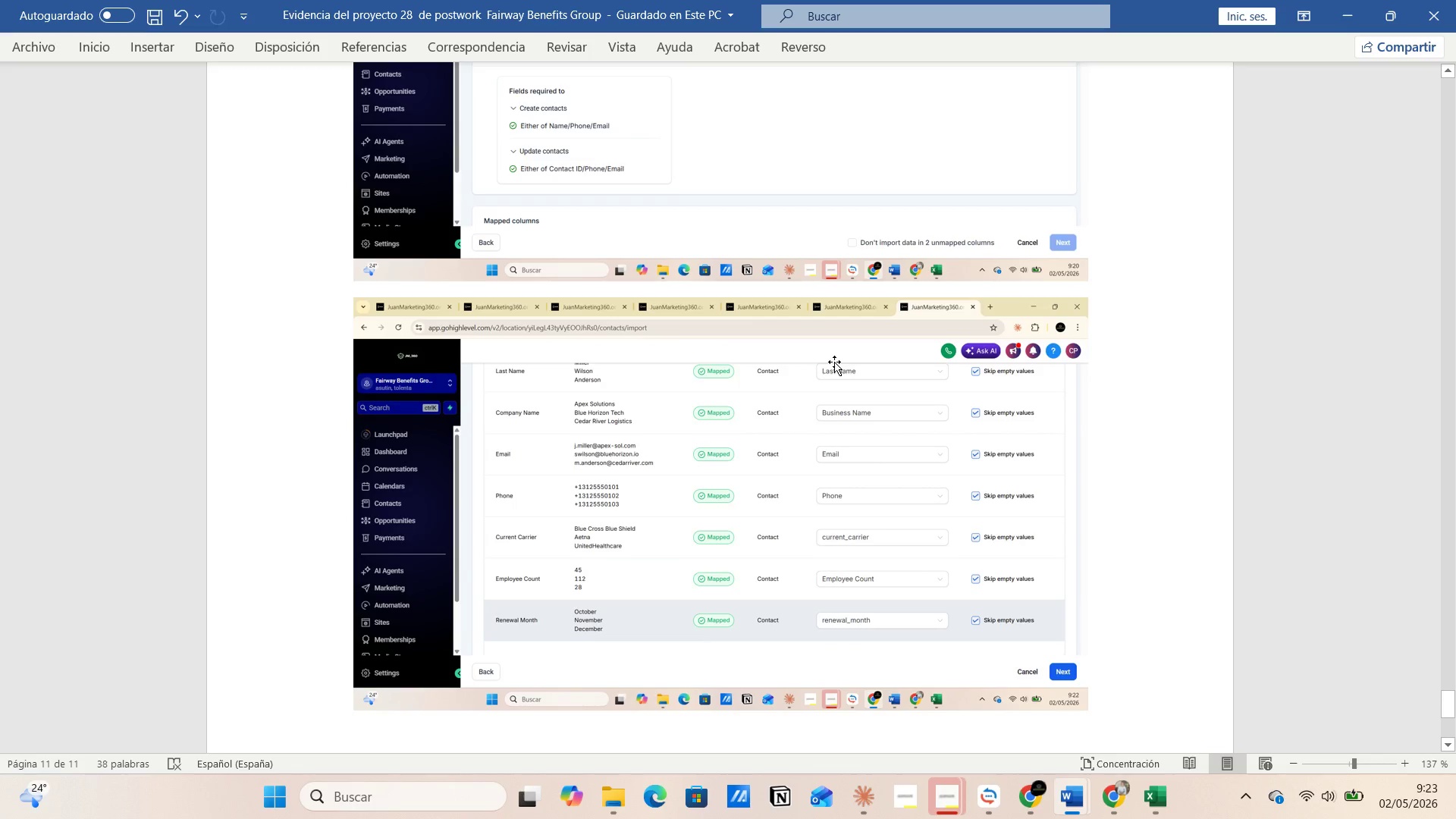 
key(Enter)
 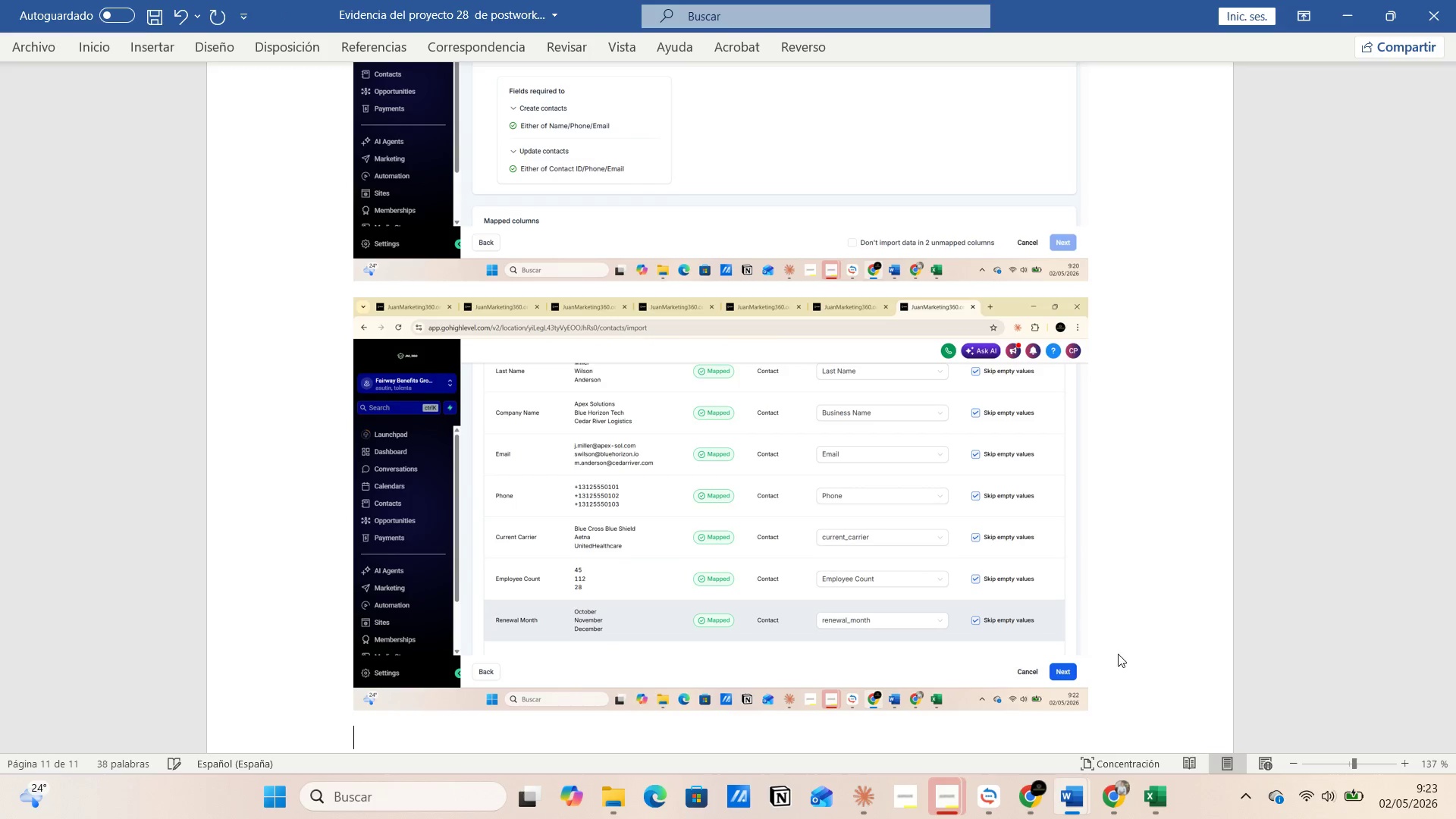 
type(Tag para activar el worflow )
 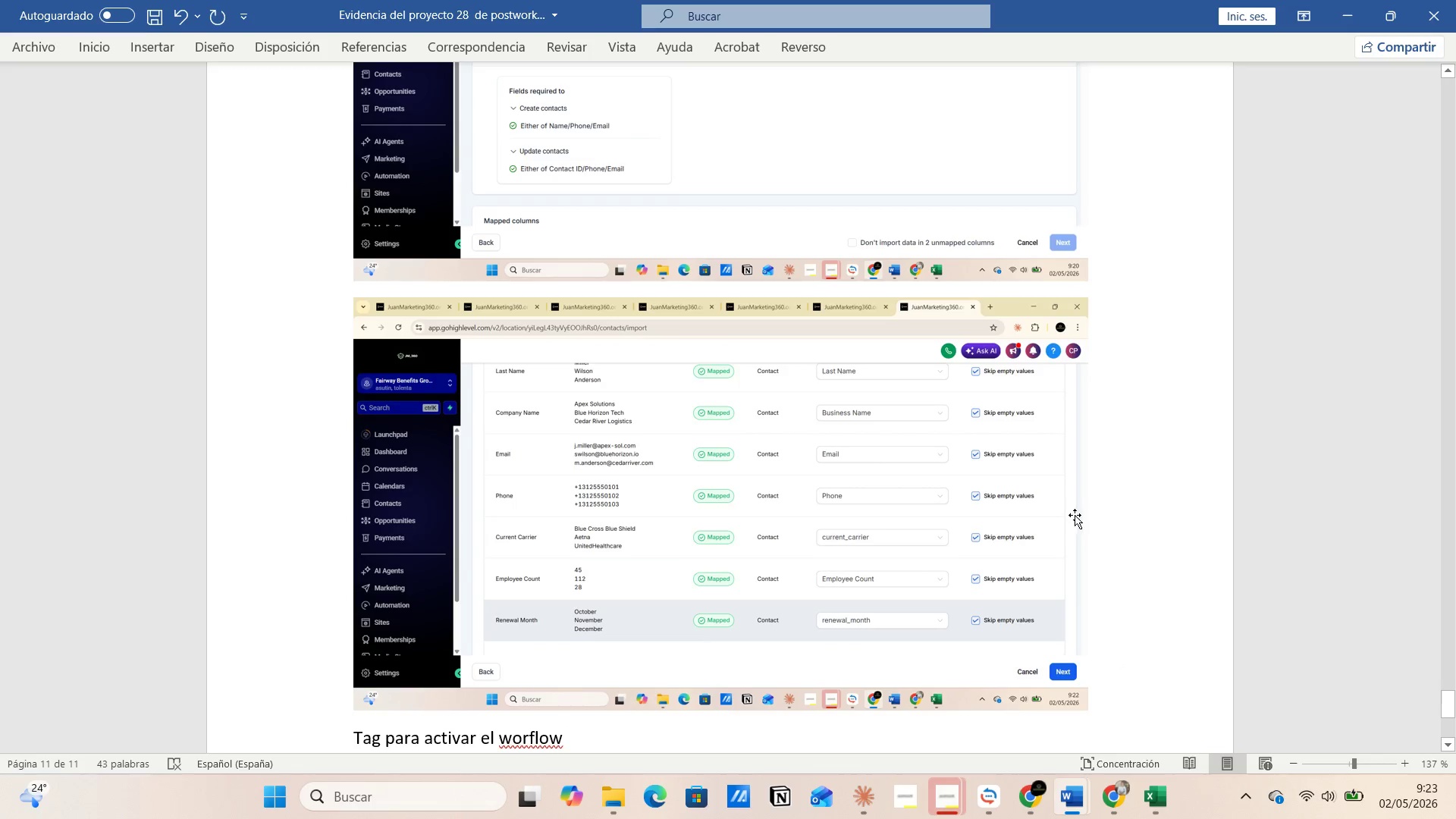 
scroll: coordinate [1064, 513], scroll_direction: down, amount: 2.0
 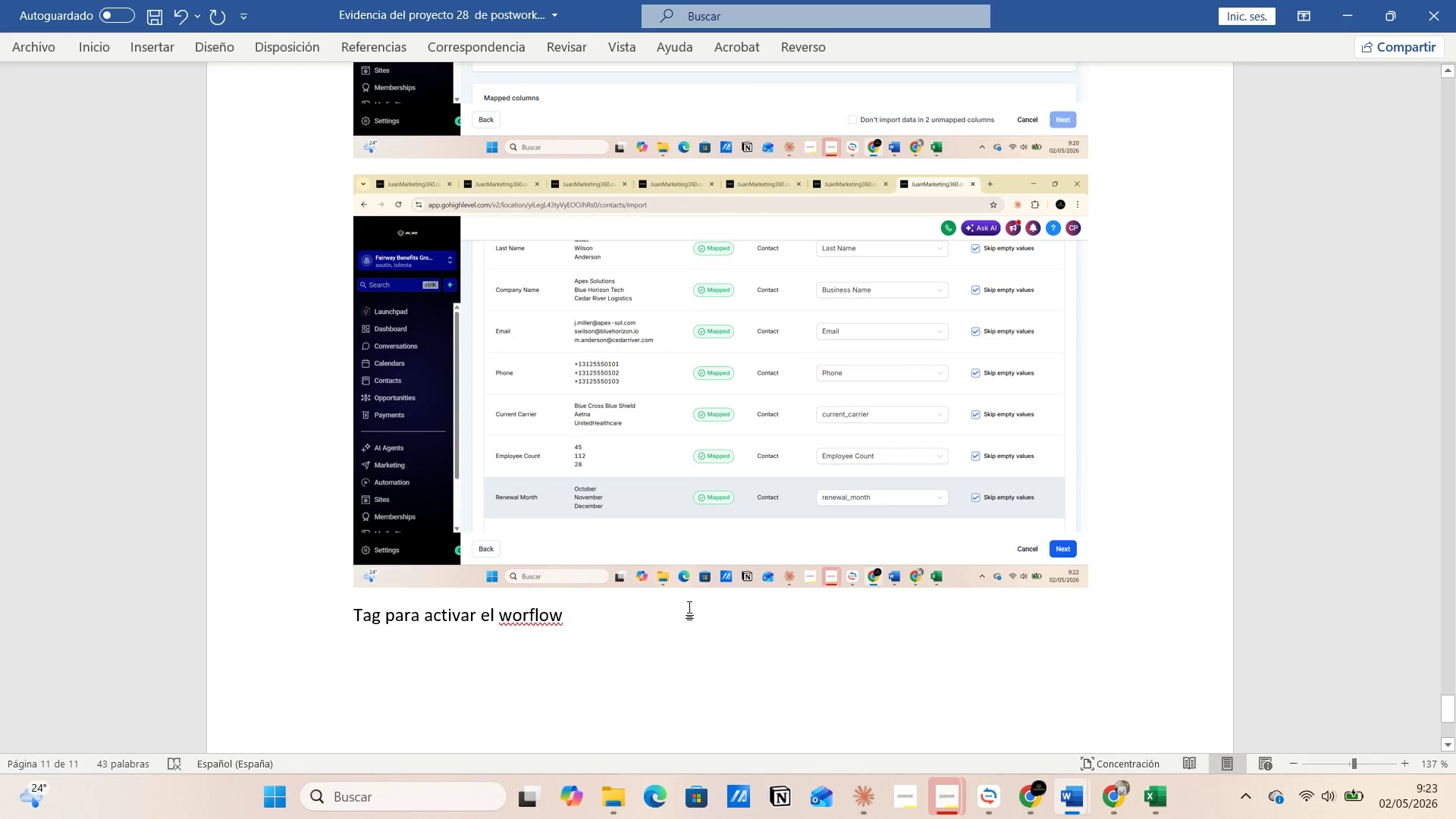 
left_click([683, 607])
 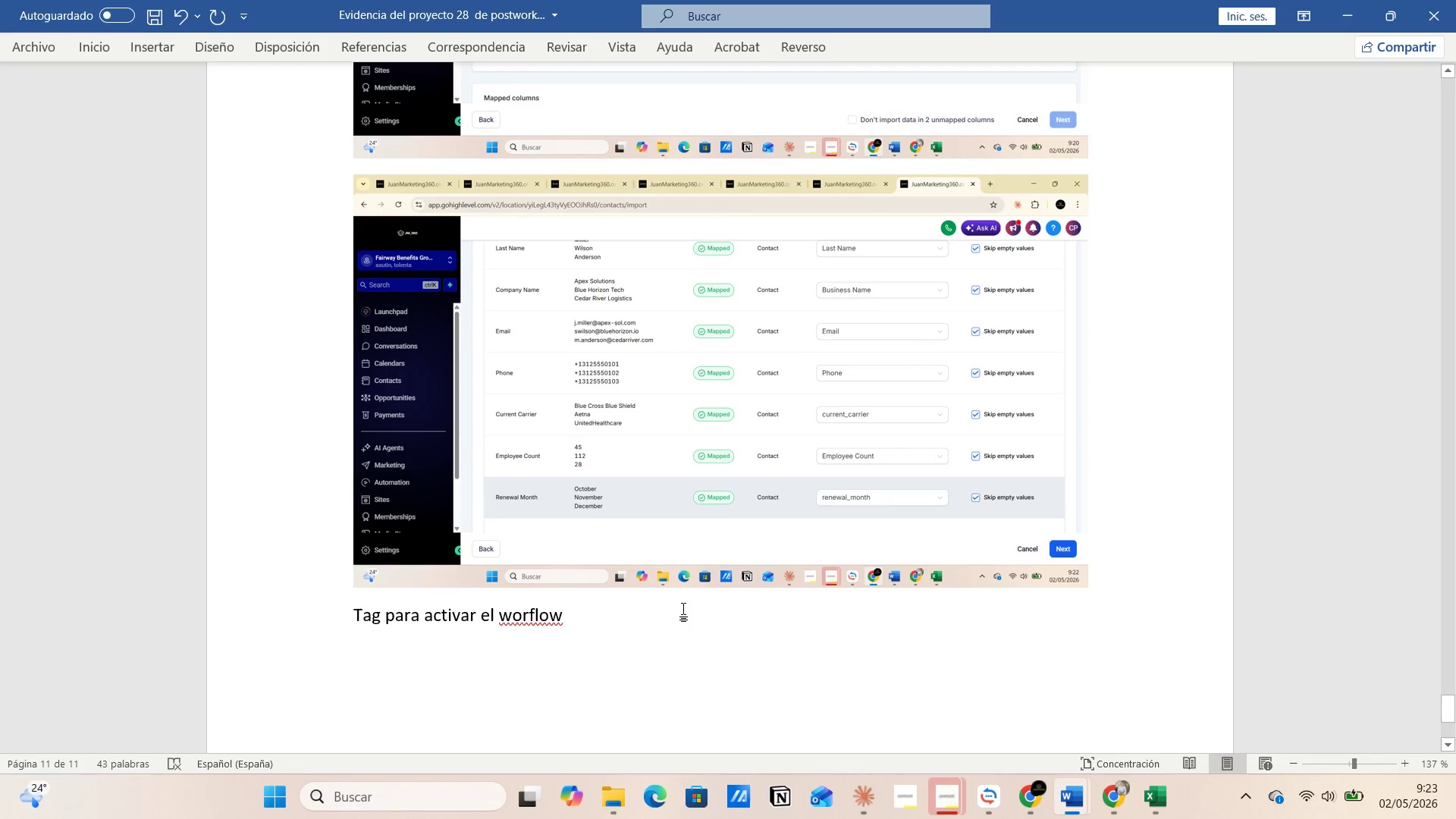 
key(Enter)
 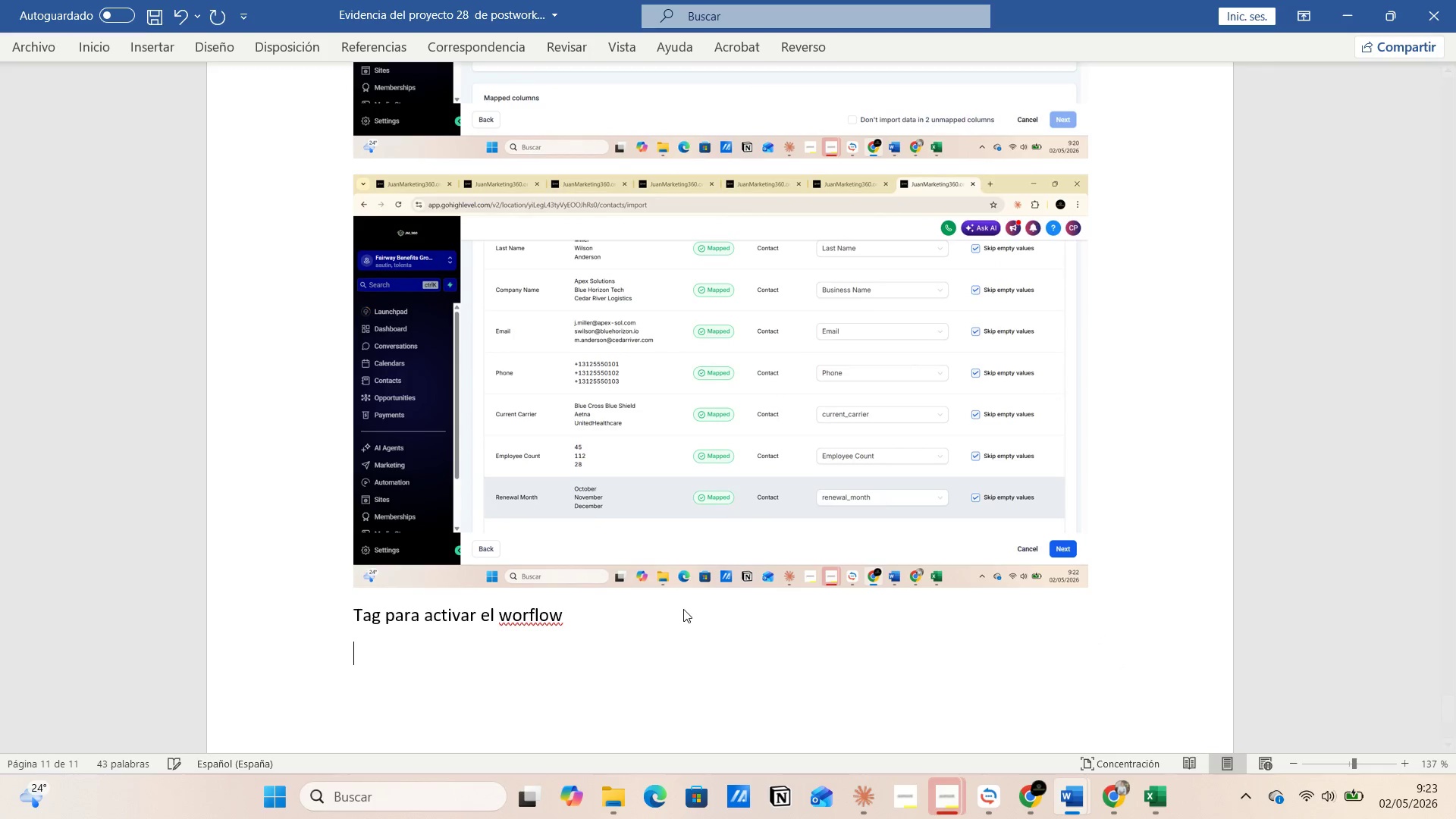 
key(Control+V)
 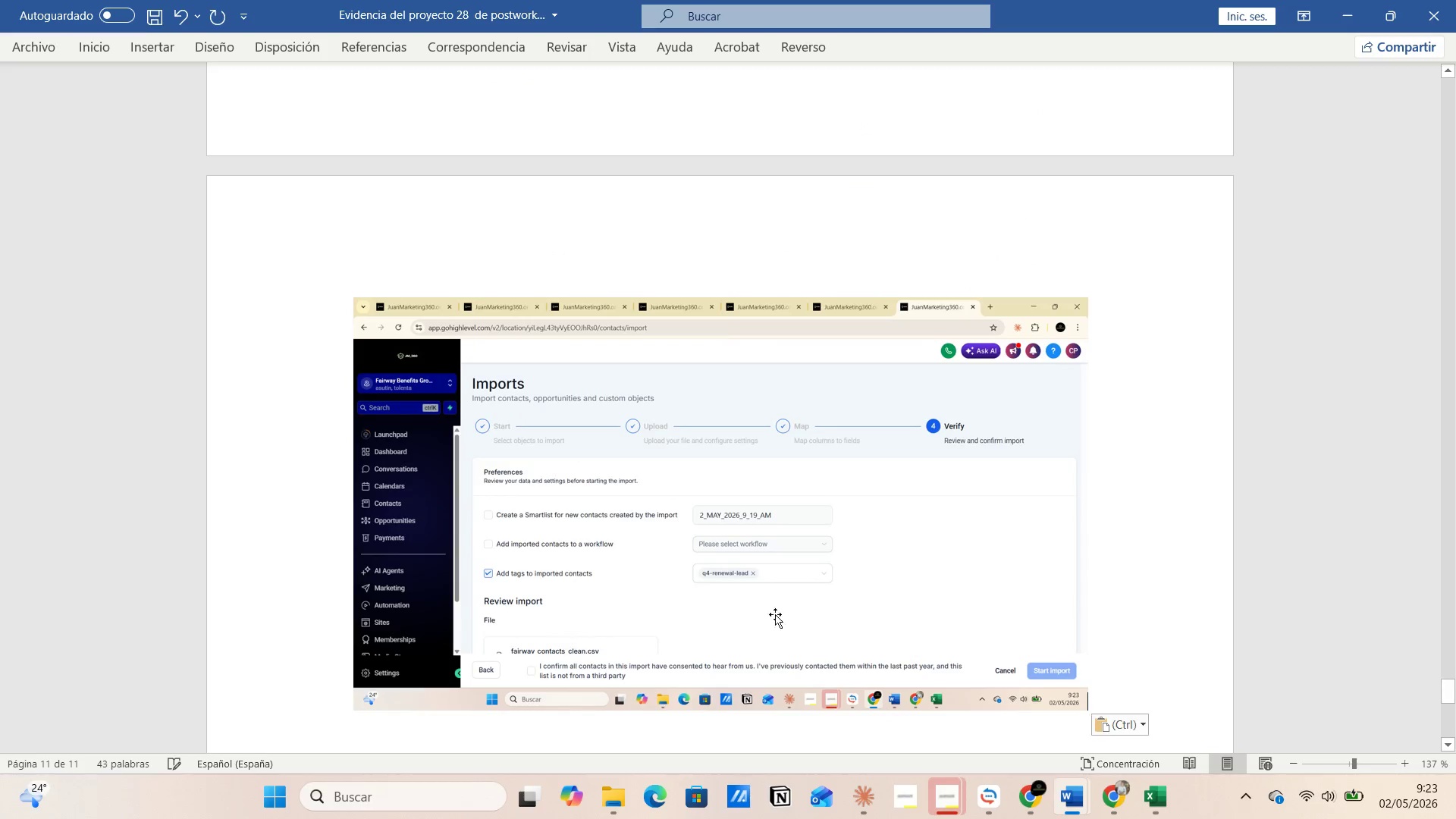 
scroll: coordinate [266, 349], scroll_direction: up, amount: 9.0
 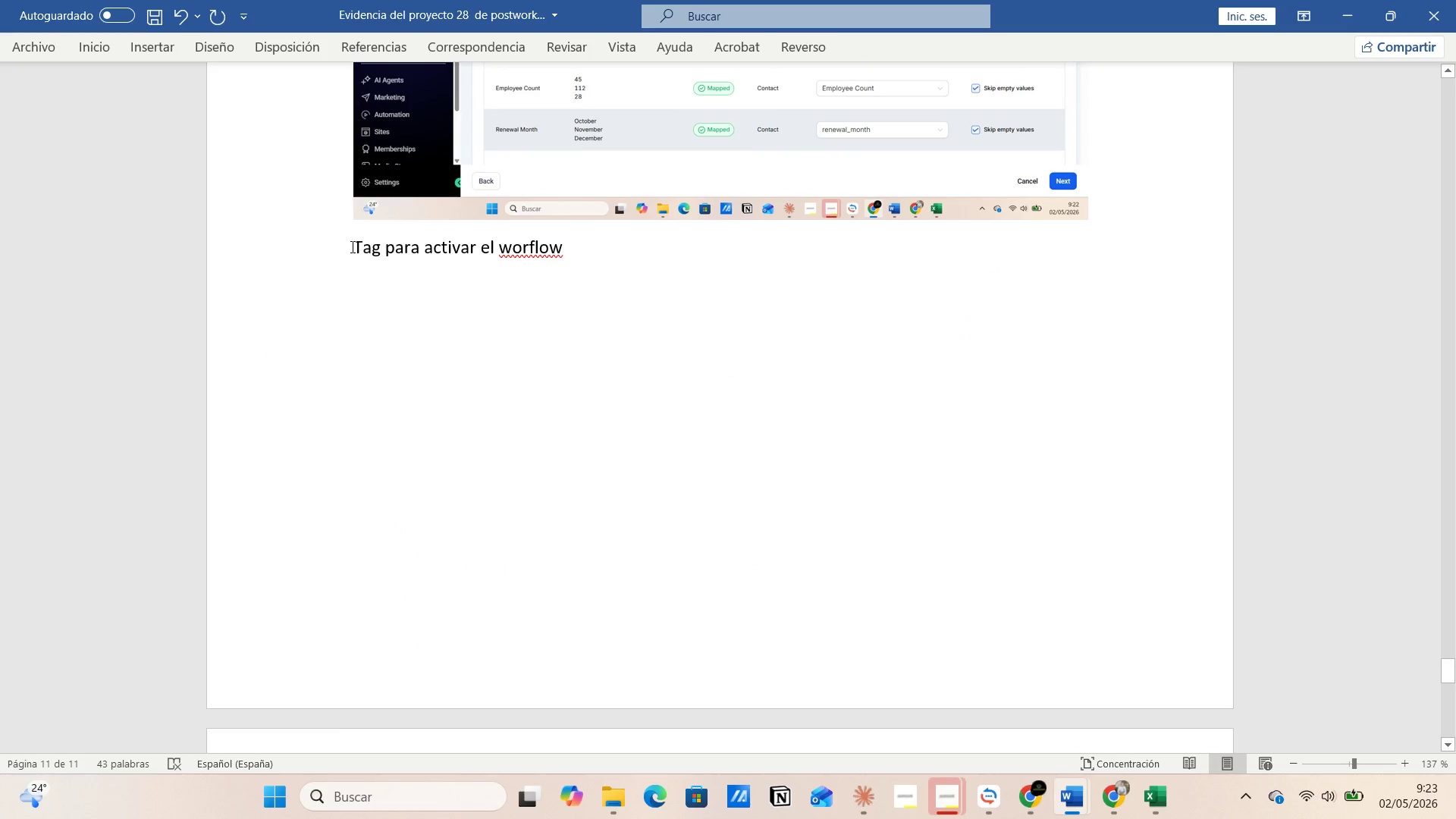 
left_click([351, 247])
 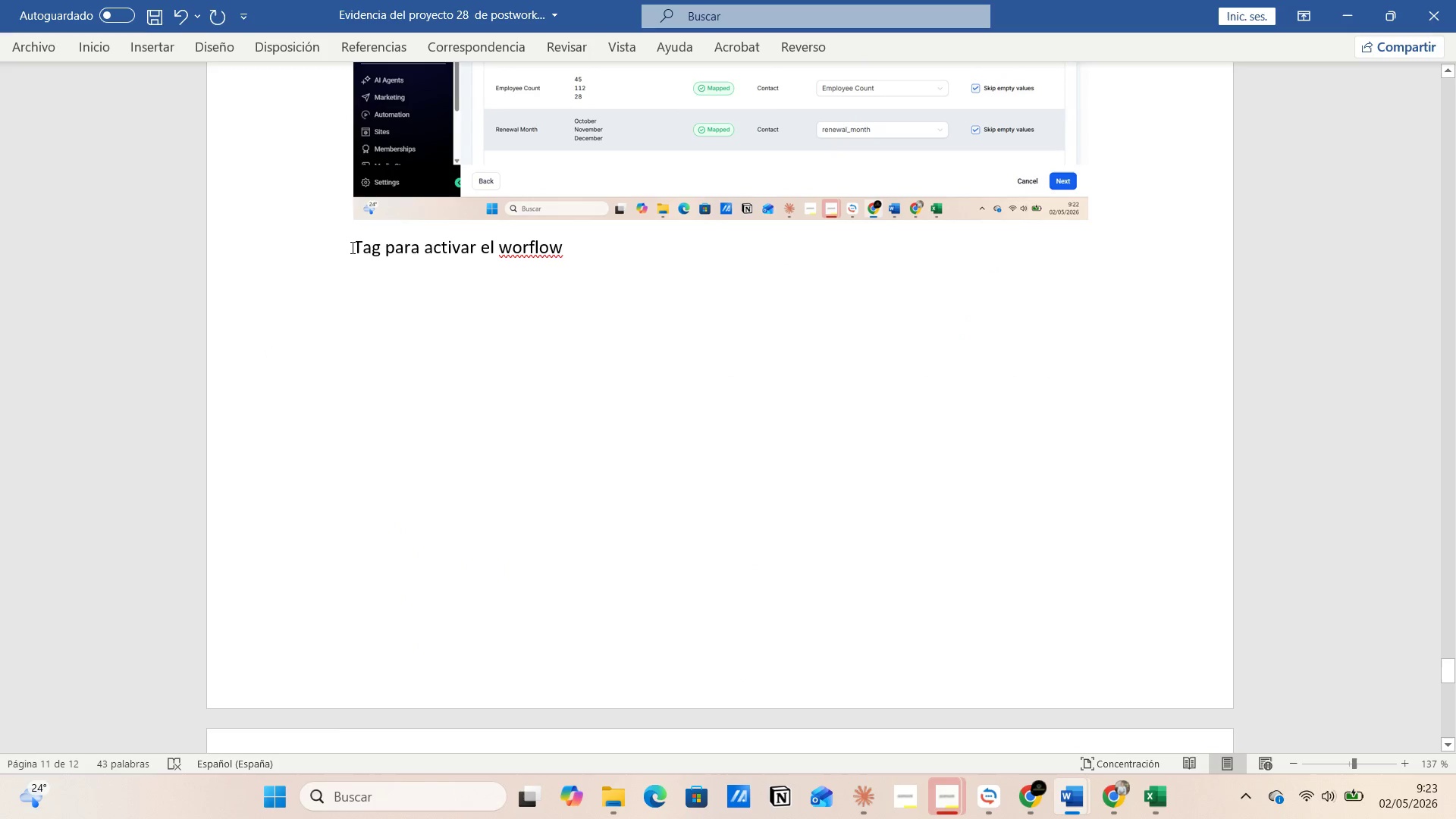 
type(se agrega )
 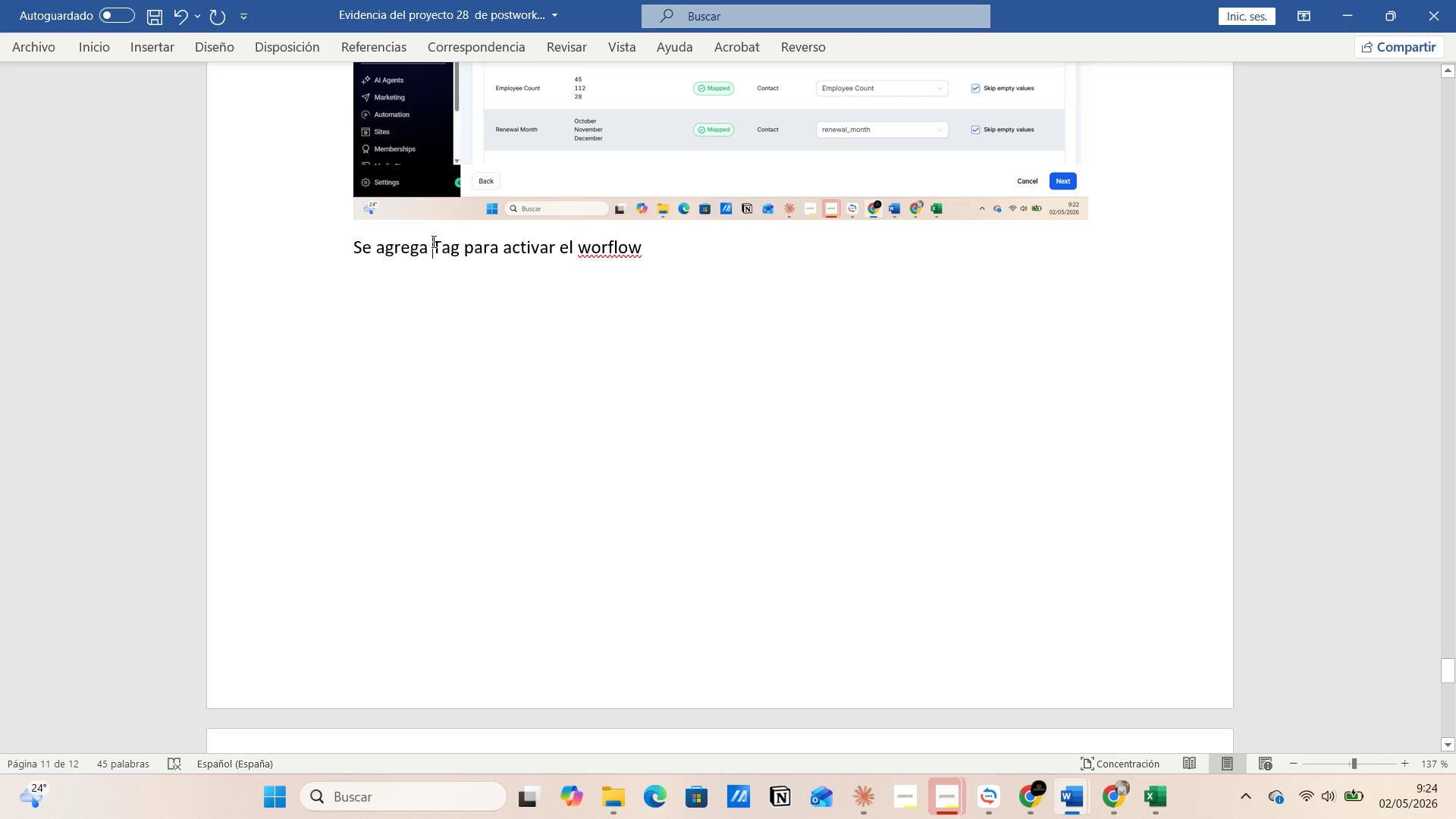 
left_click([459, 231])
 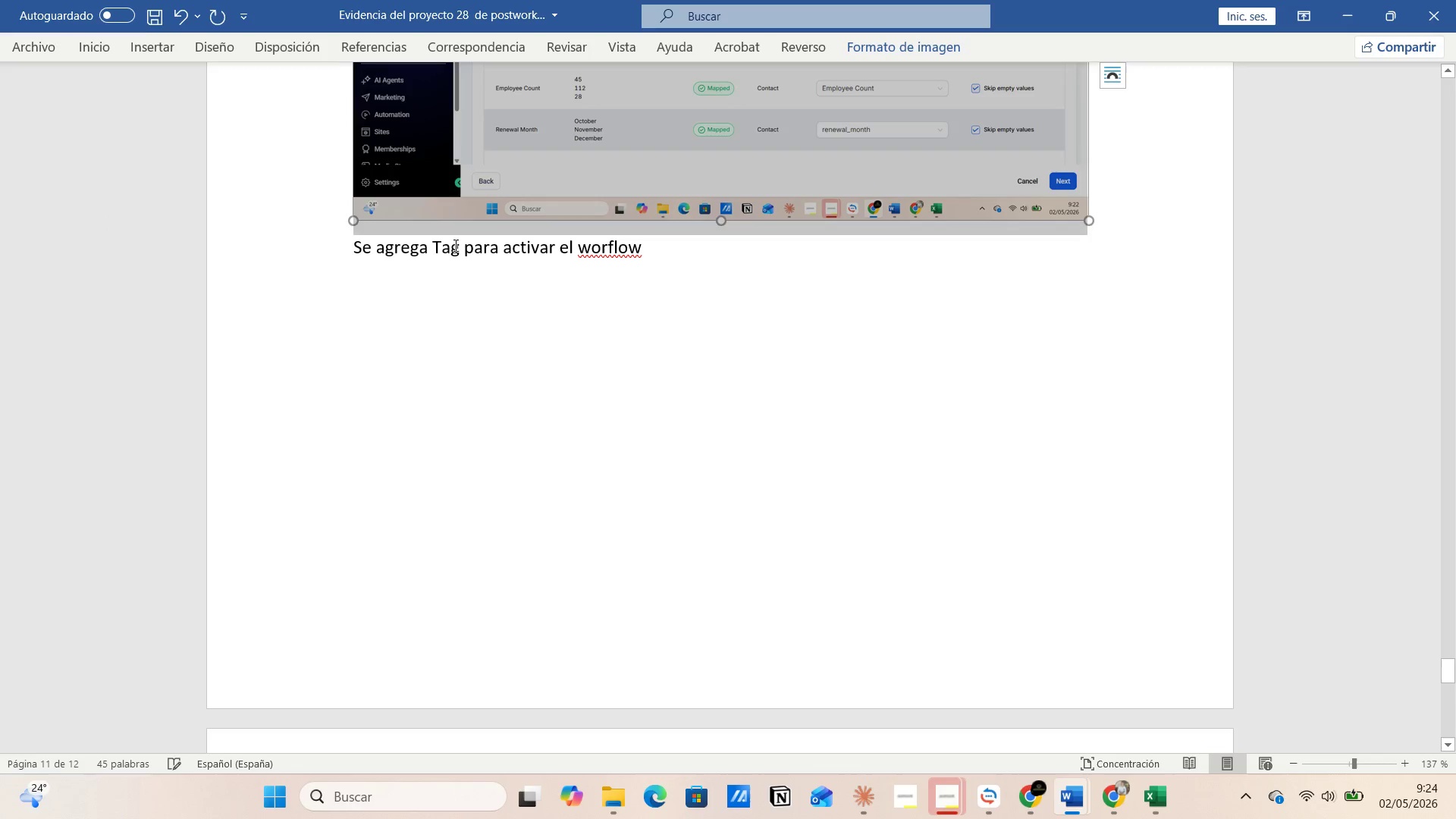 
left_click([454, 245])
 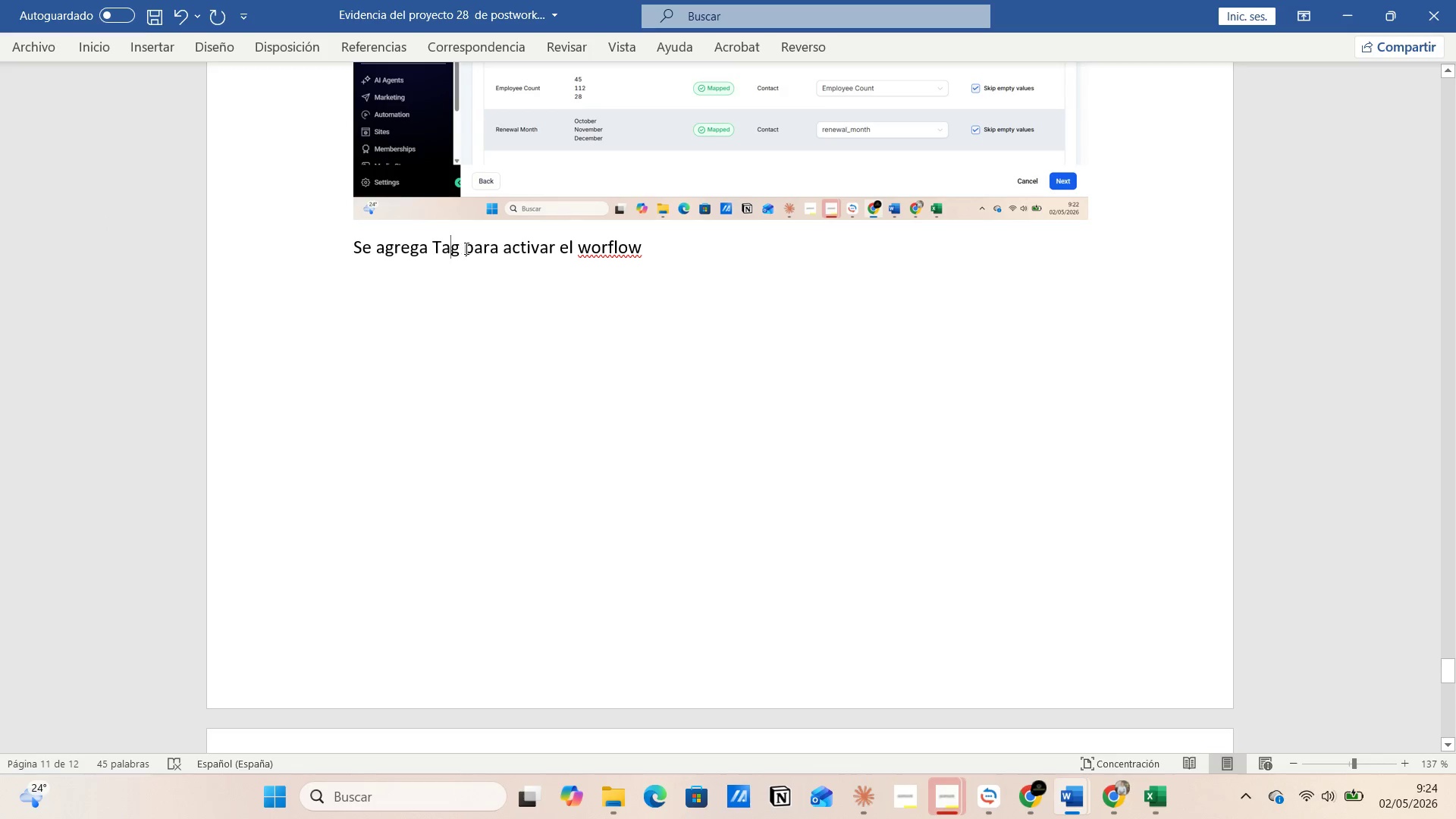 
left_click([465, 248])
 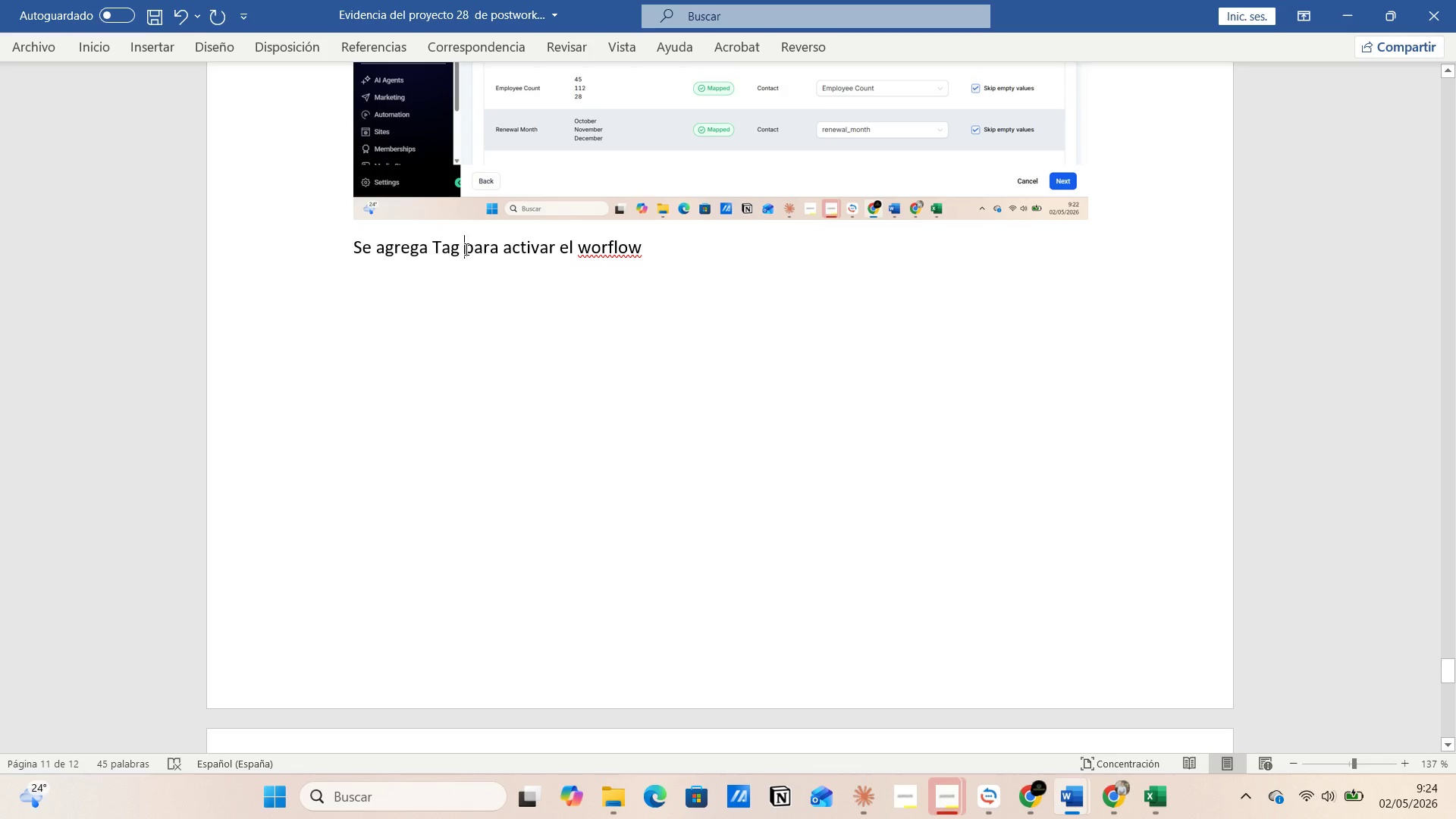 
type( providsio)
key(Backspace)
key(Backspace)
key(Backspace)
key(Backspace)
key(Backspace)
key(Backspace)
key(Backspace)
key(Backspace)
key(Backspace)
key(Backspace)
 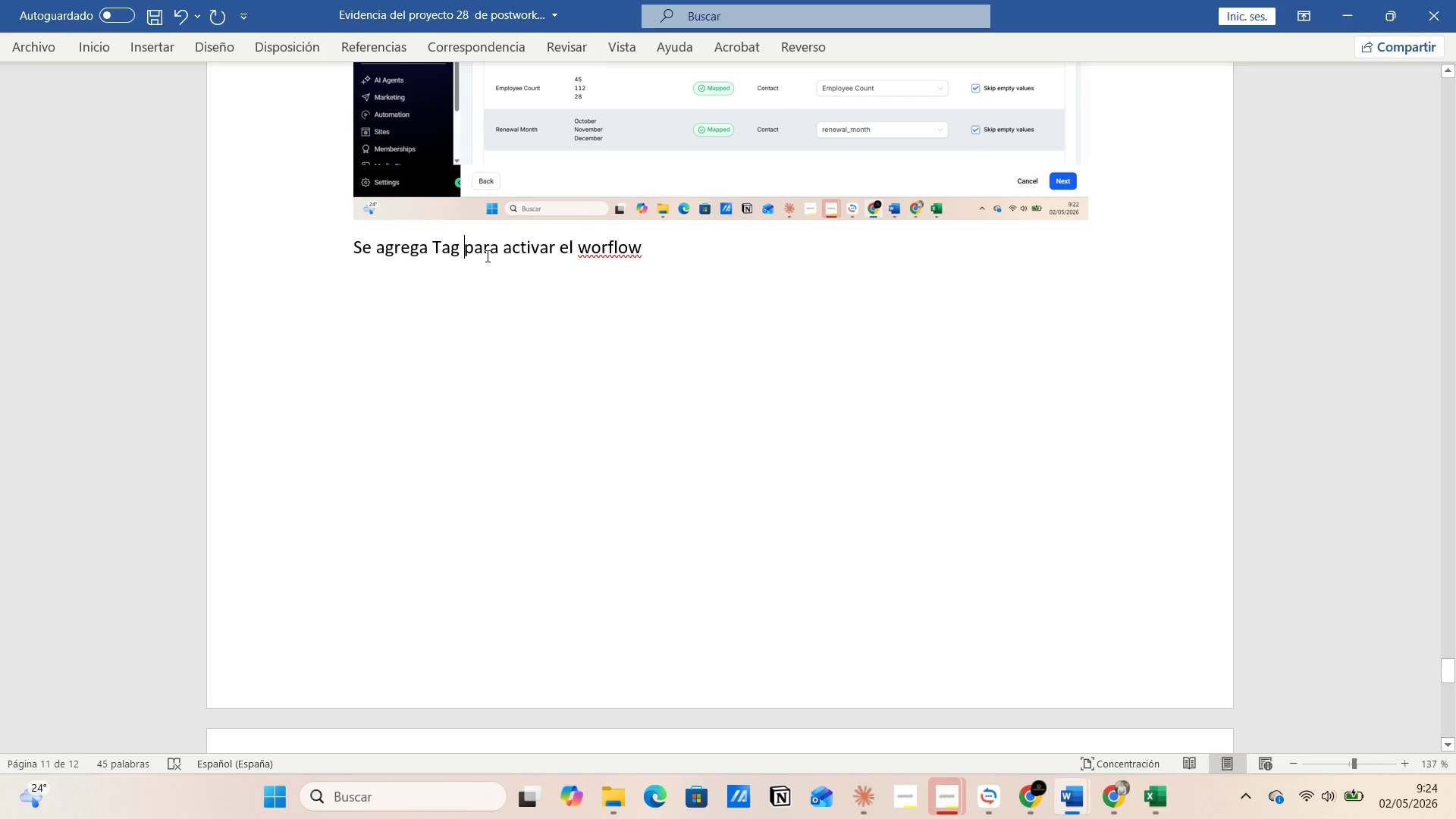 
left_click([386, 260])
 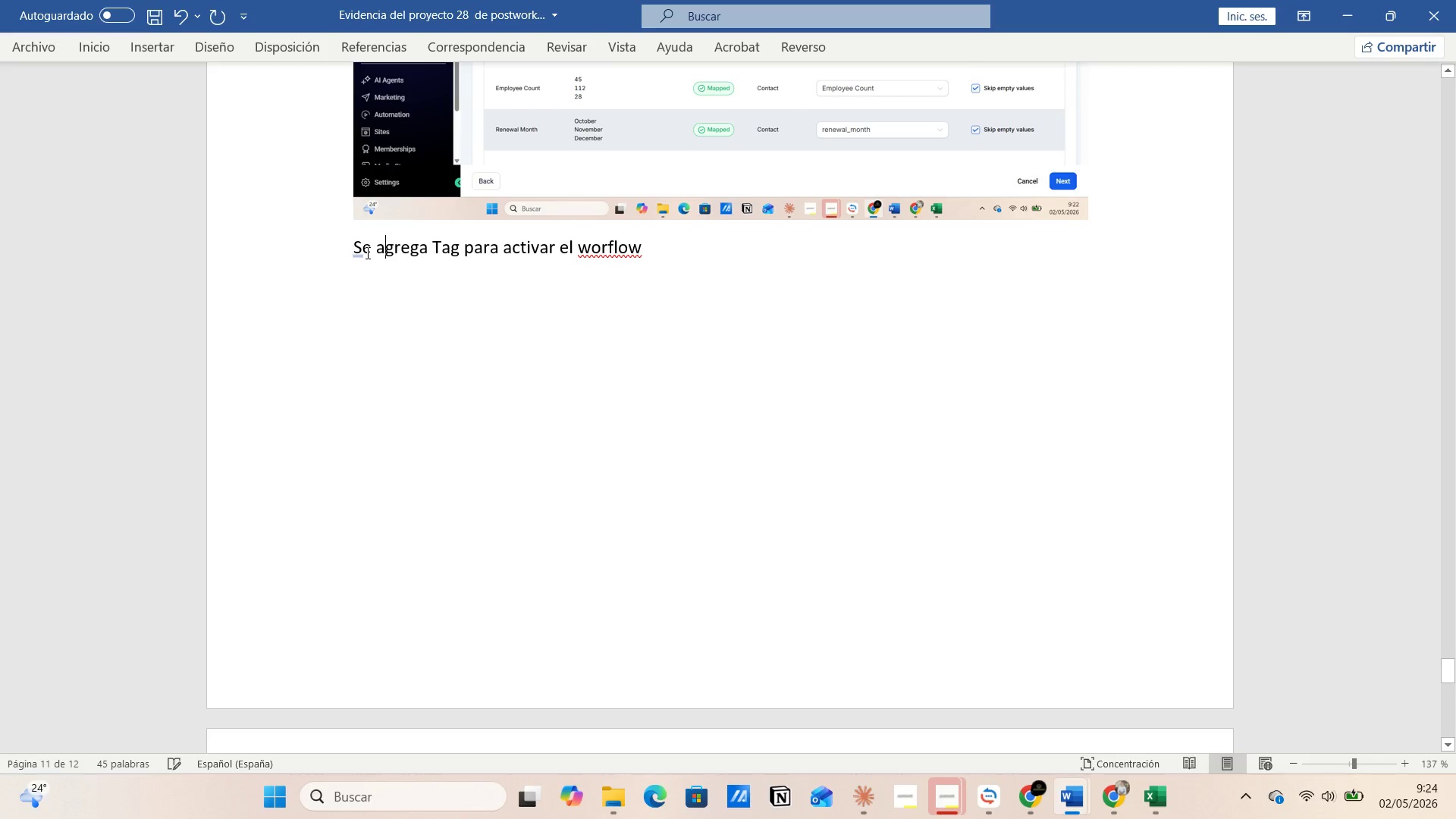 
left_click([366, 253])
 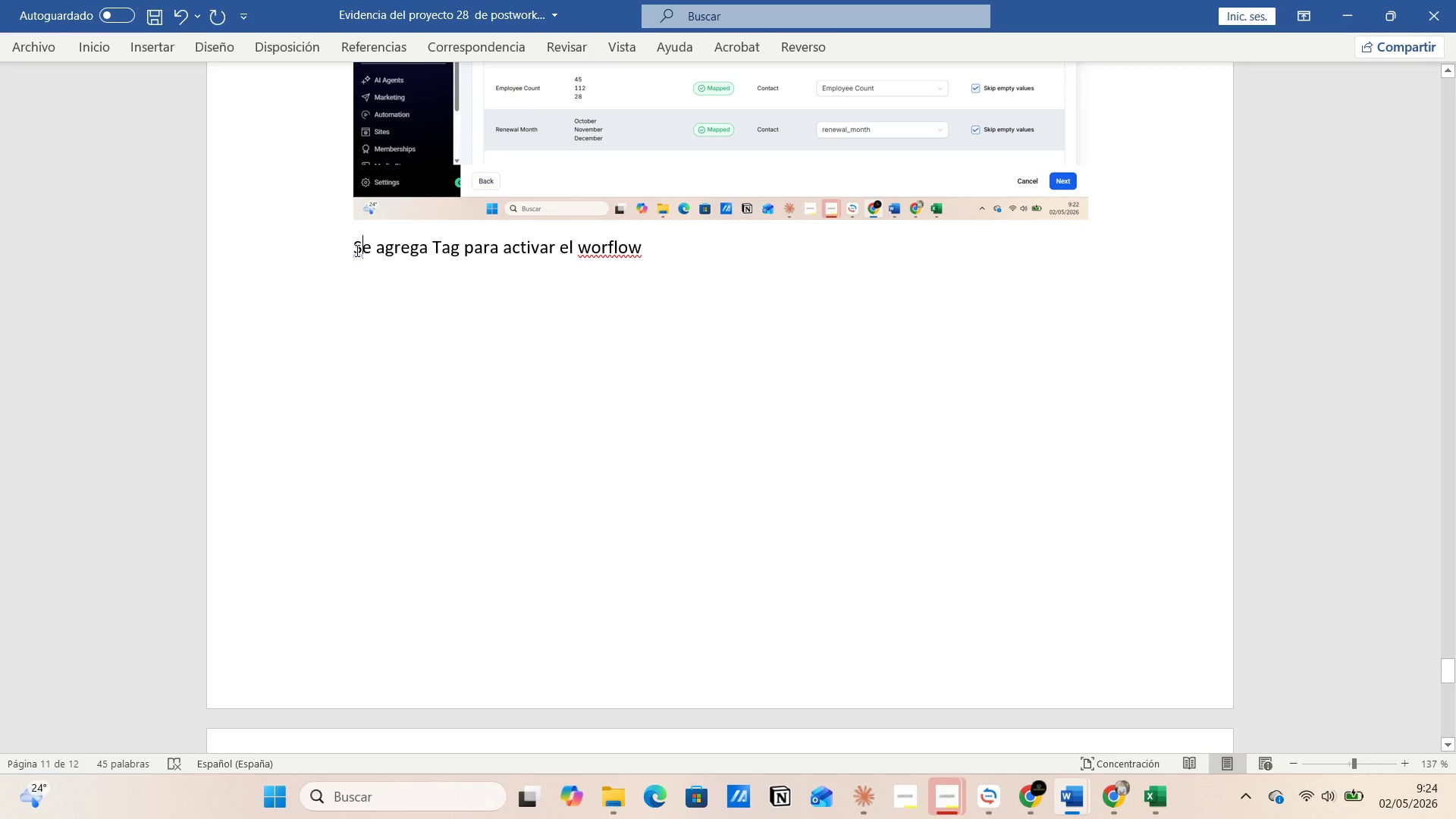 
left_click([356, 250])
 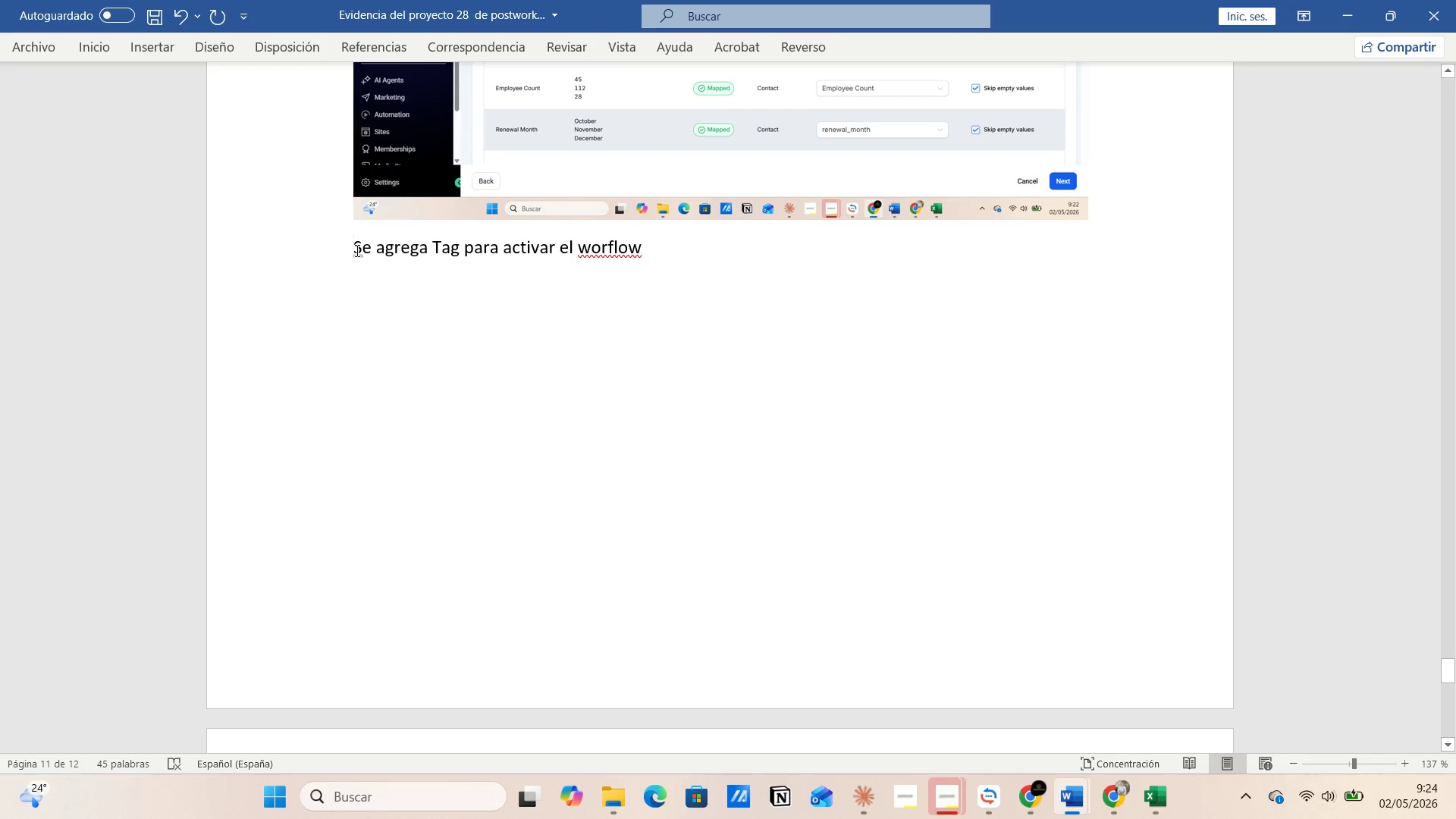 
key(Enter)
 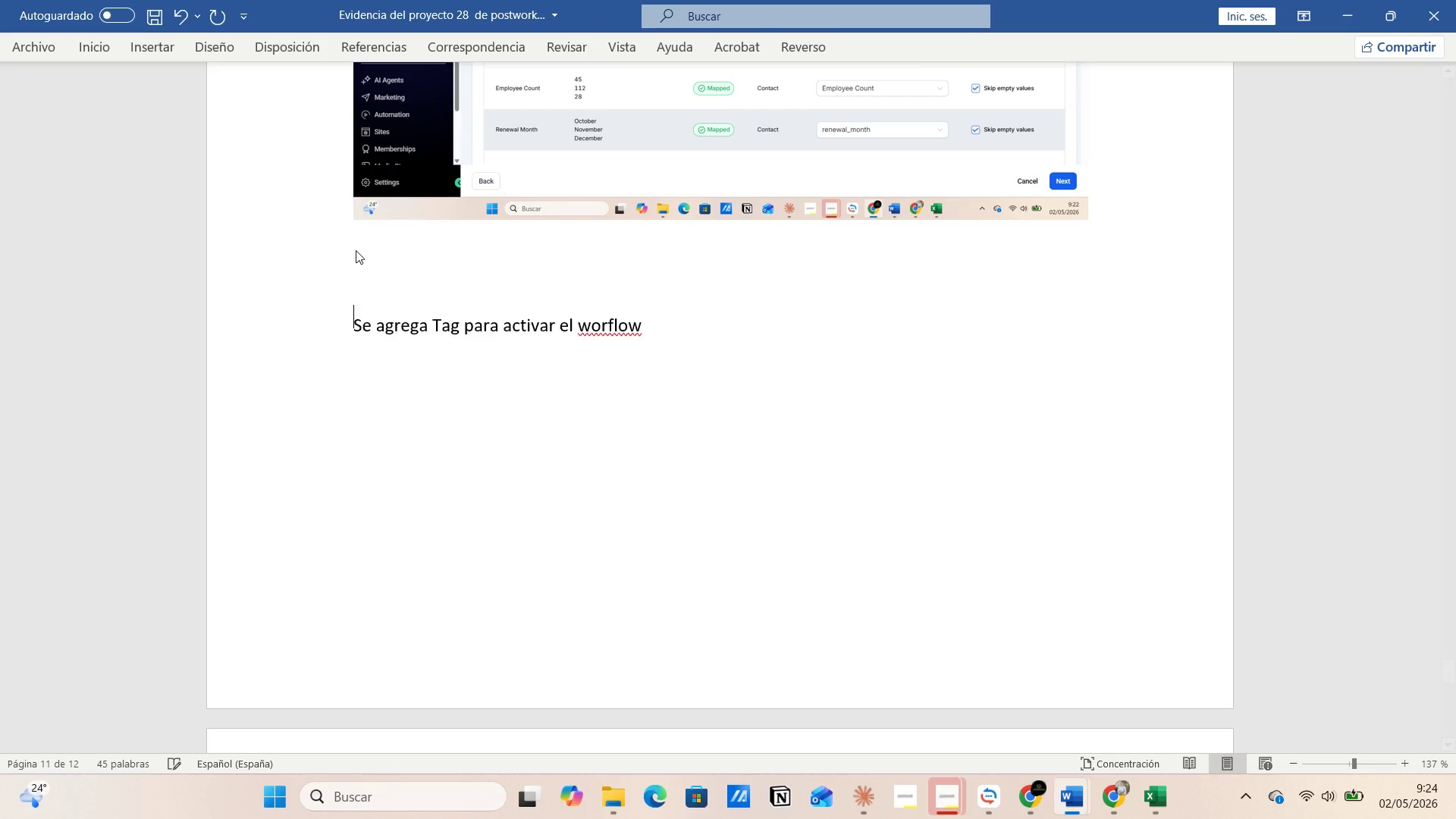 
key(Enter)
 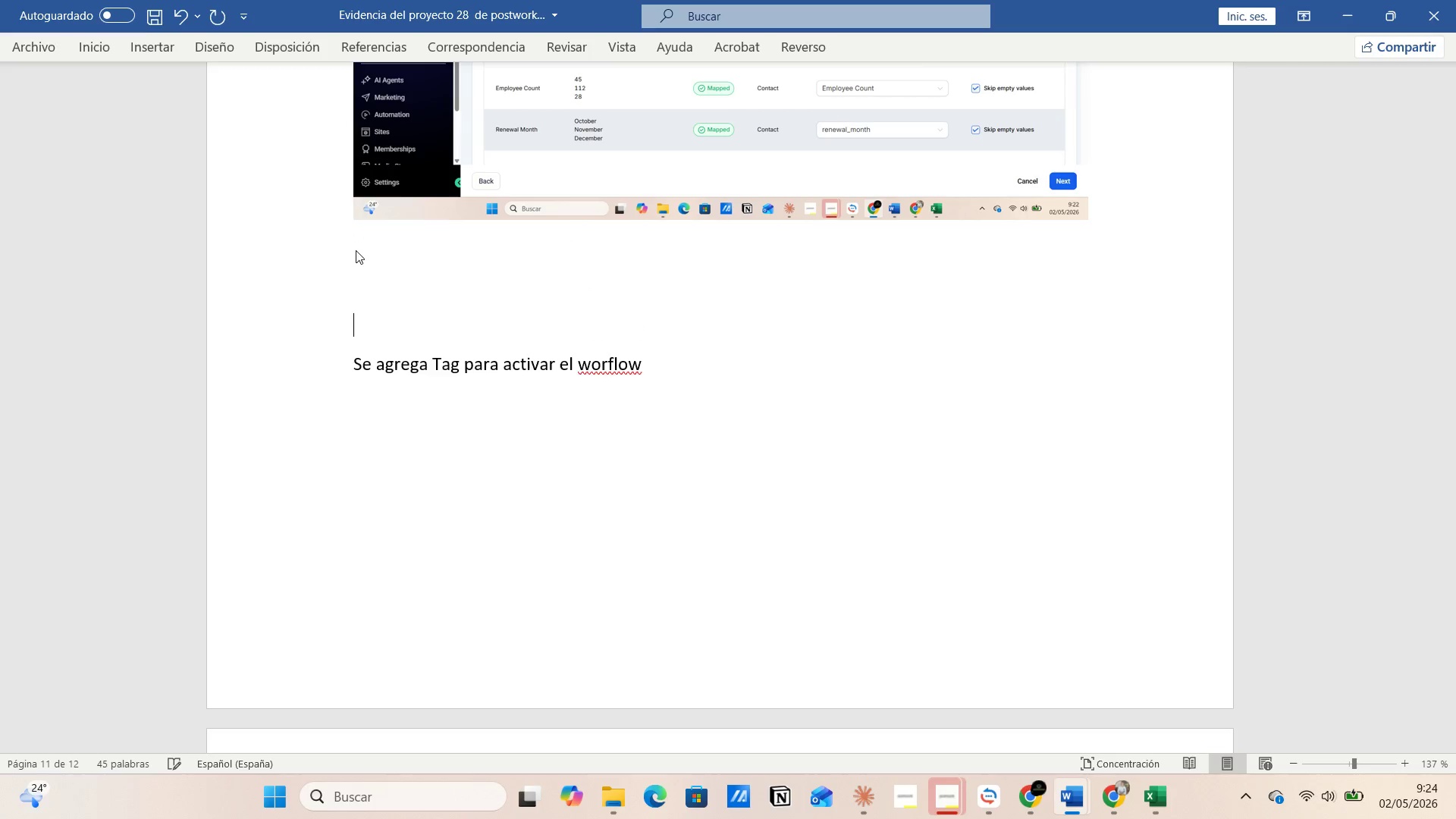 
key(Enter)
 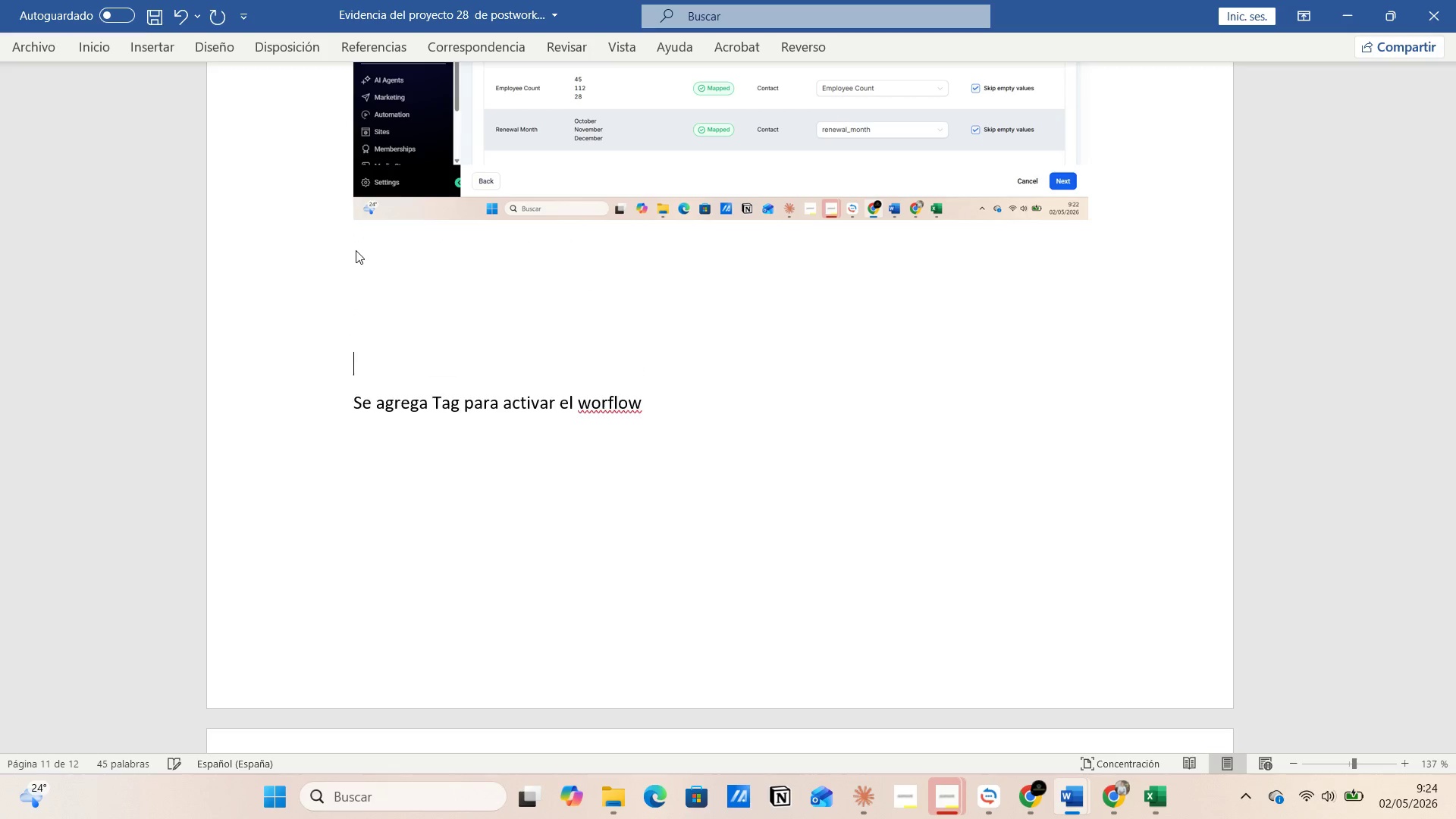 
key(Enter)
 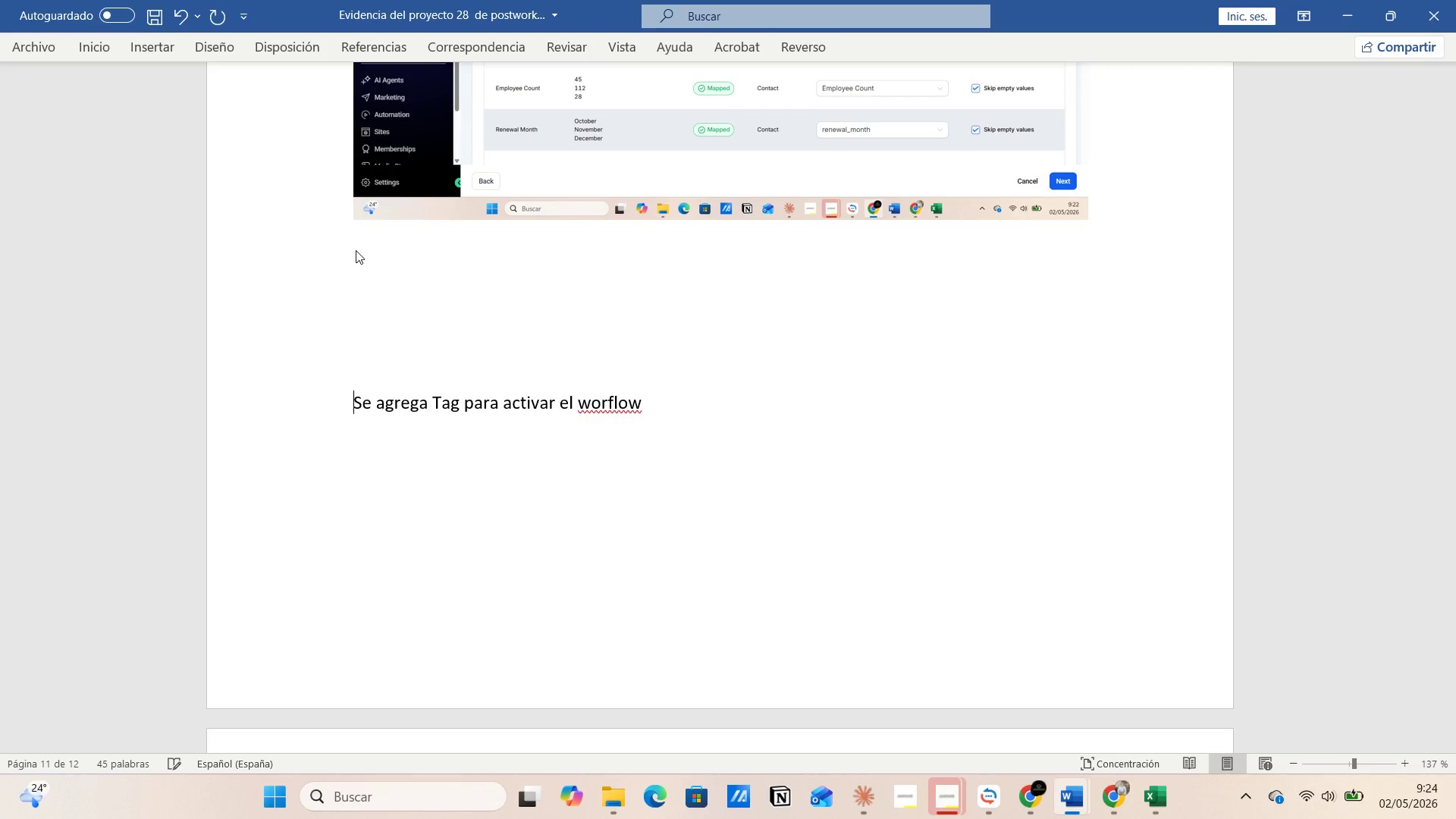 
key(Enter)
 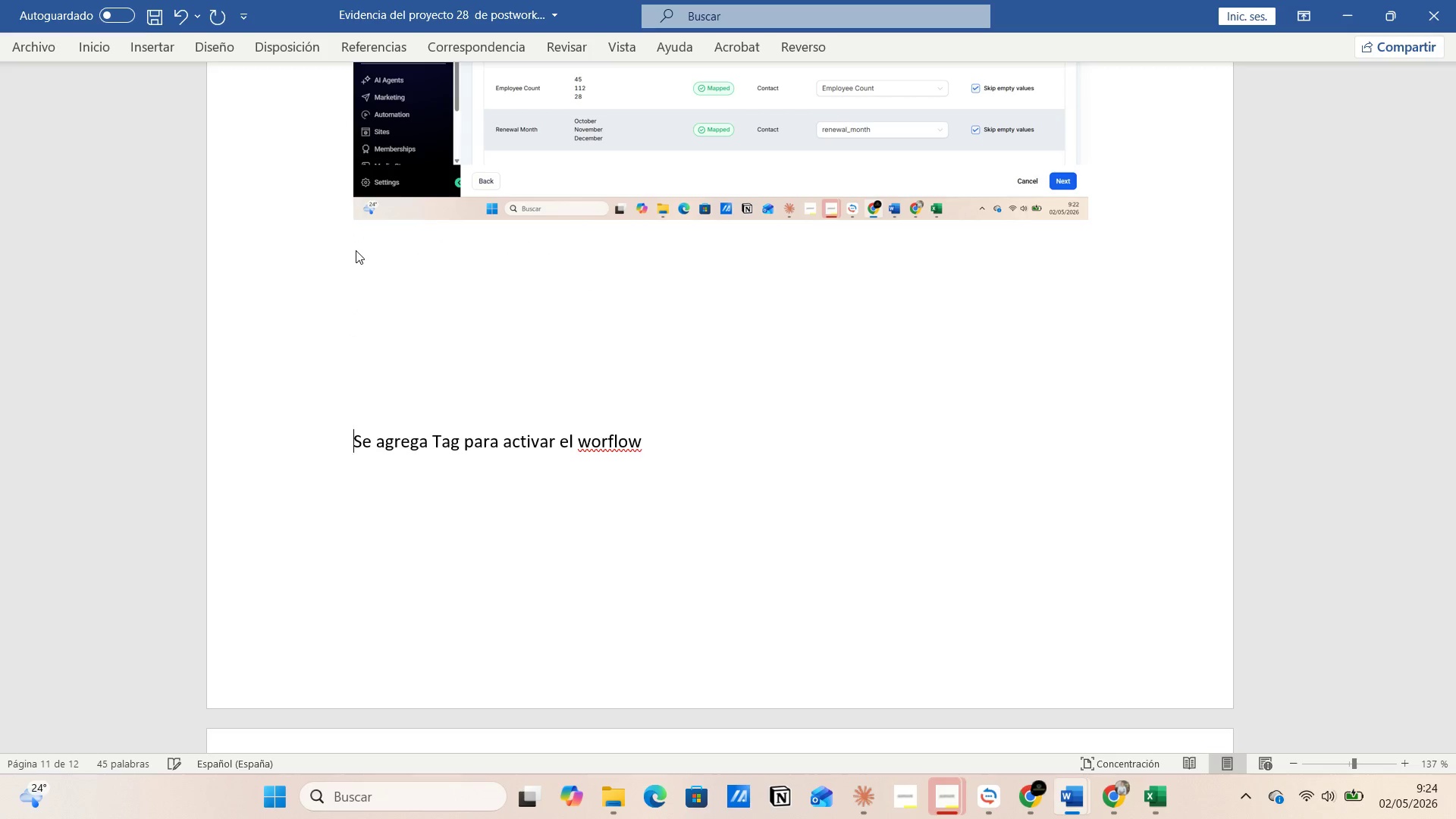 
key(Enter)
 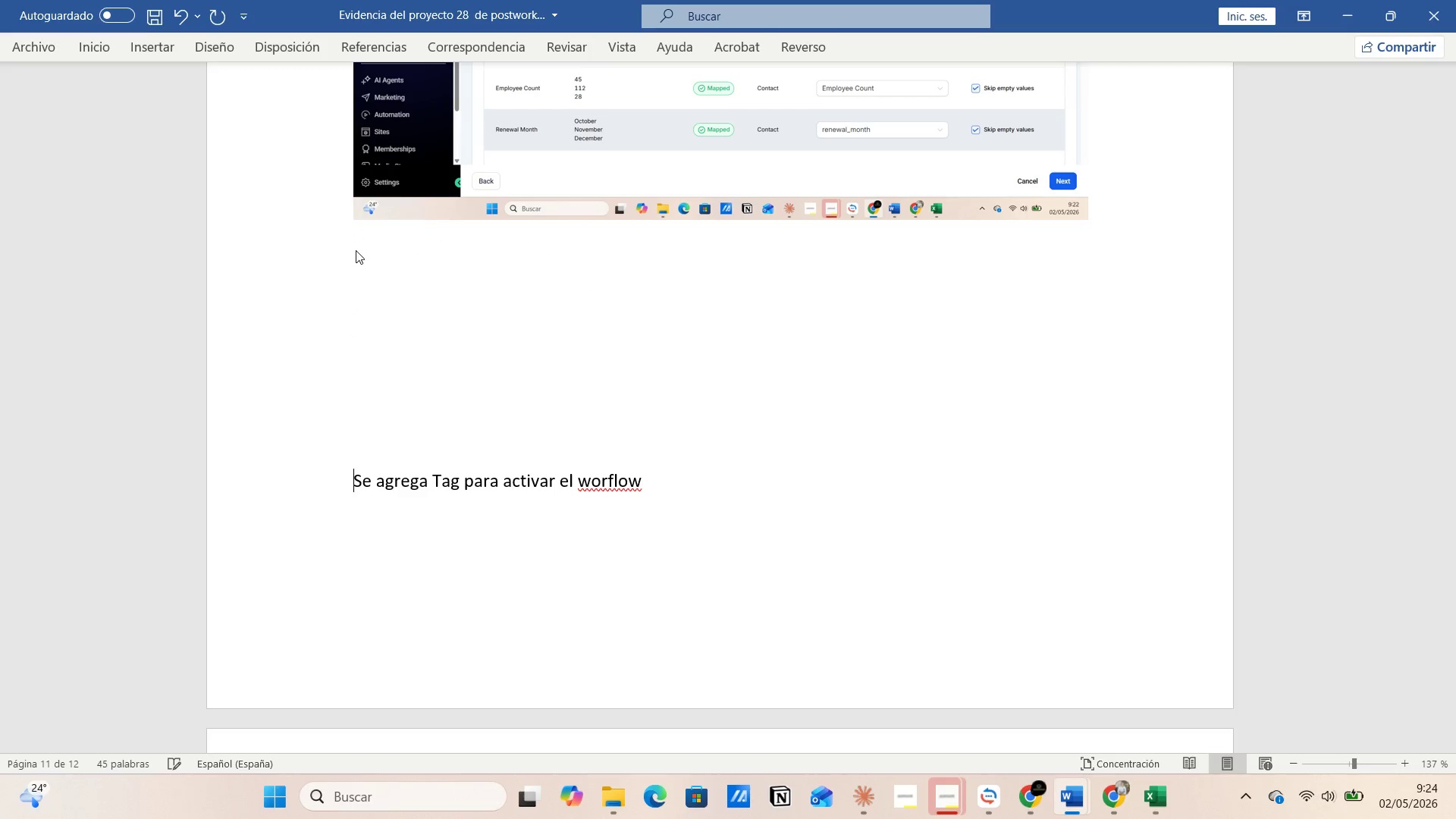 
key(Enter)
 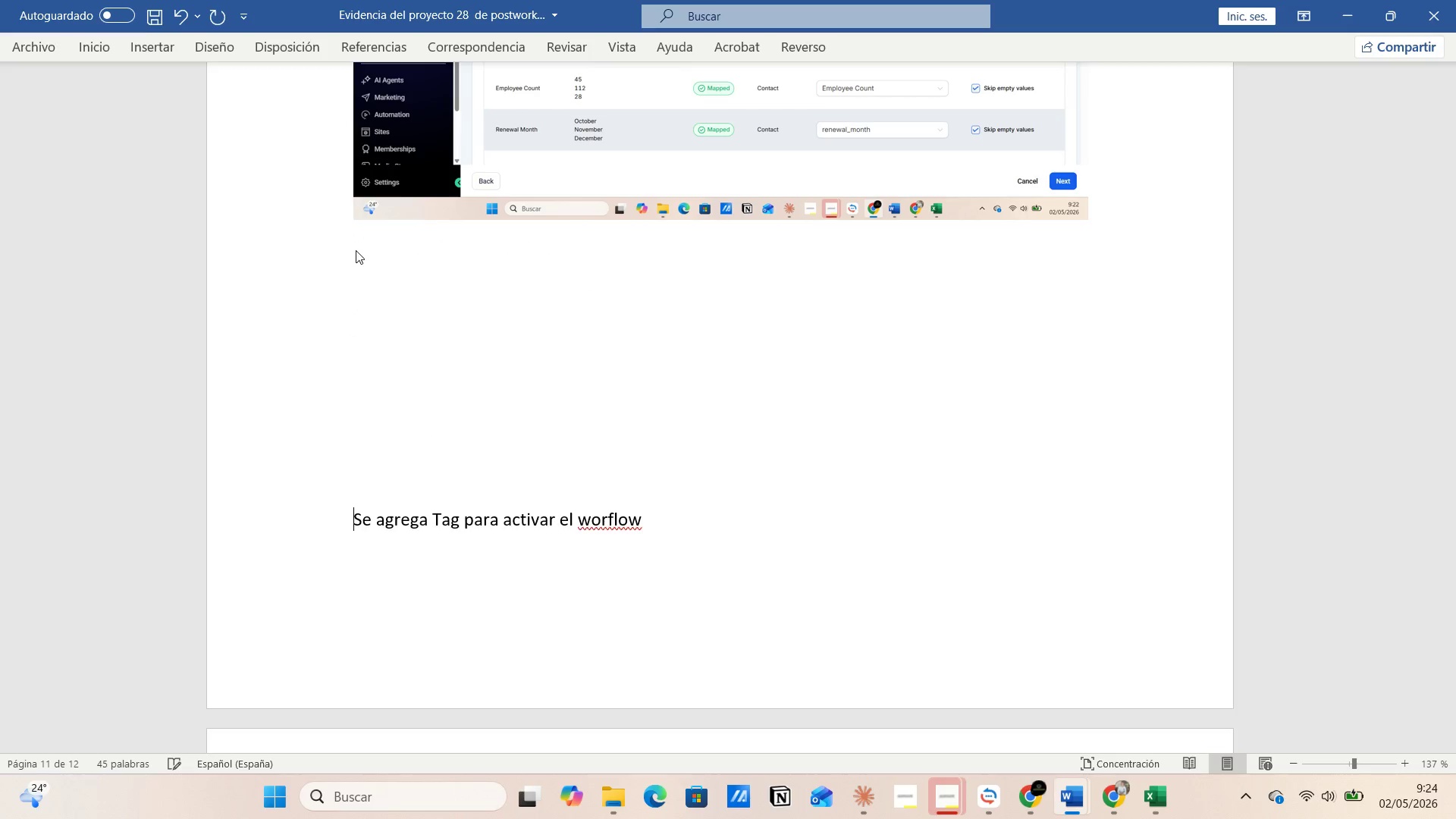 
key(Enter)
 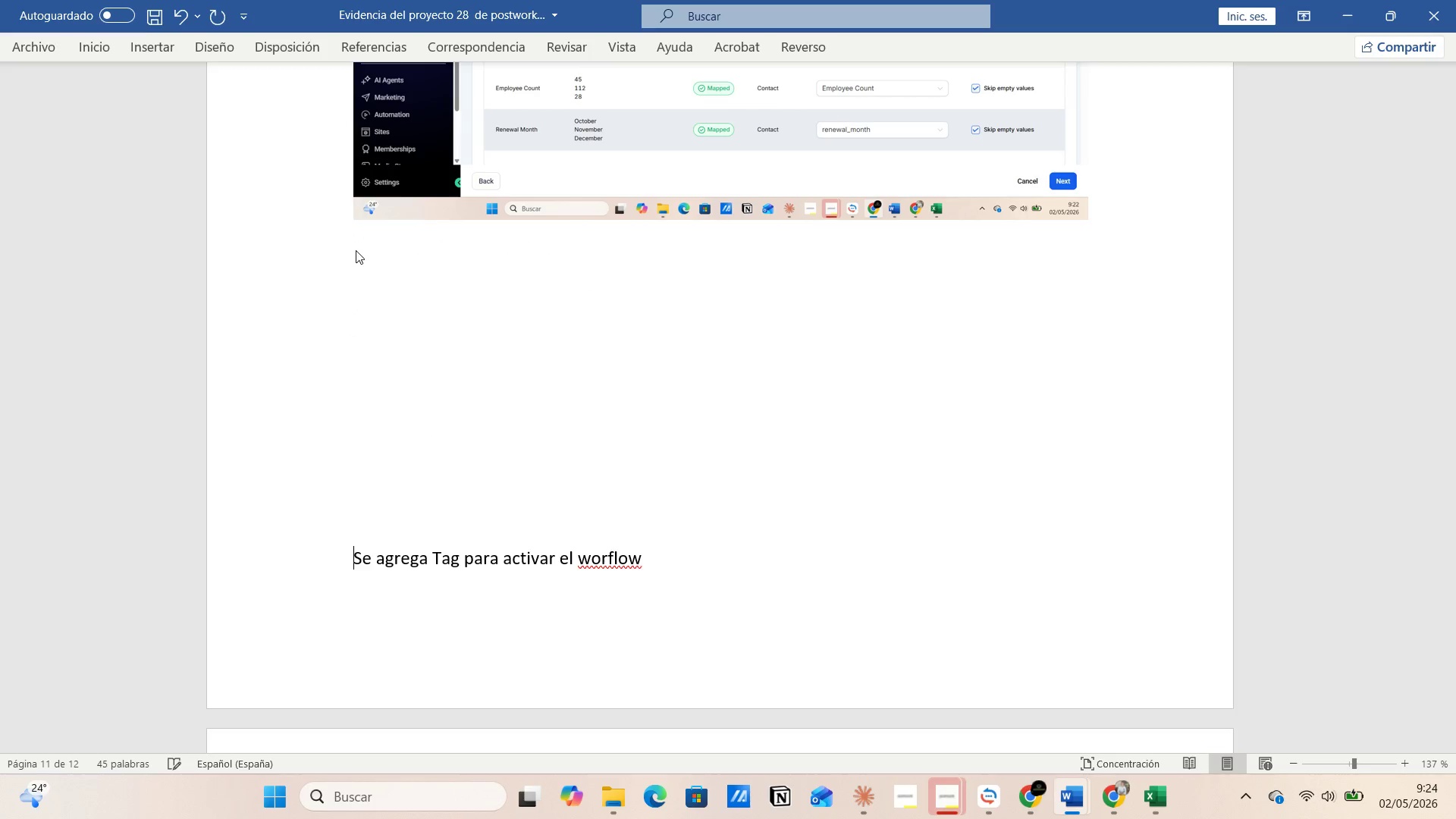 
key(Enter)
 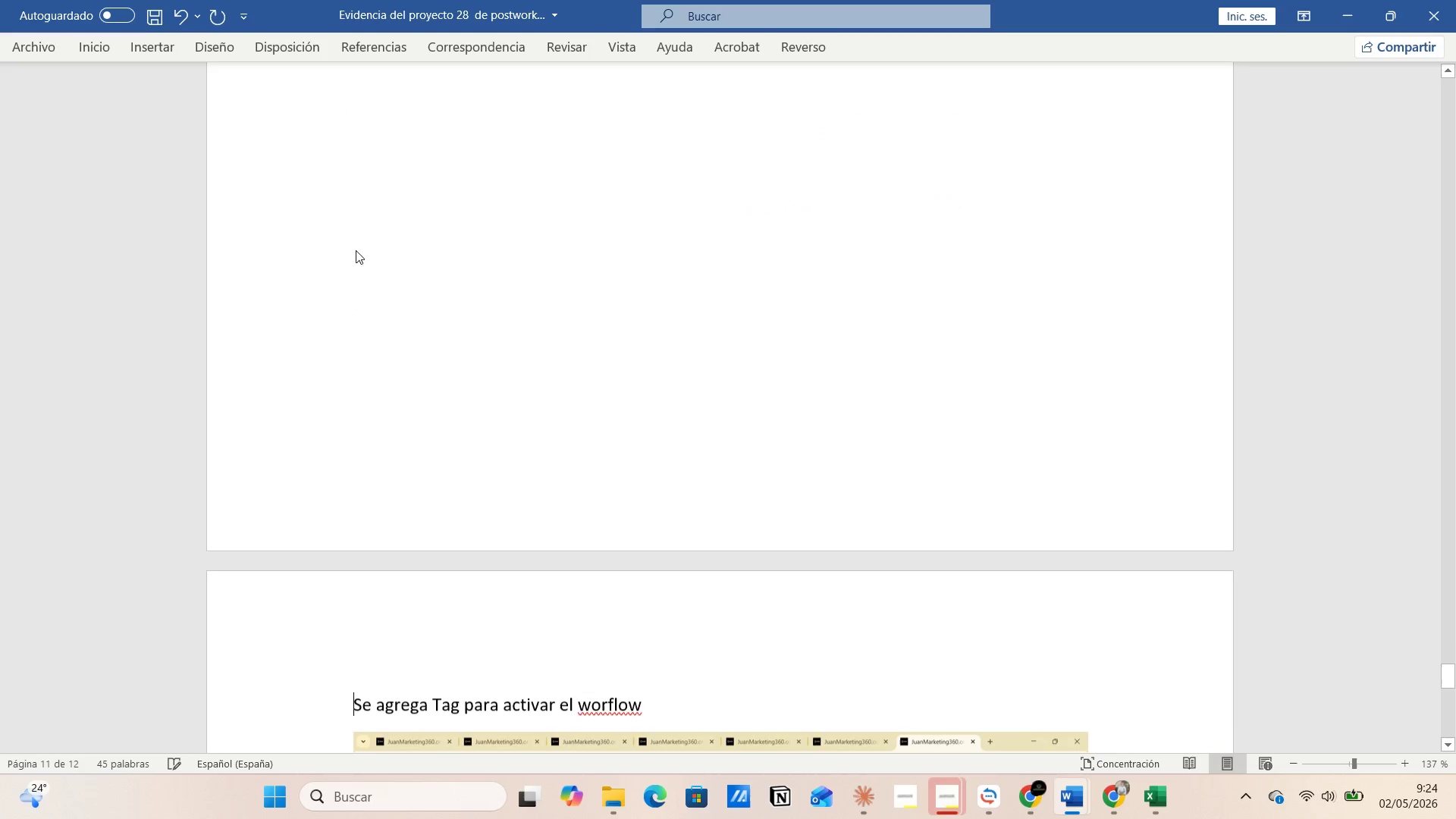 
left_click([836, 442])
 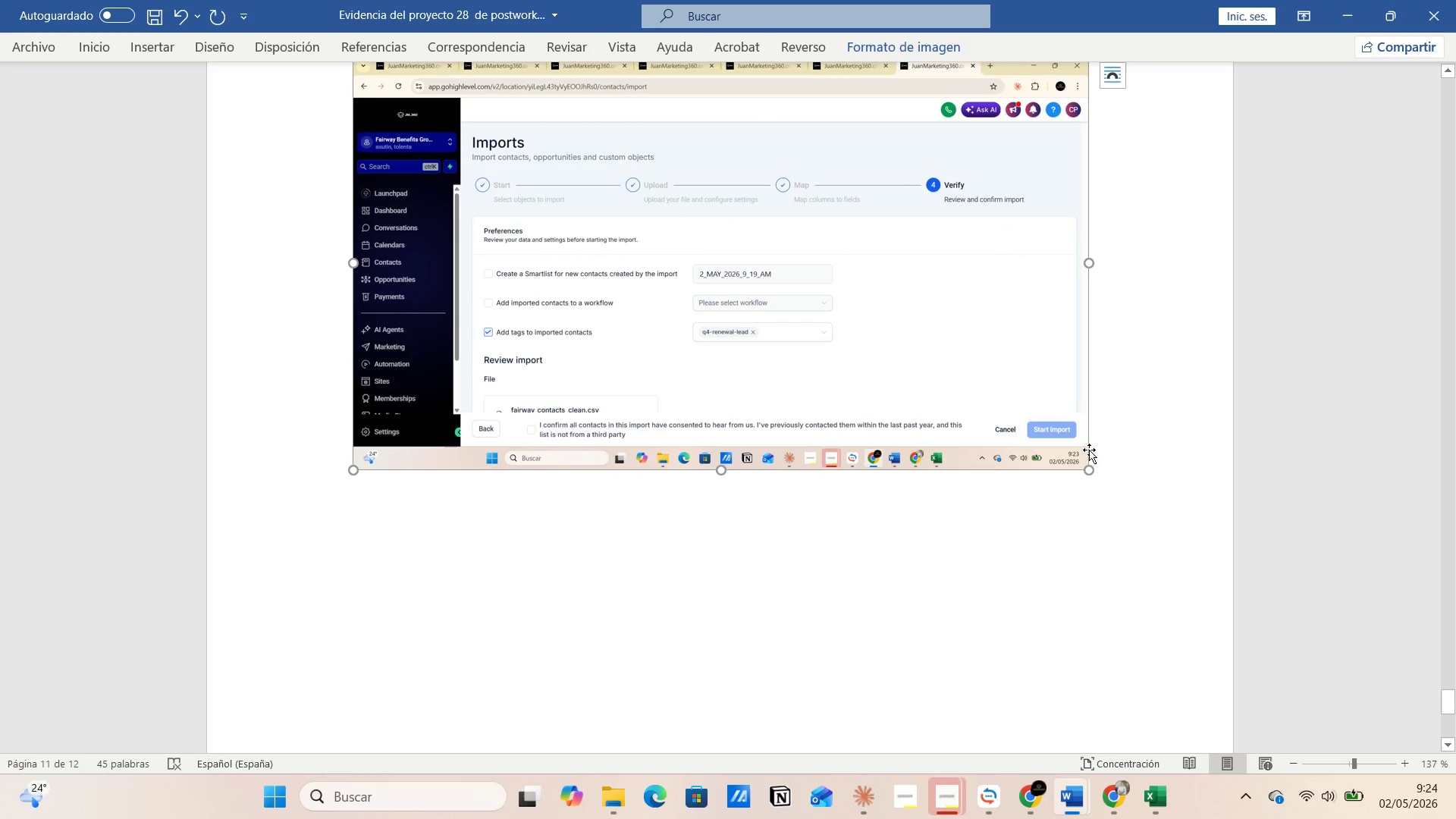 
scroll: coordinate [740, 440], scroll_direction: down, amount: 11.0
 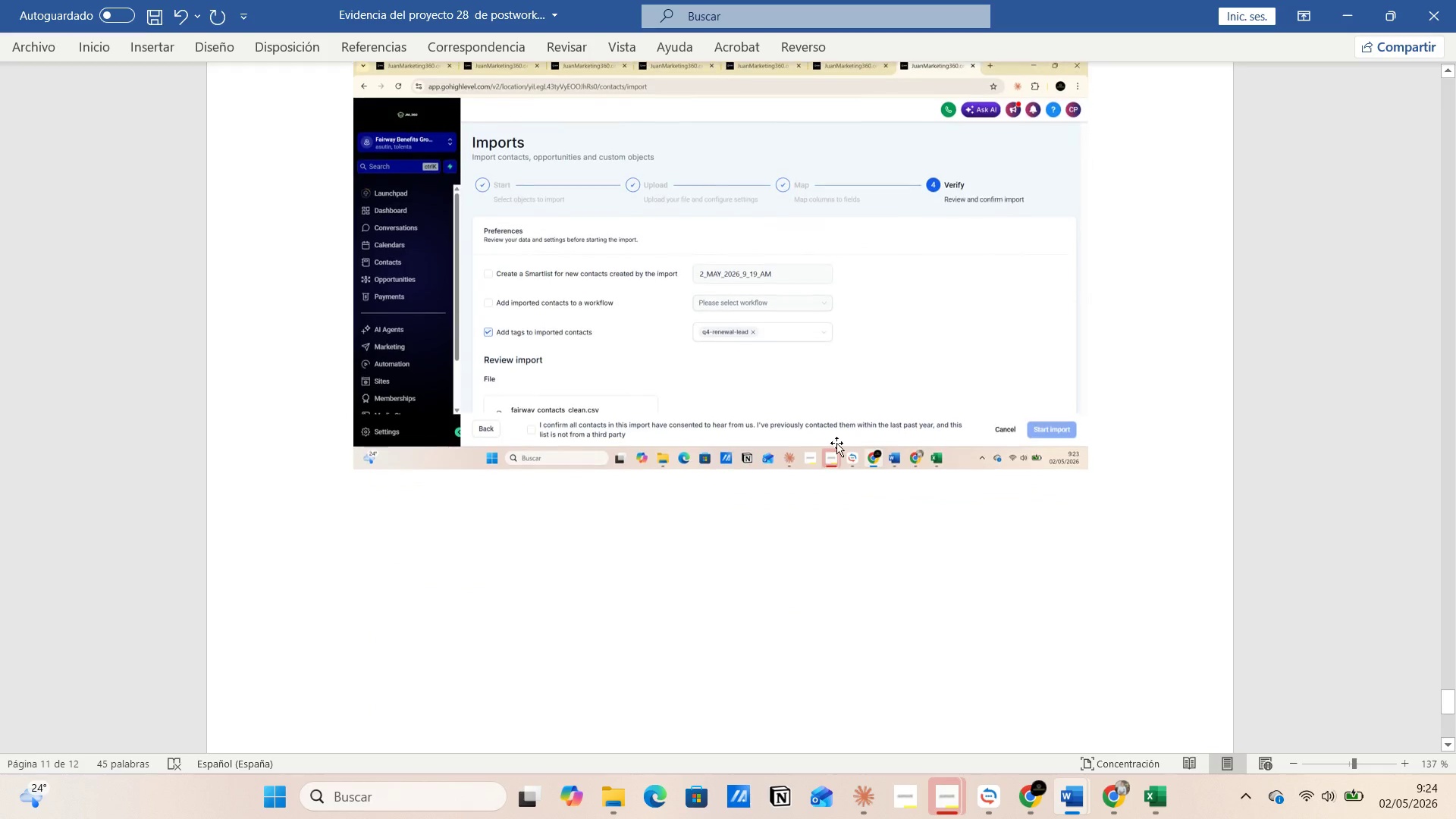 
left_click([1105, 450])
 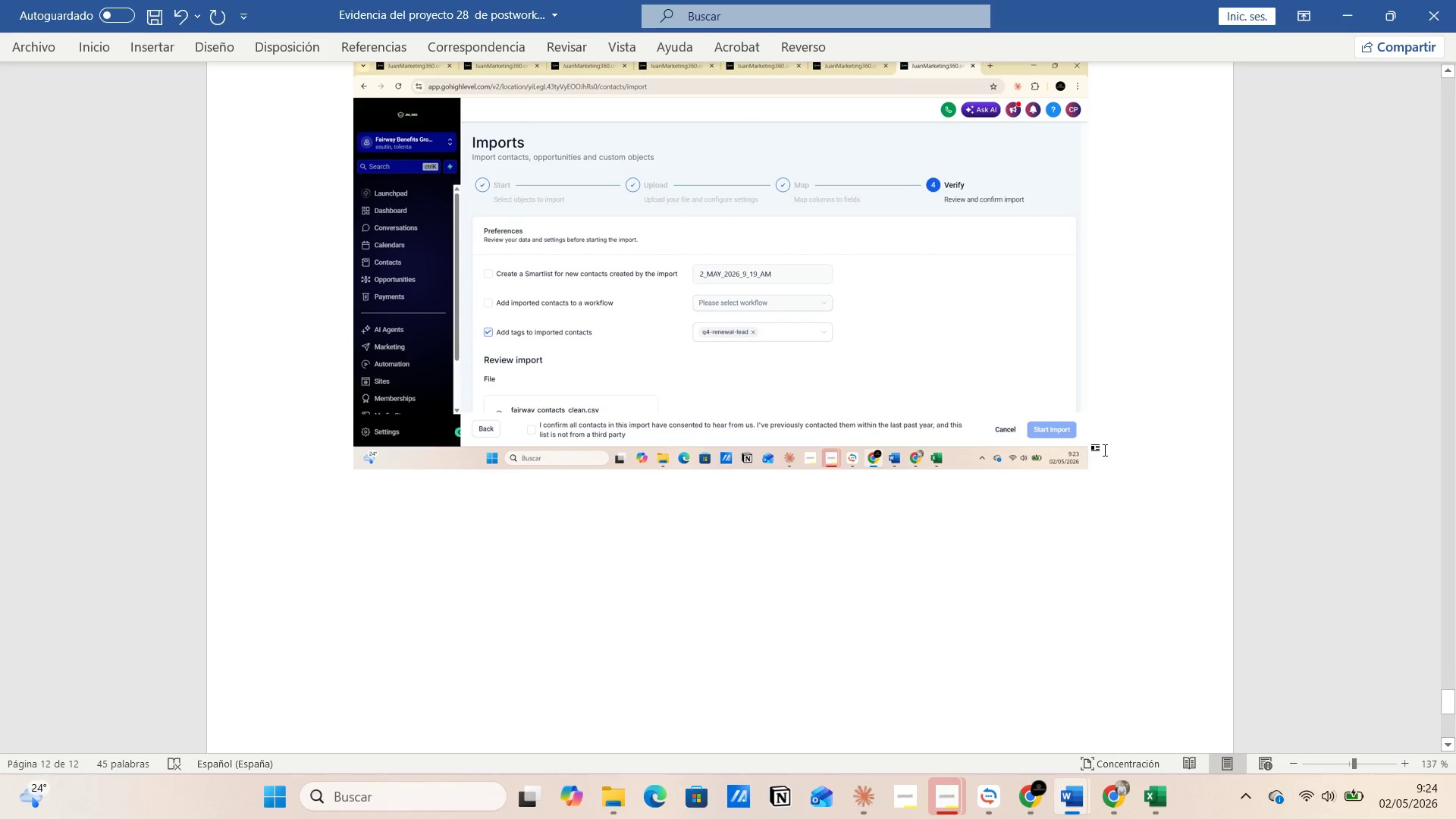 
key(Enter)
 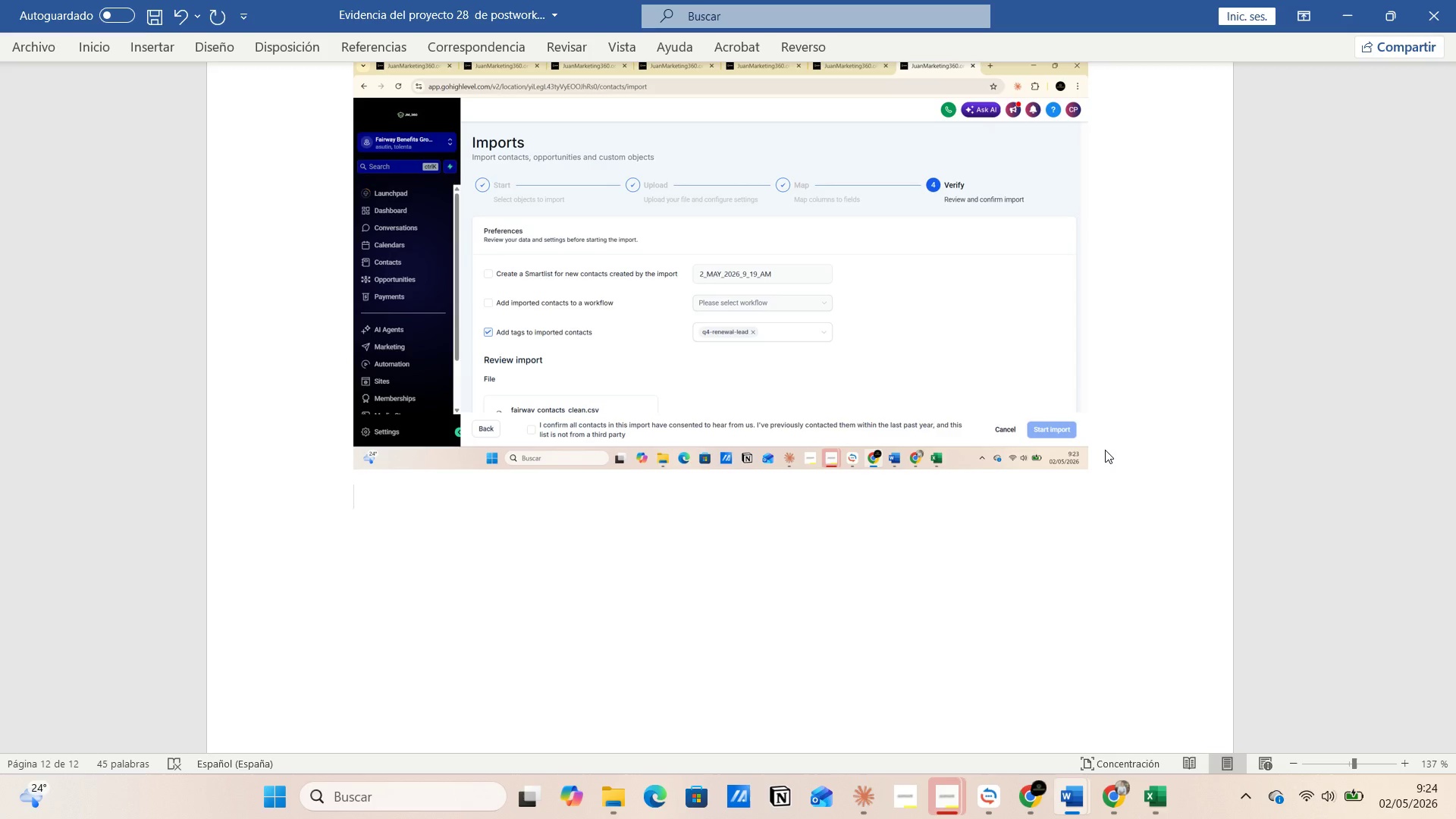 
key(Control+G)
 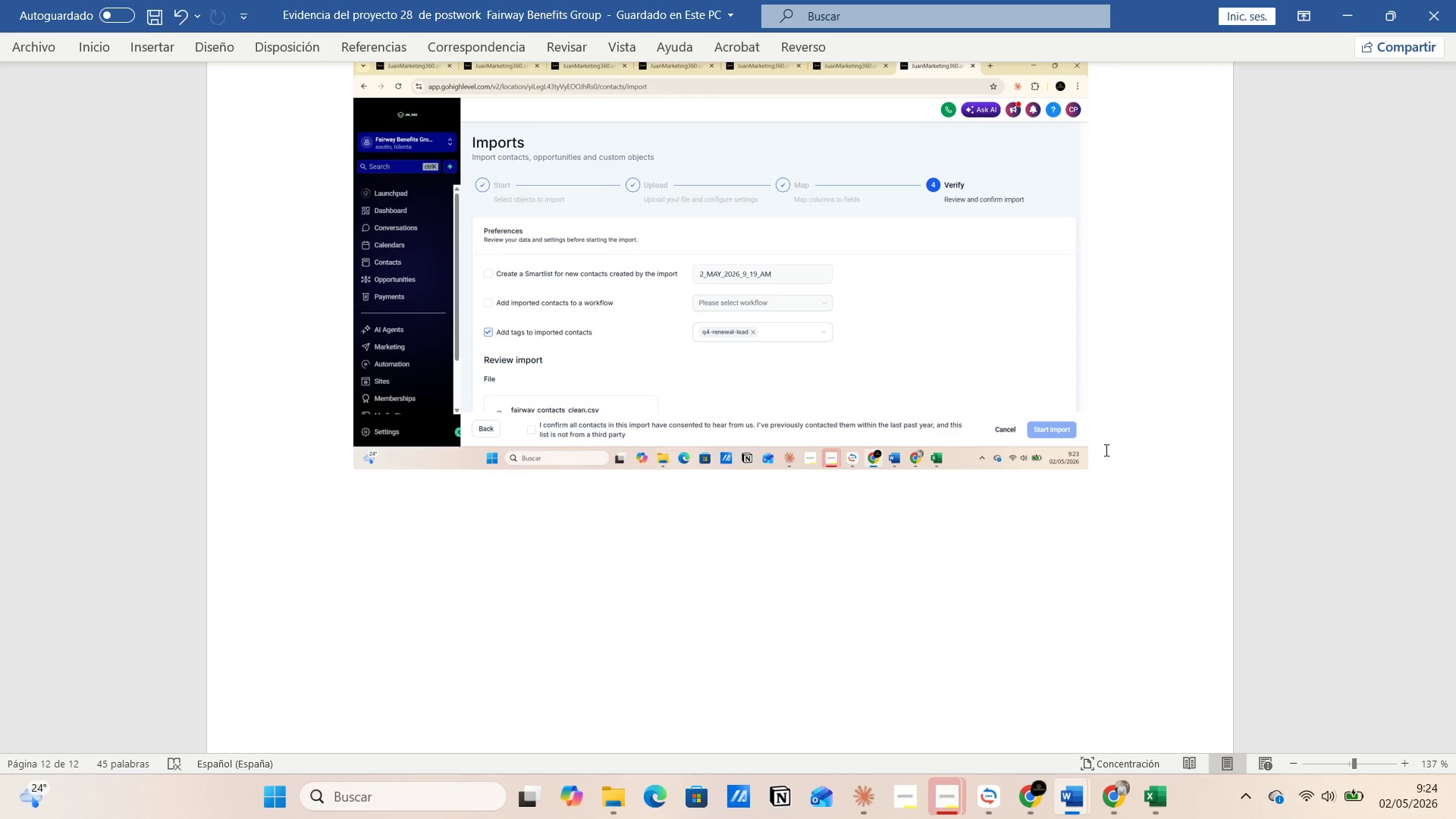 
key(Alt+AltLeft)
 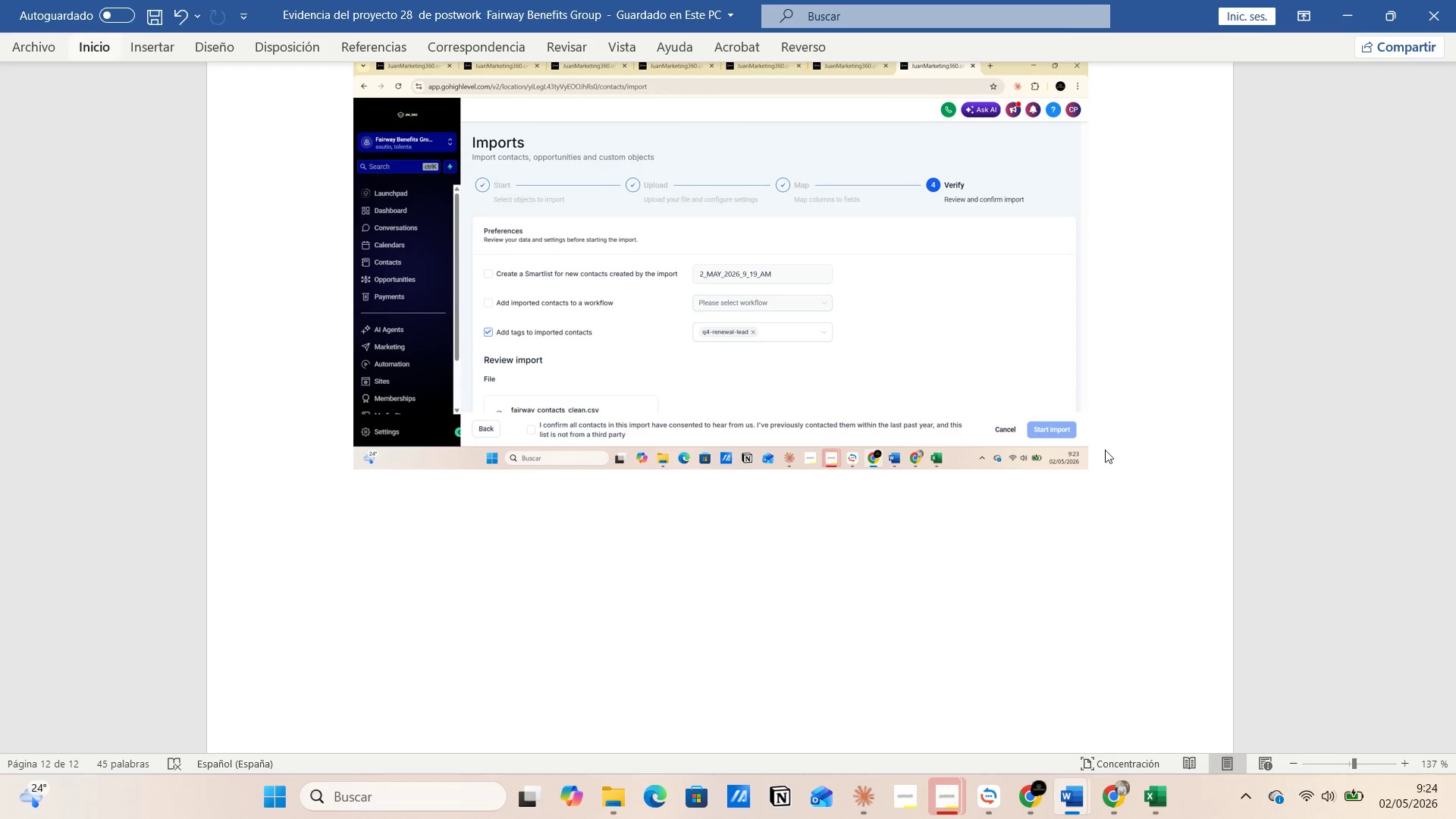 
key(Alt+AltLeft)
 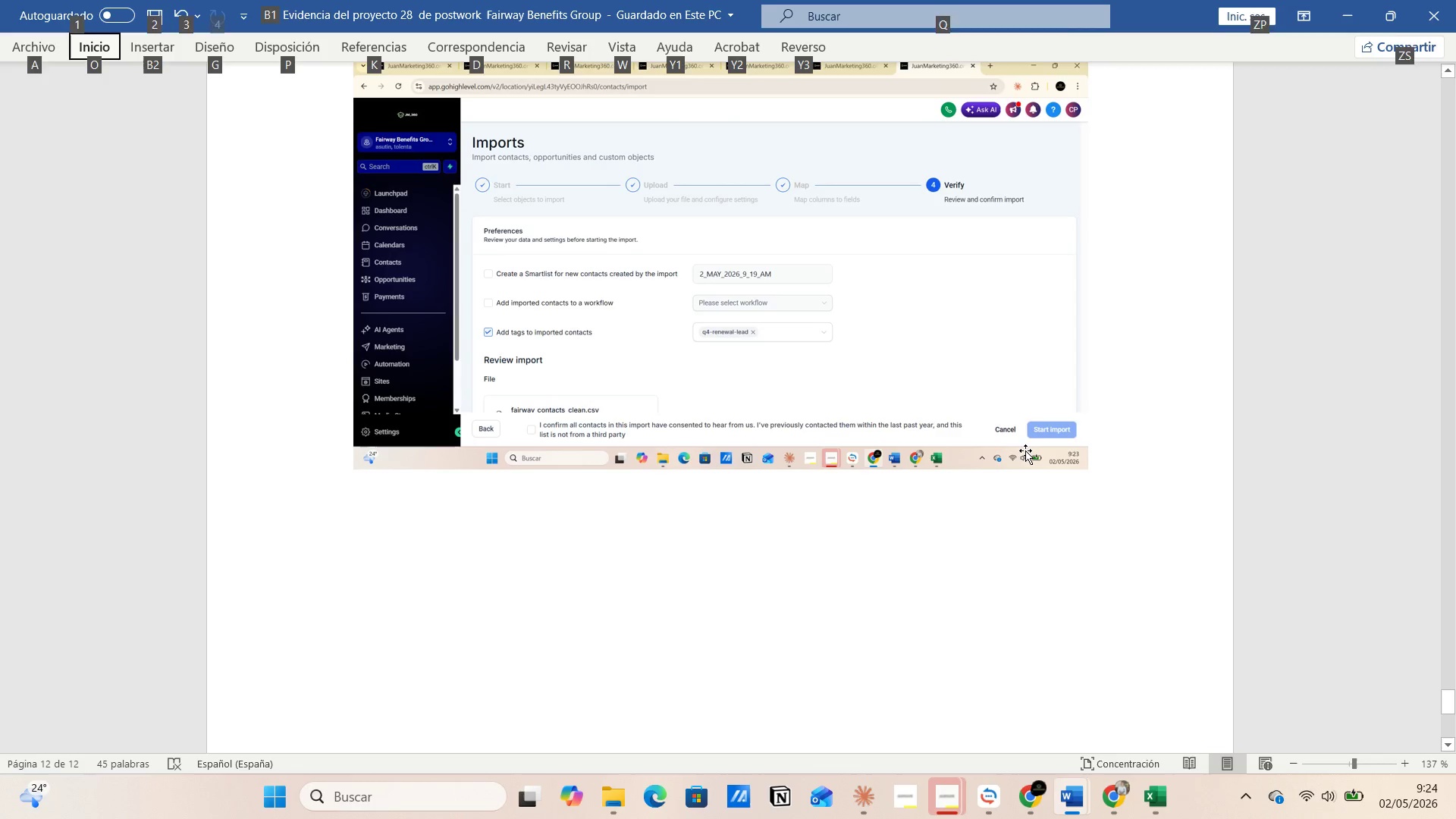 
key(Alt+Tab)
 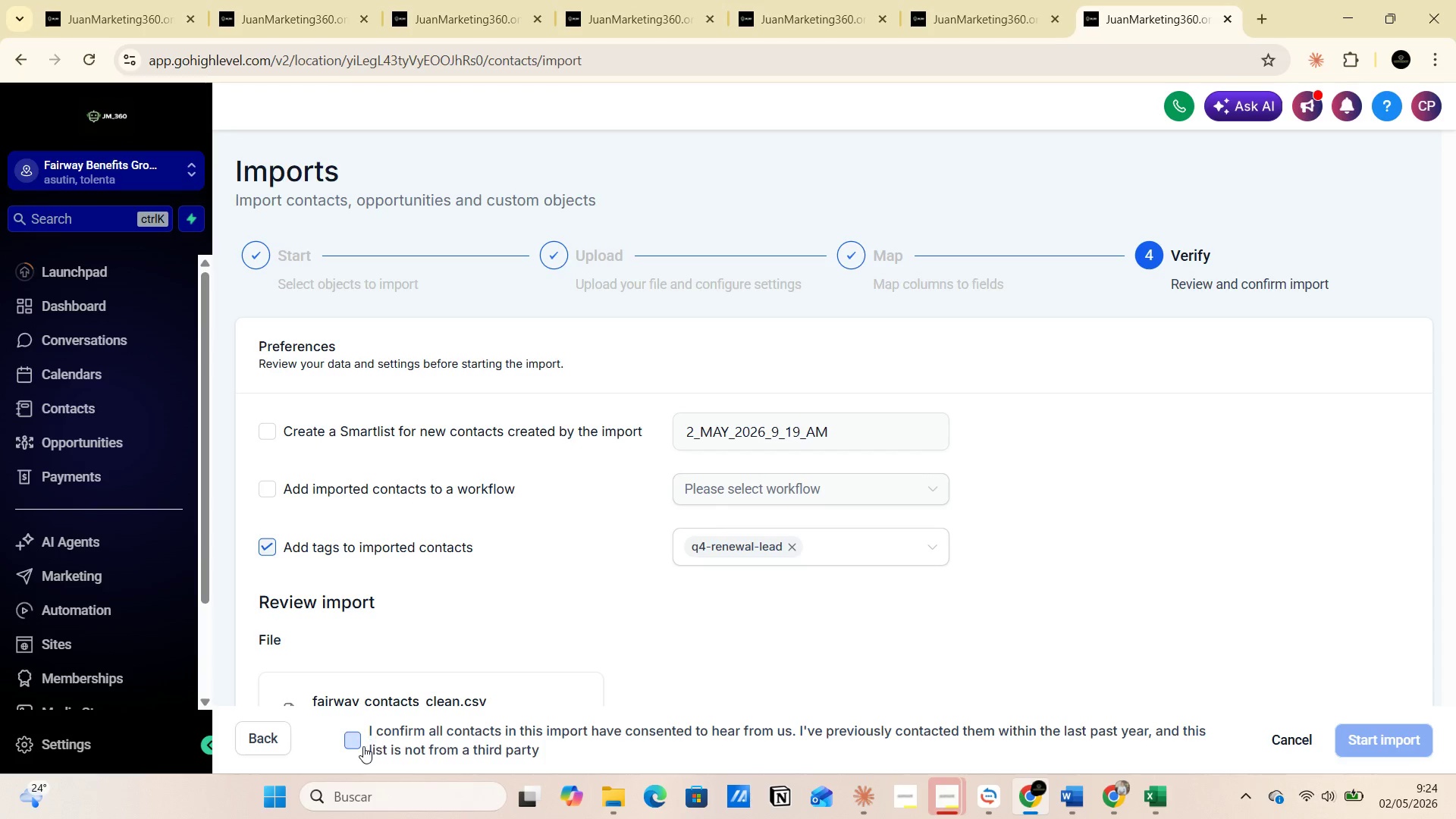 
left_click([347, 730])
 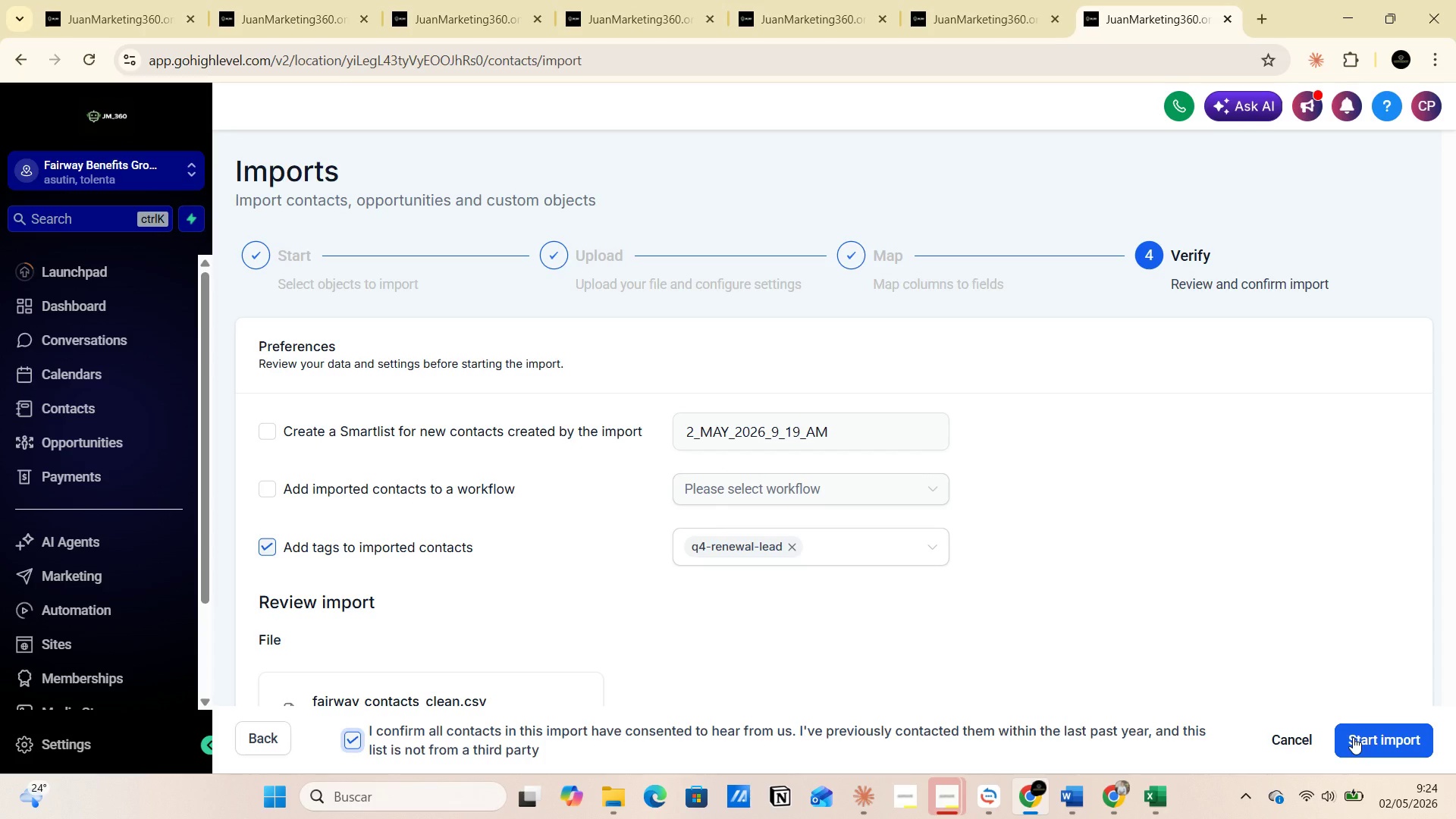 
wait(6.61)
 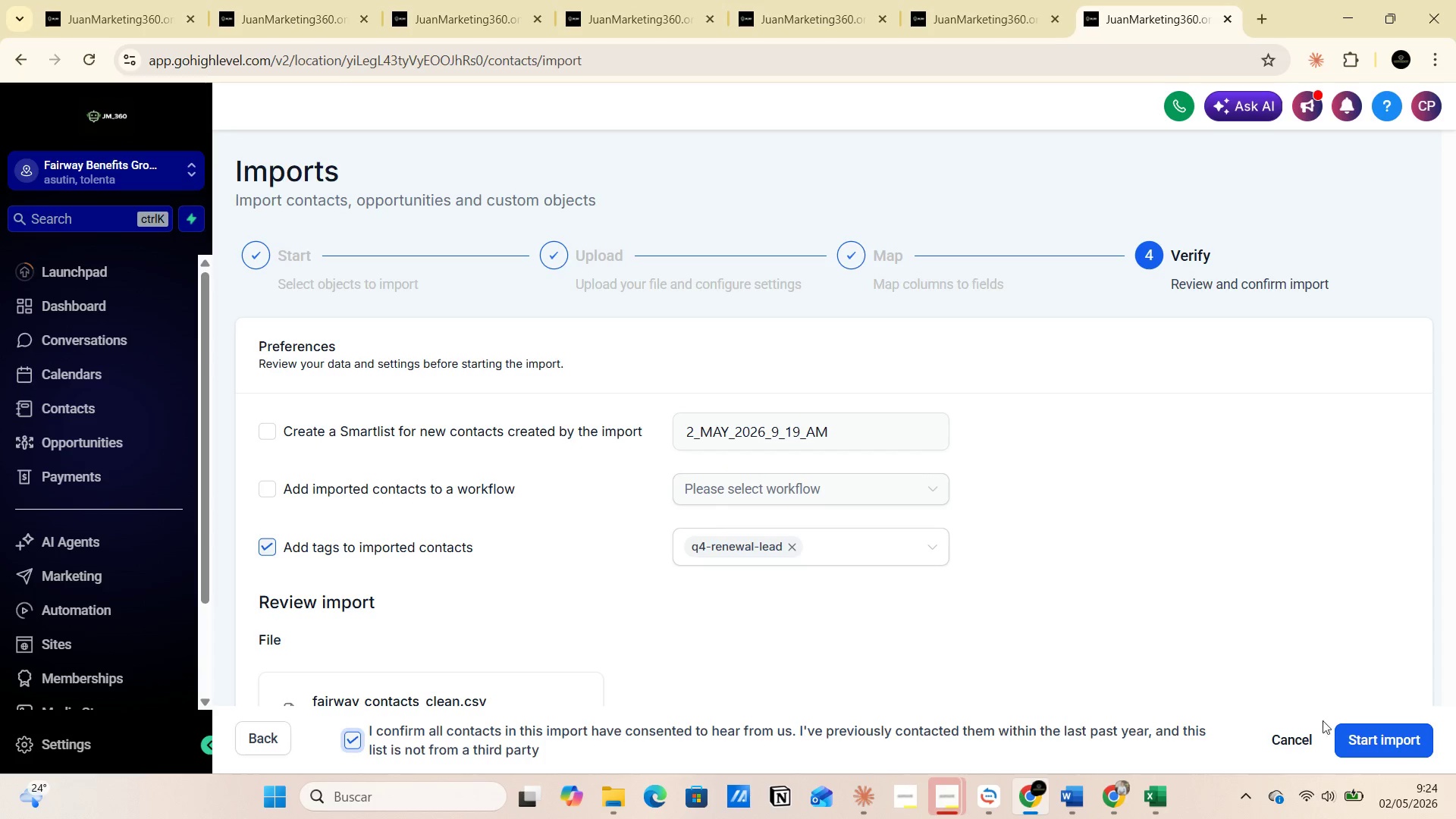 
left_click([262, 552])
 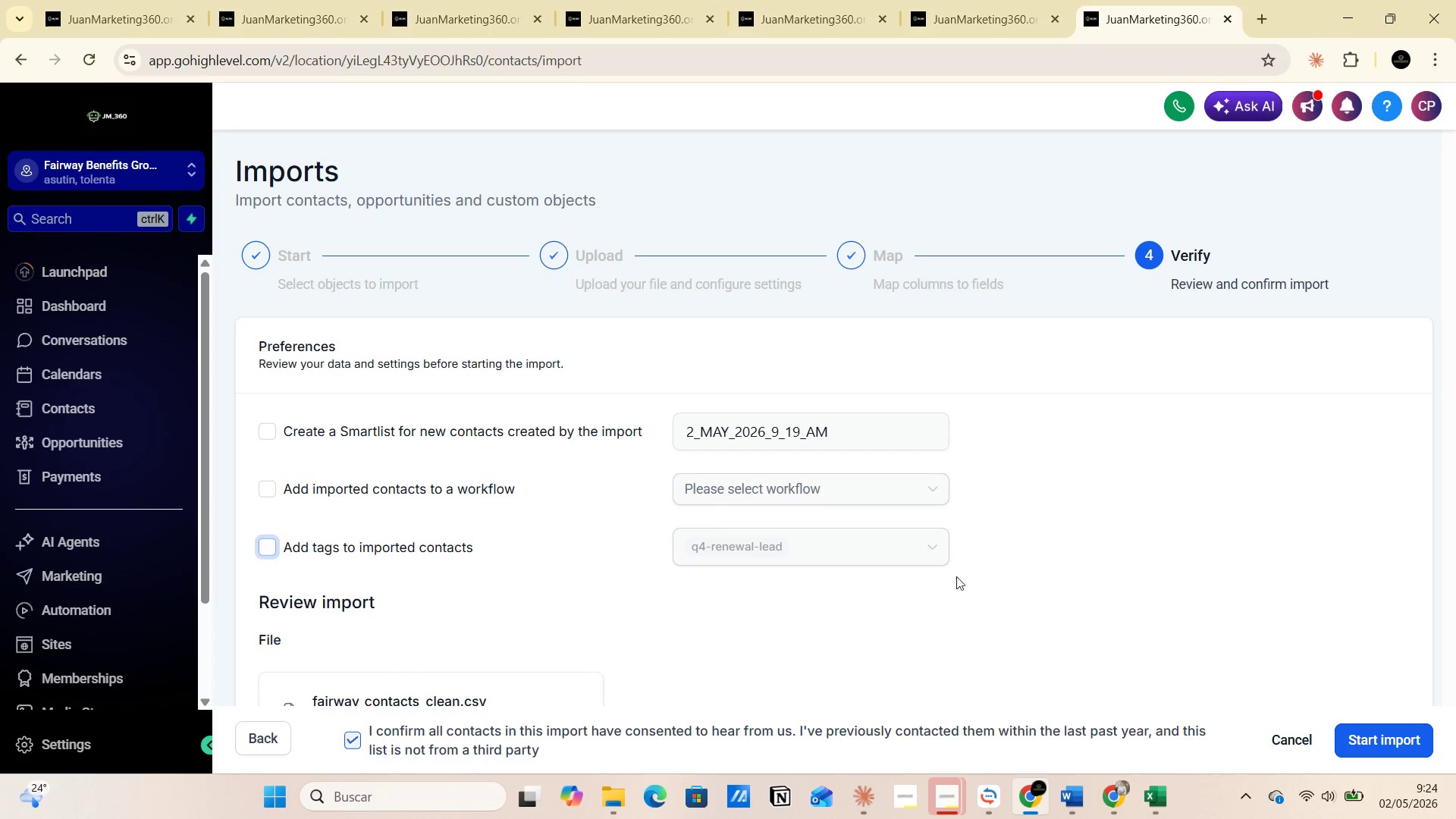 
left_click([1087, 512])
 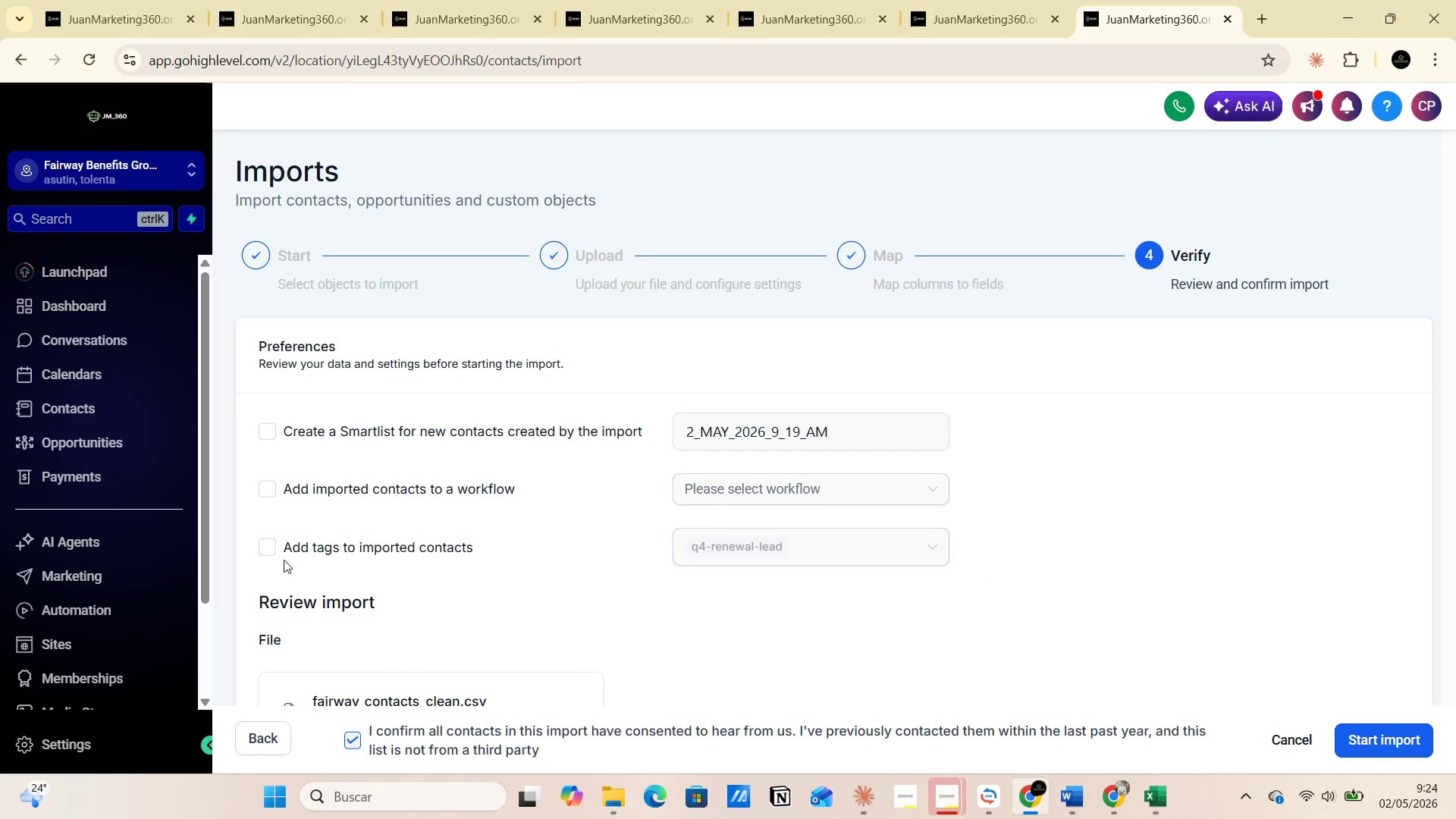 
left_click([267, 548])
 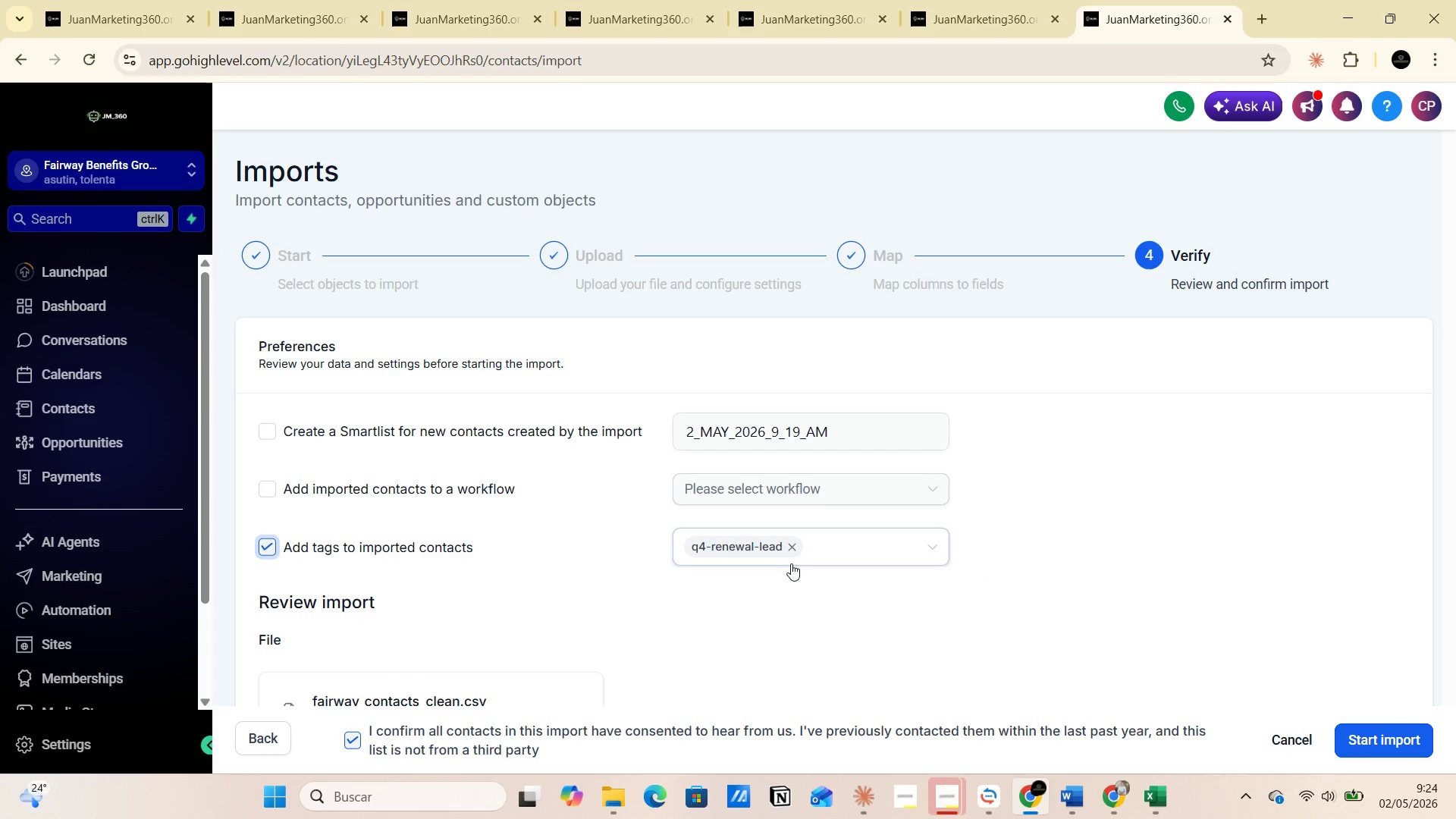 
left_click([791, 548])
 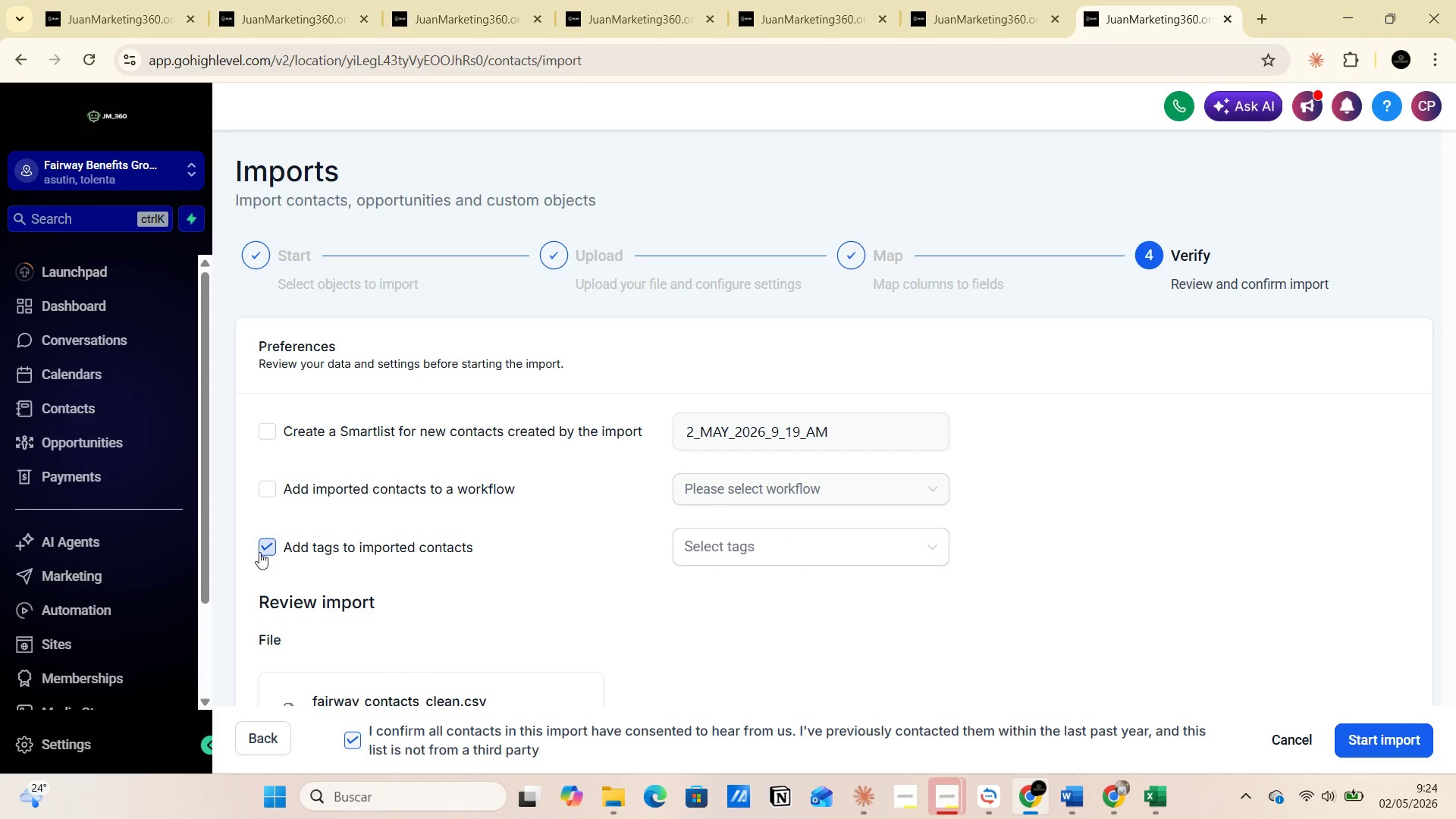 
left_click([271, 548])
 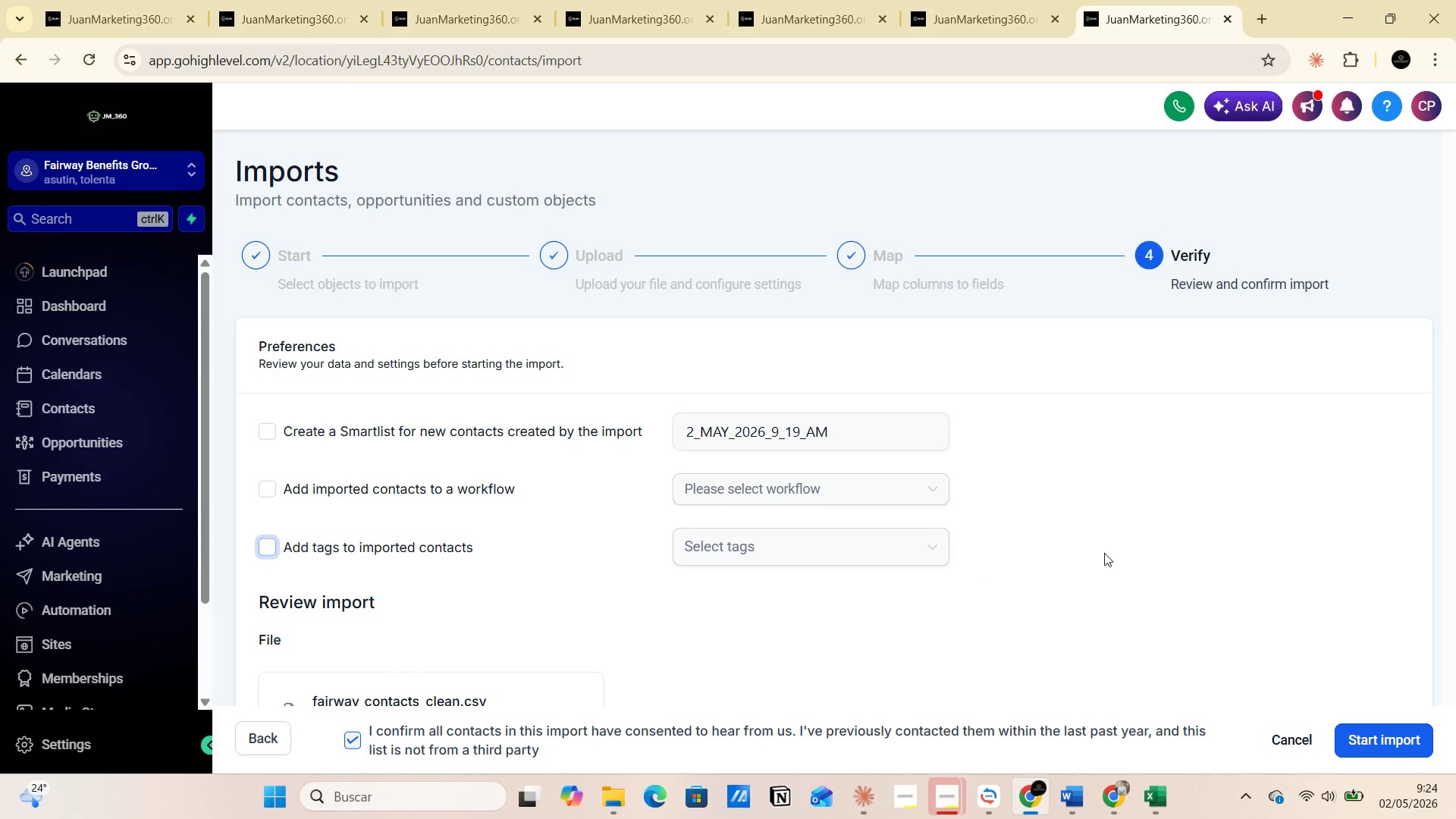 
left_click([1143, 532])
 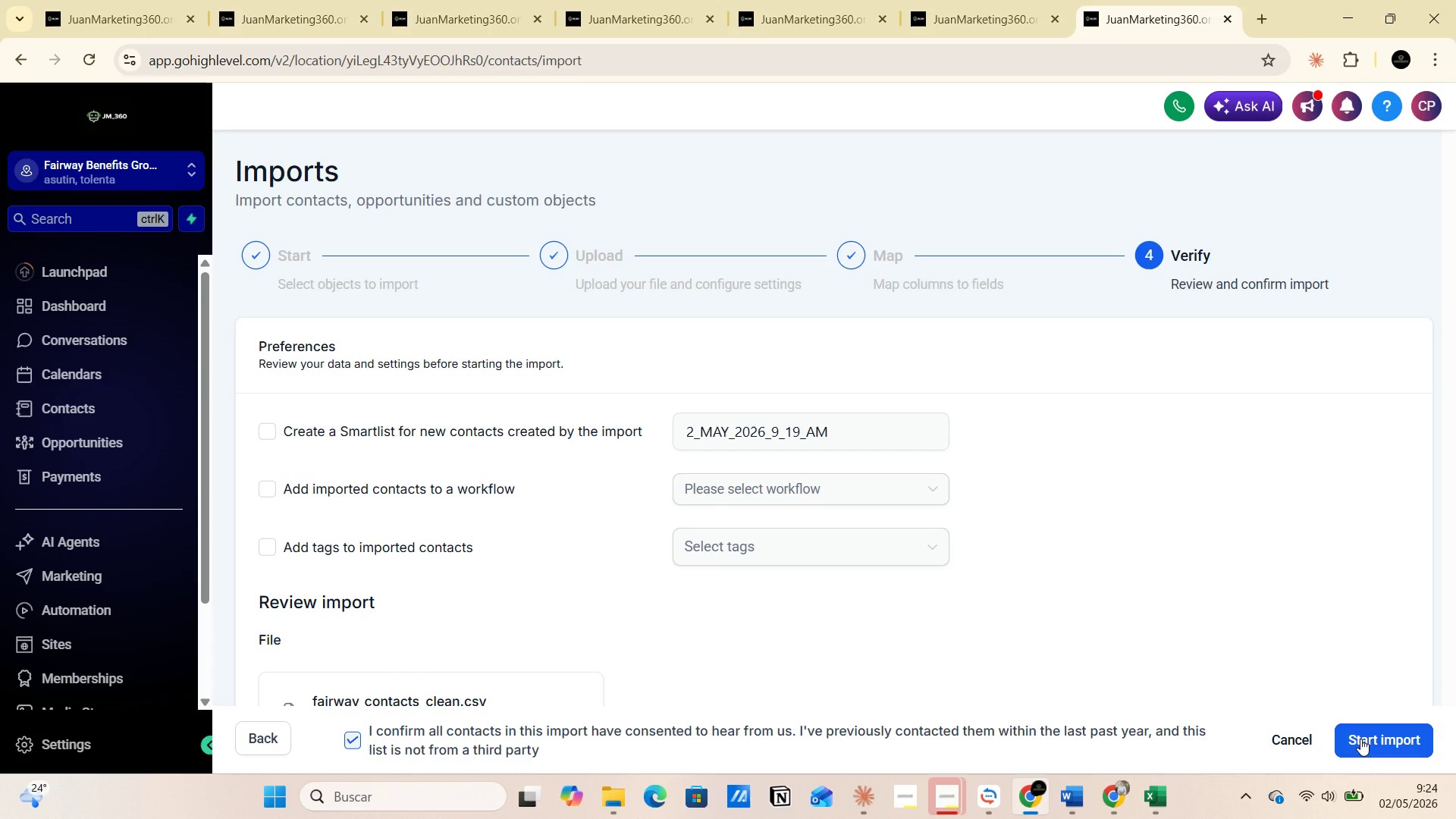 
left_click([1360, 739])
 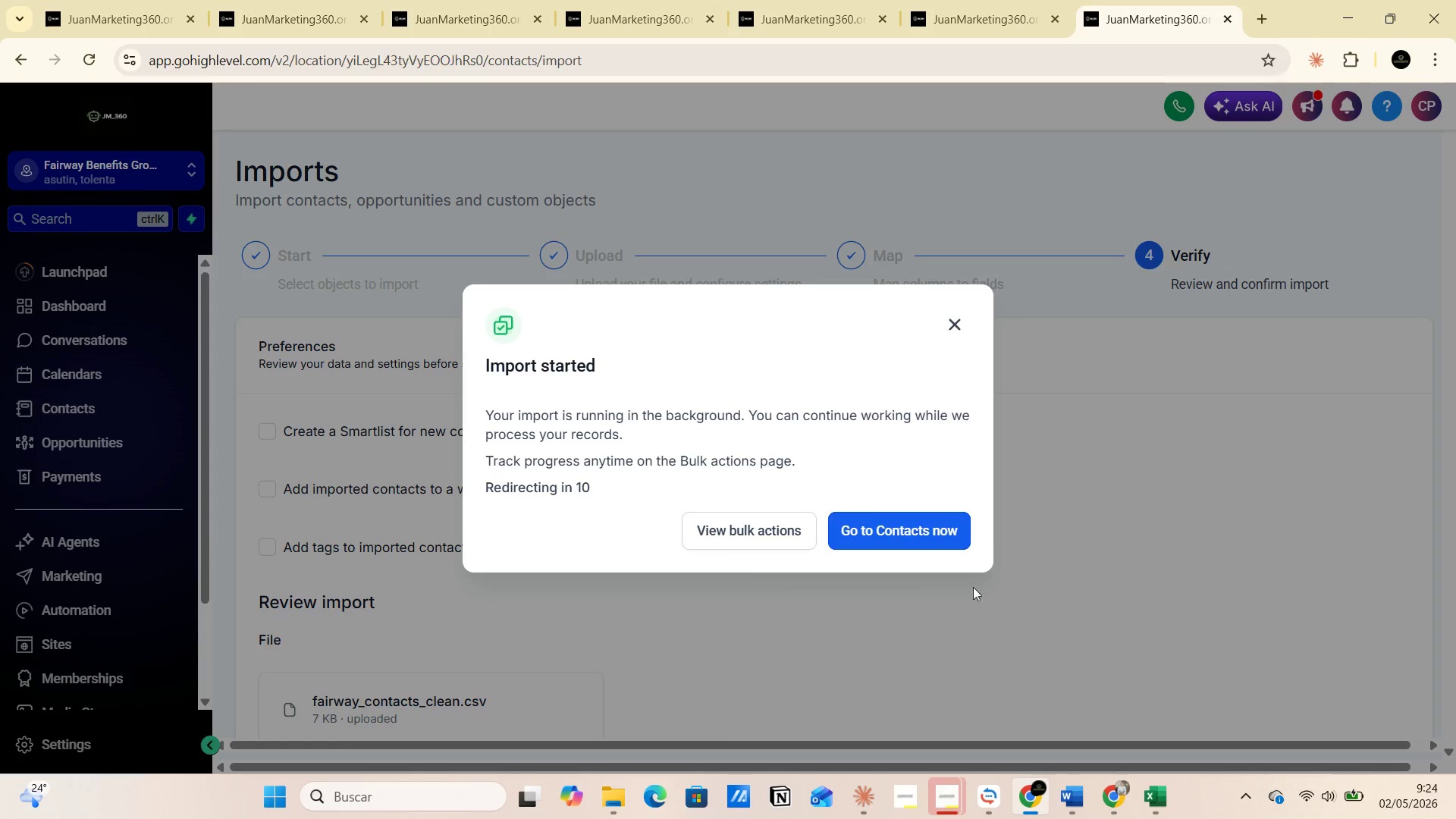 
left_click([891, 528])
 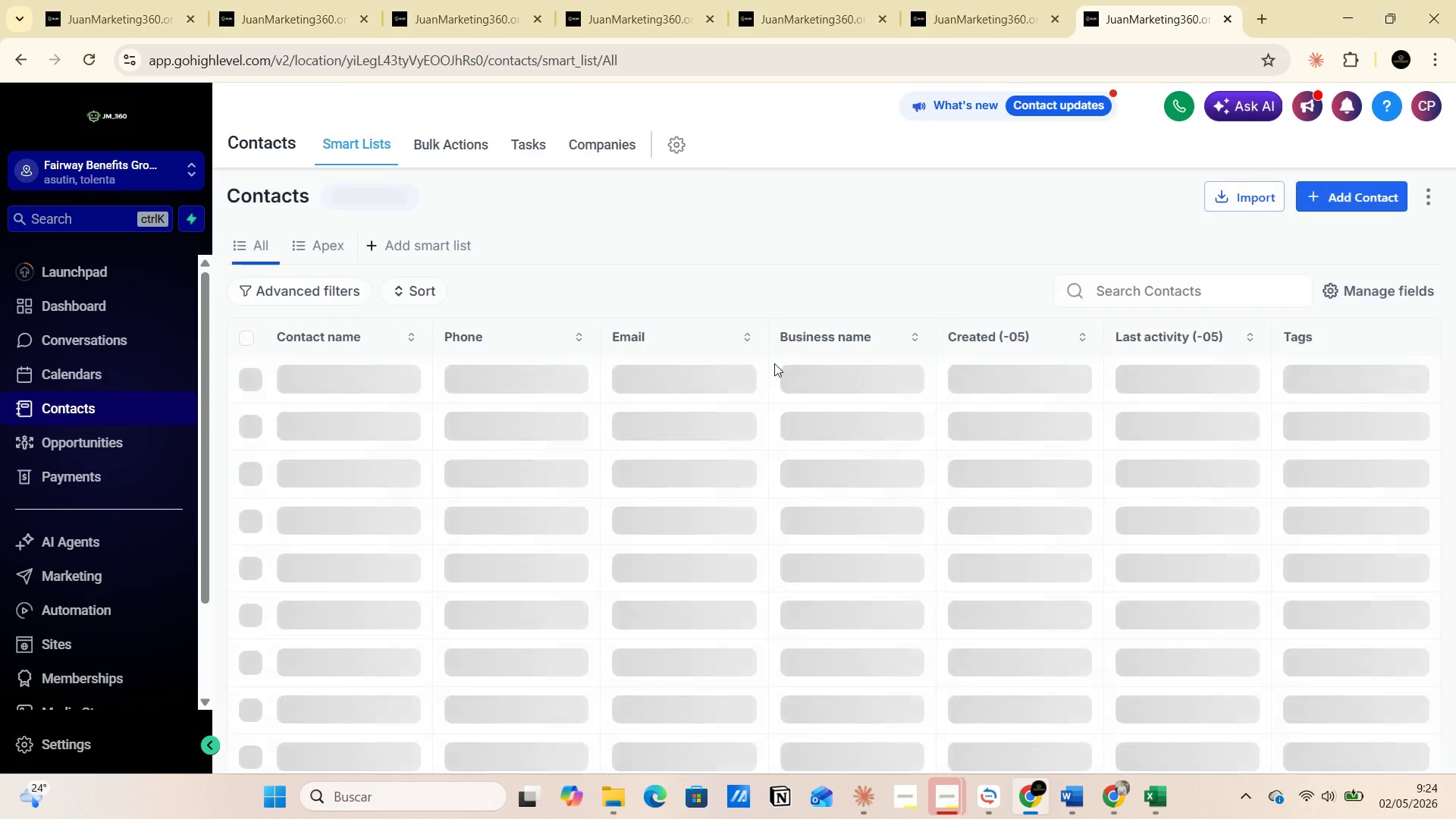 
left_click([478, 146])
 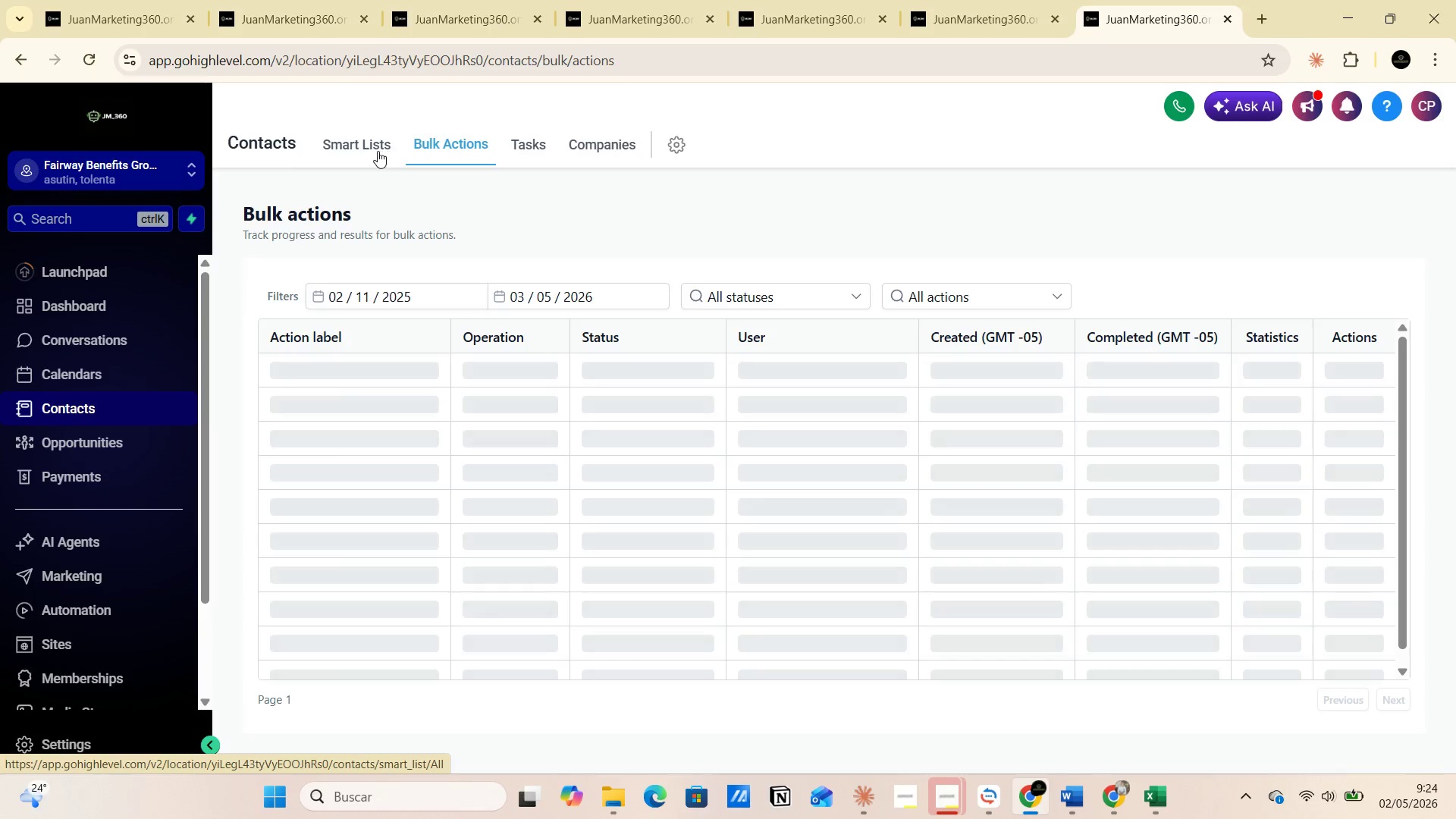 
left_click([375, 151])
 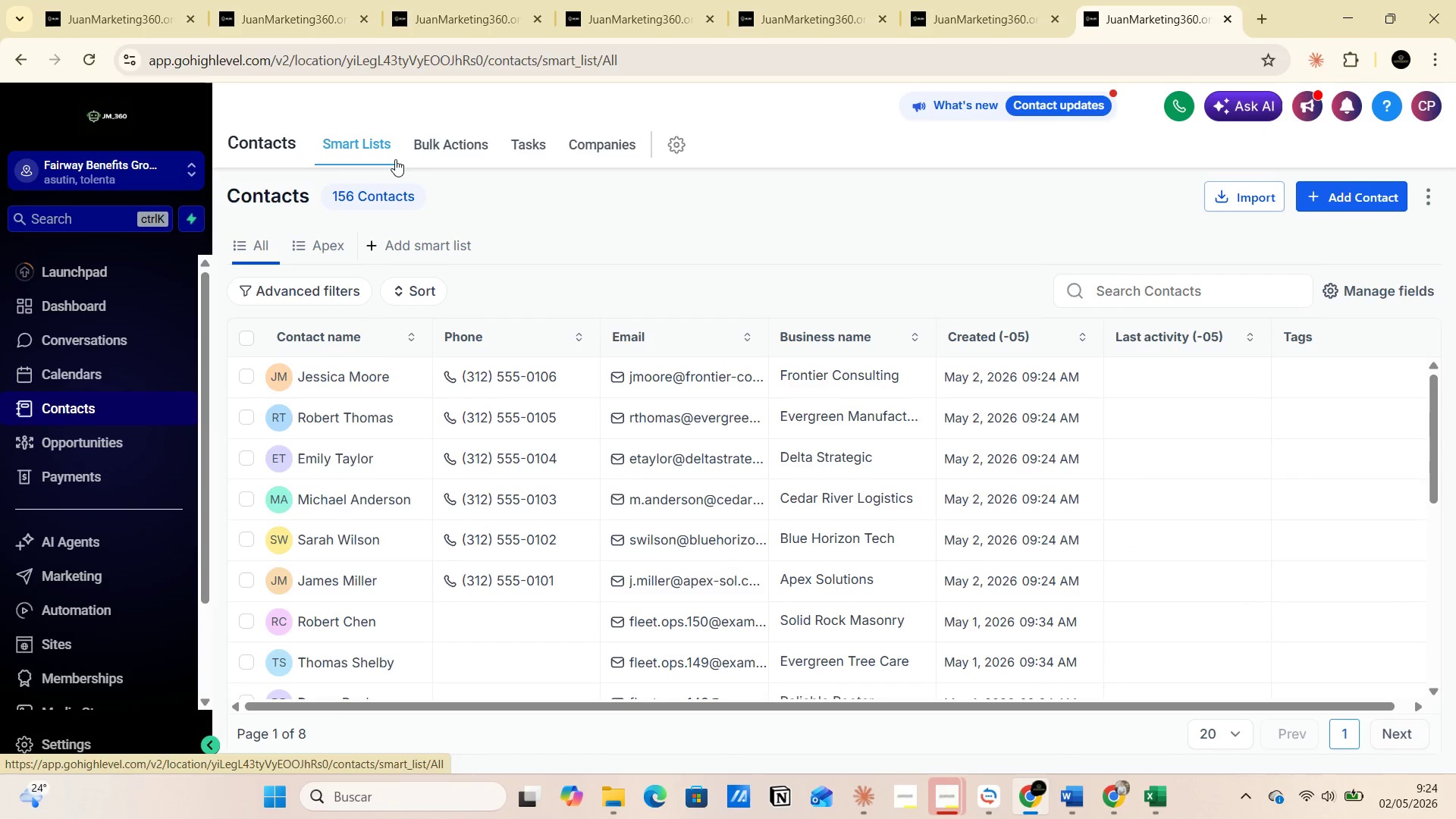 
left_click([447, 148])
 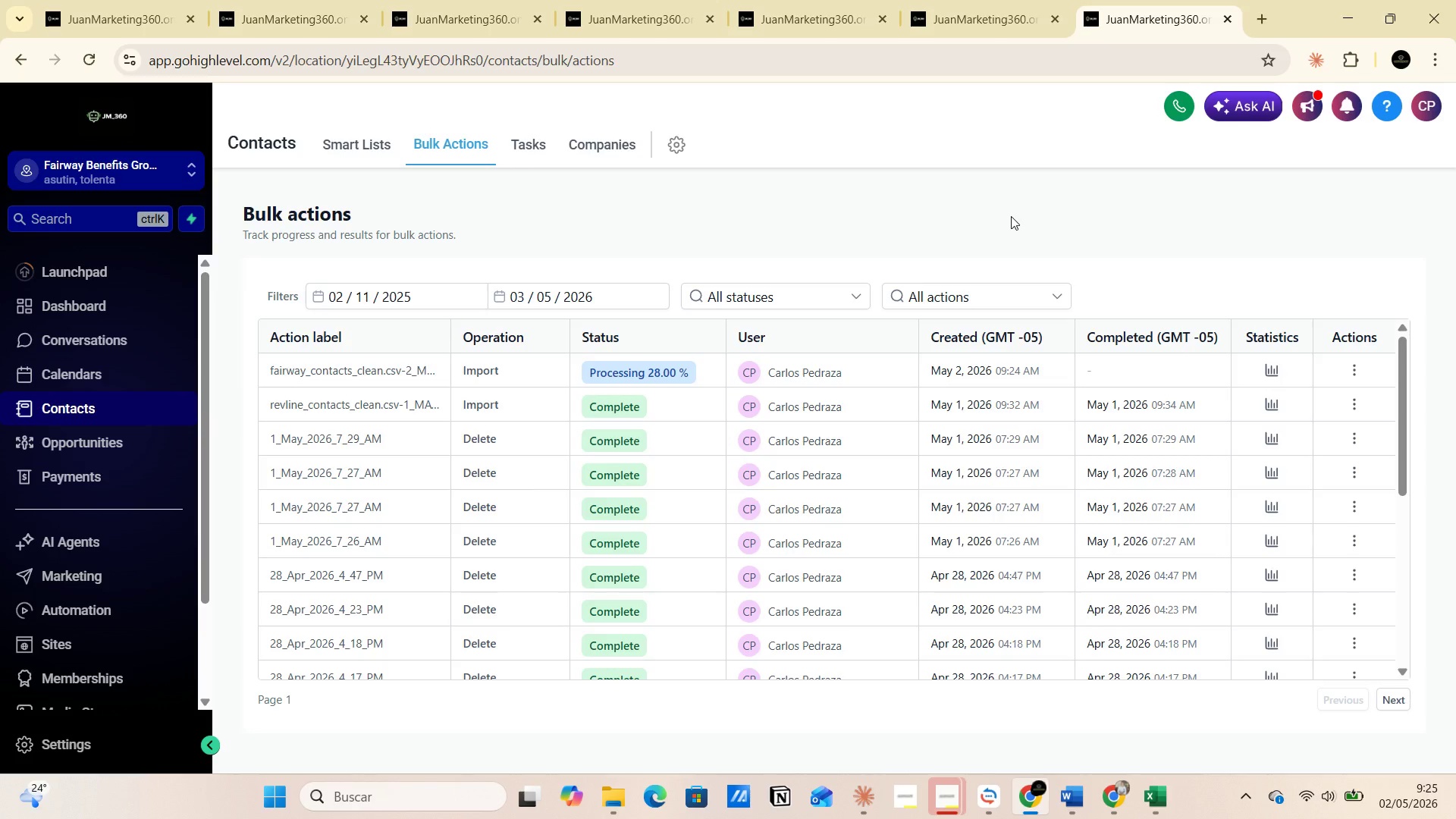 
wait(45.05)
 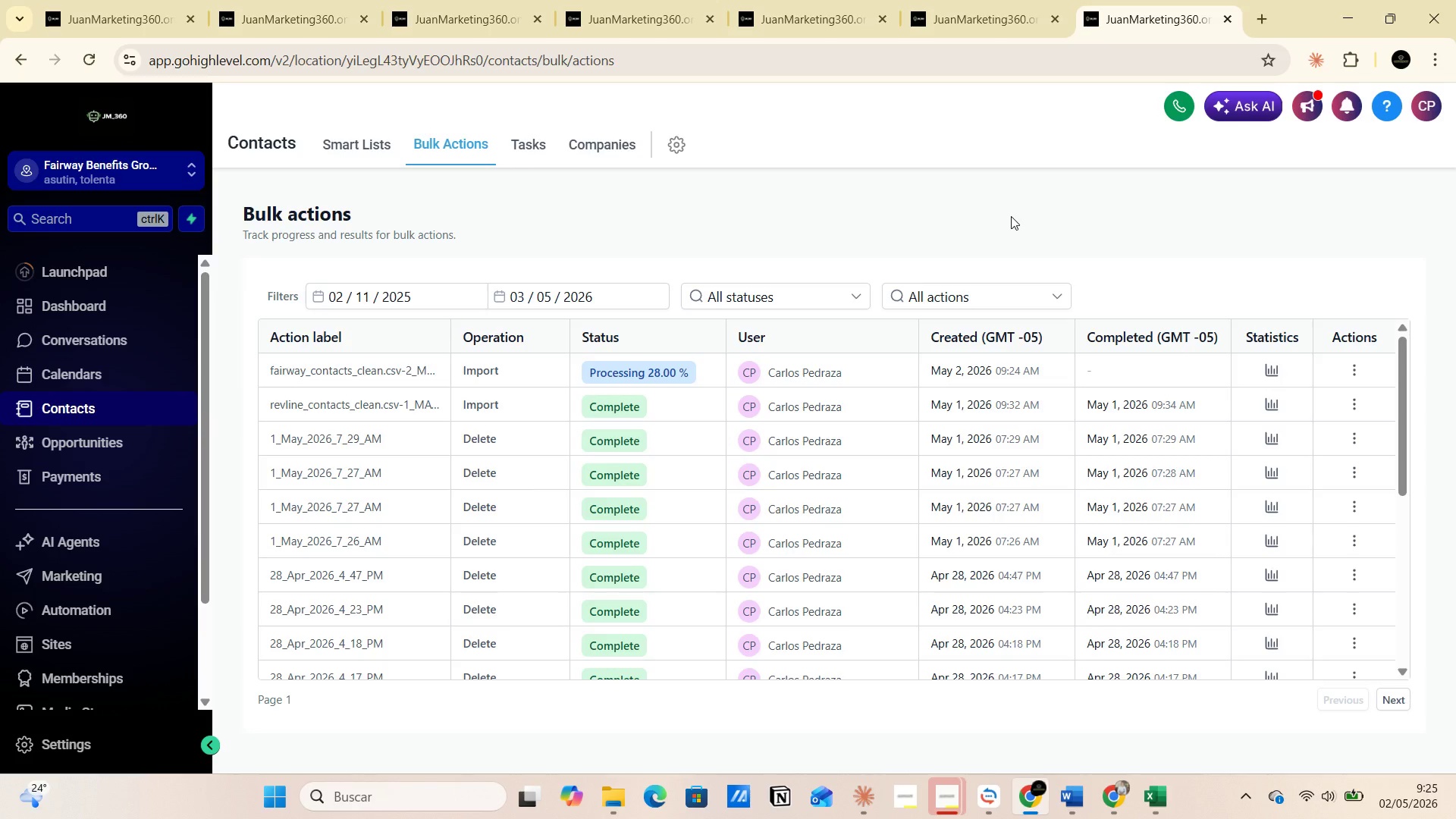 
left_click([1269, 372])
 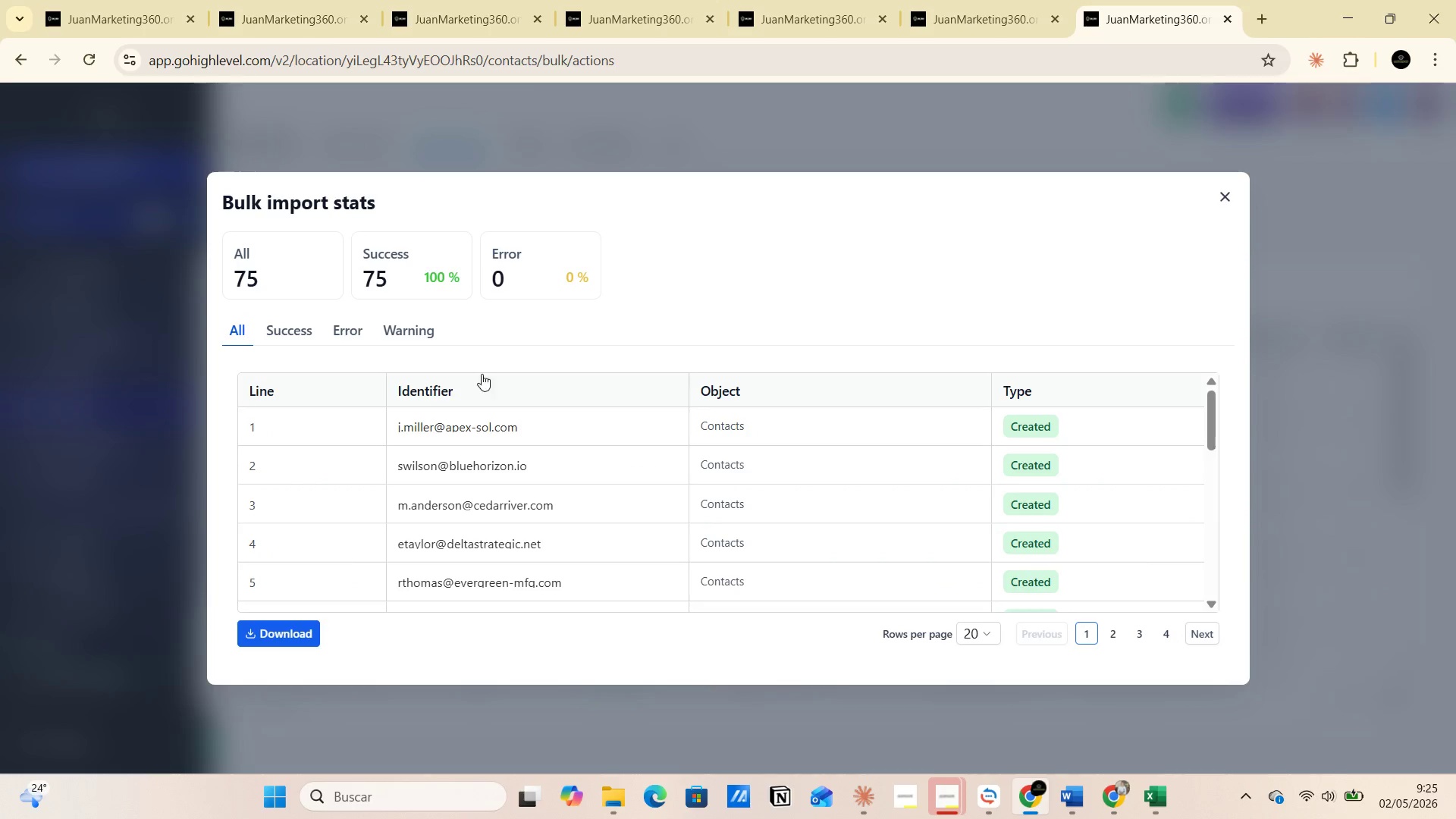 
wait(8.41)
 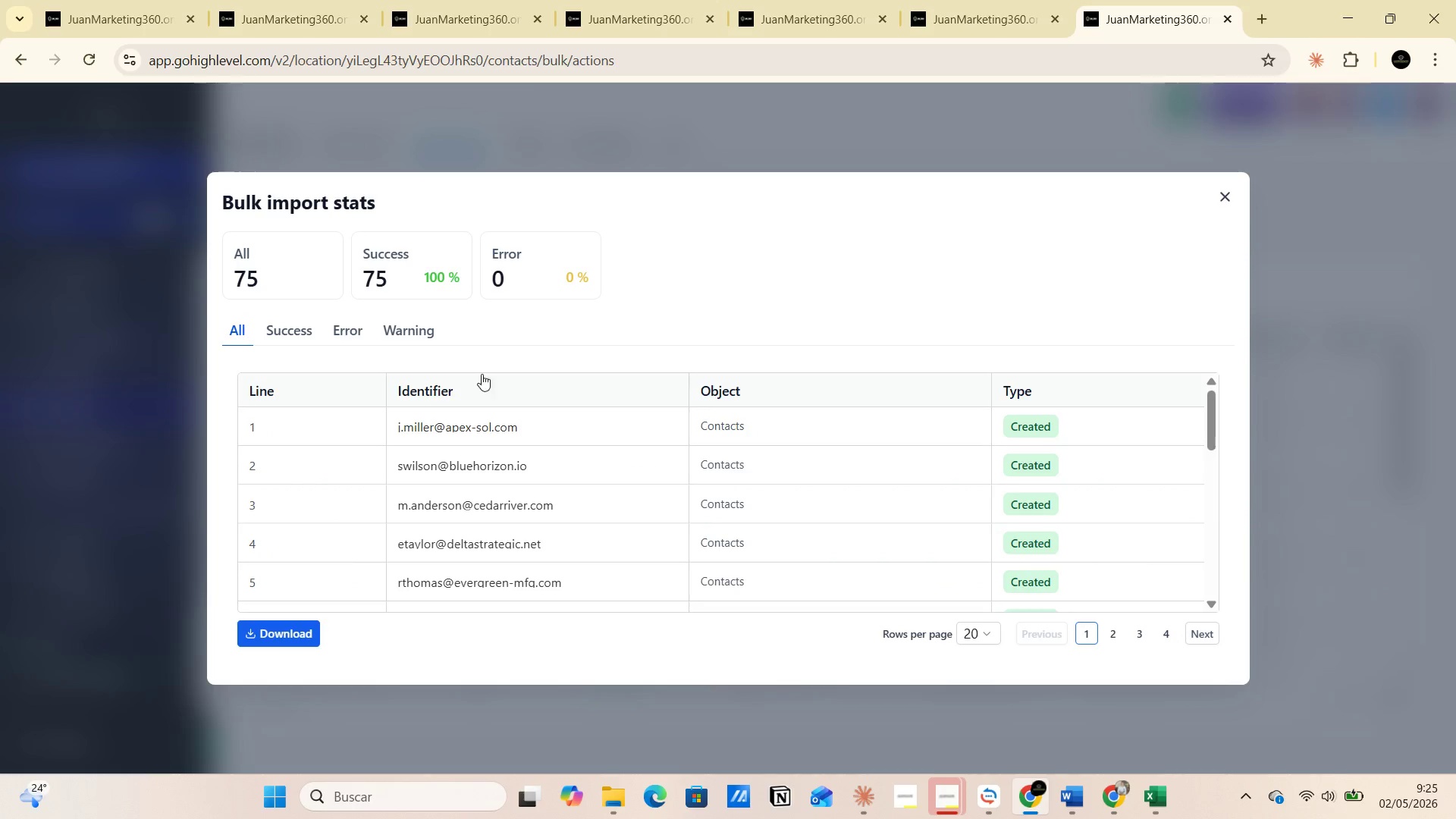 
key(PrintScreen)
 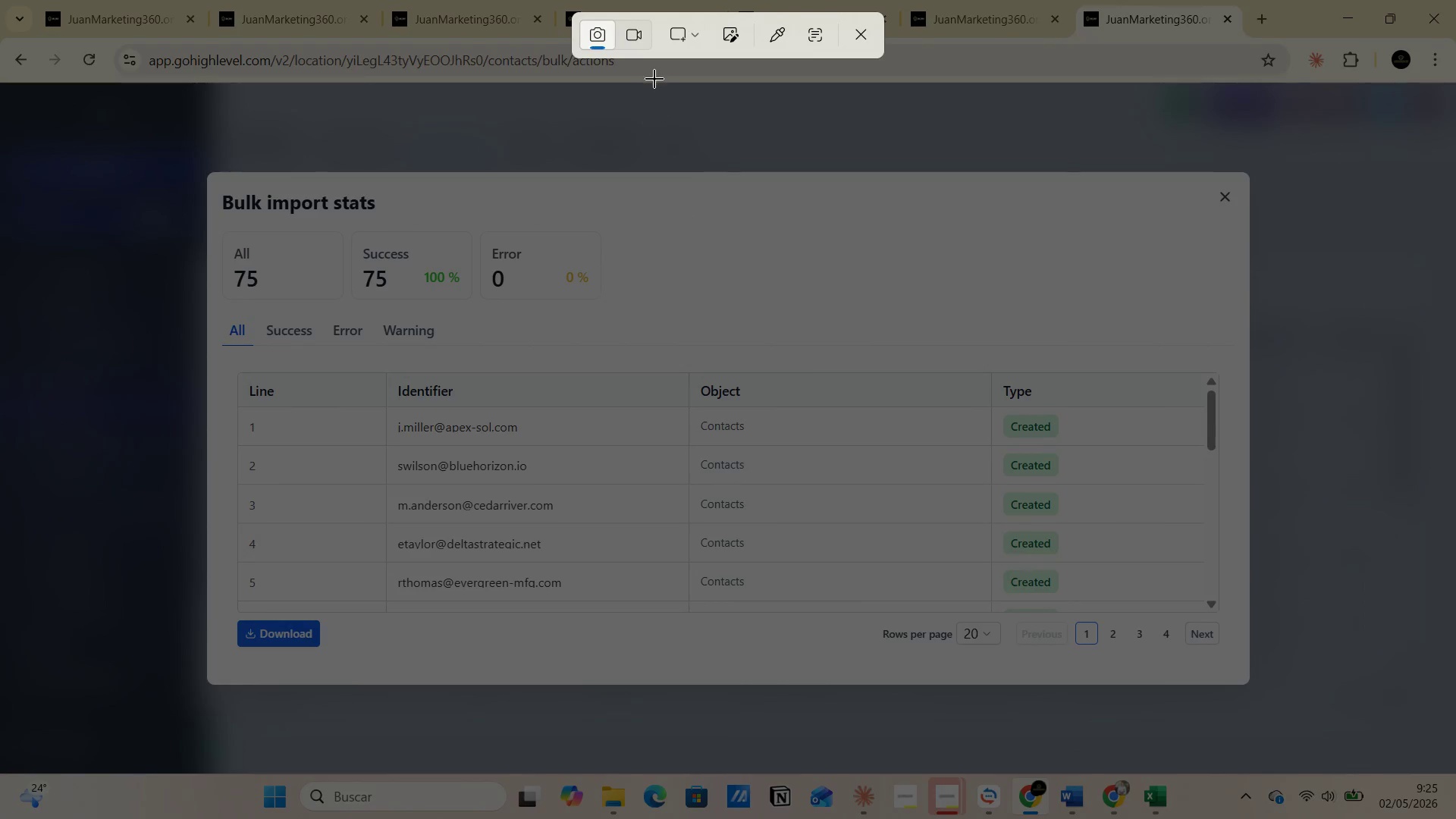 
left_click([692, 32])
 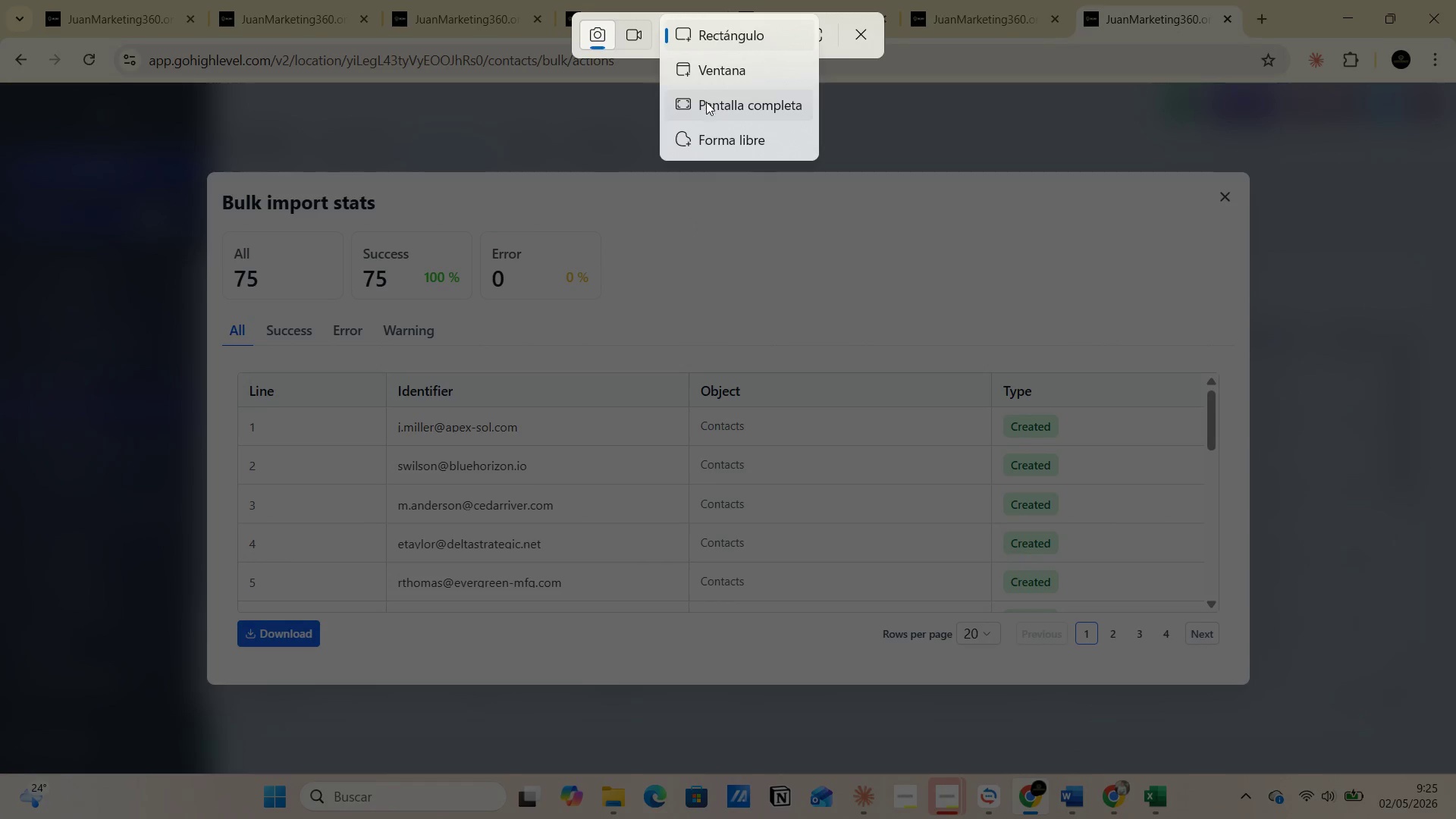 
left_click([707, 102])
 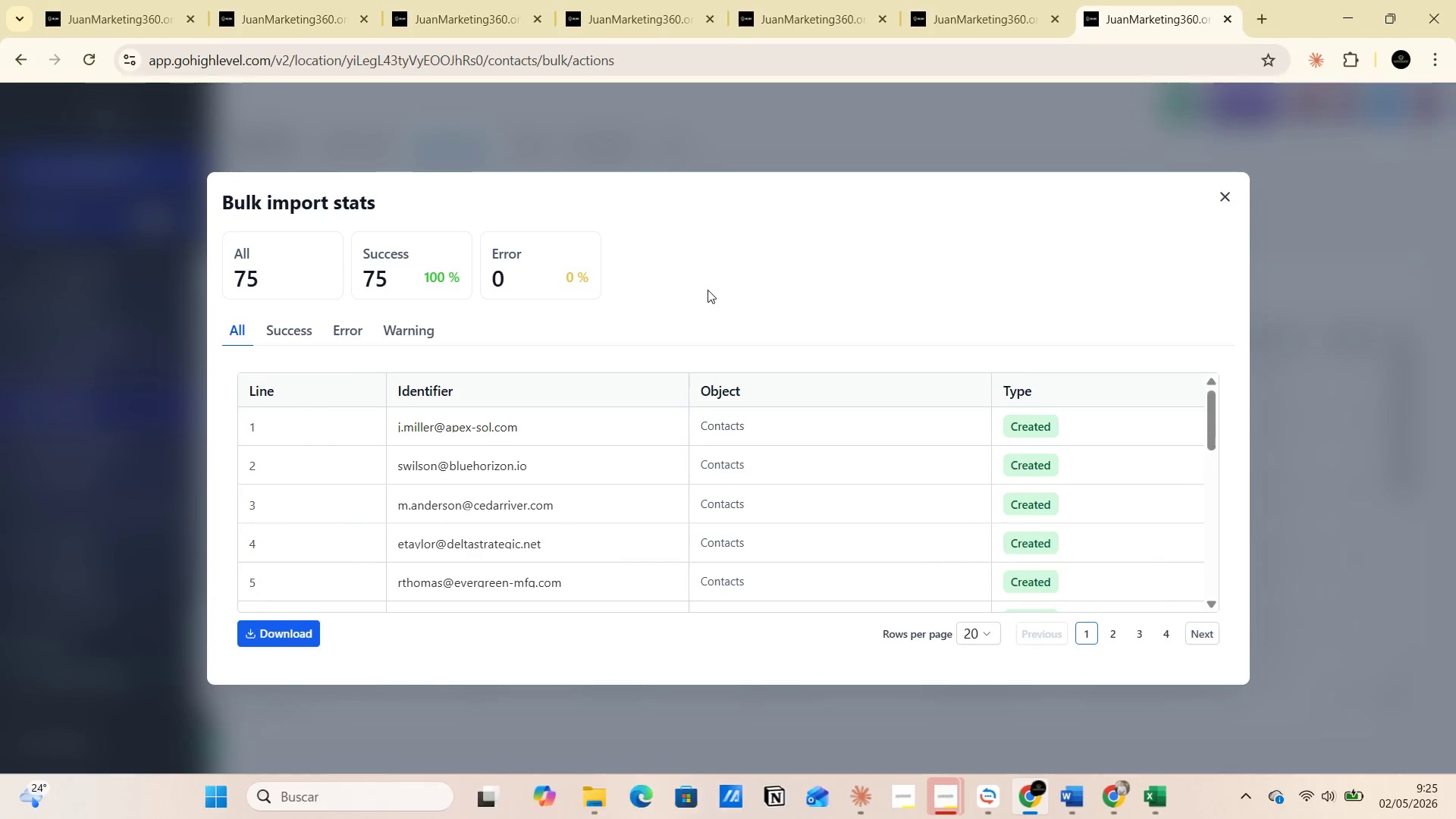 
key(Alt+AltLeft)
 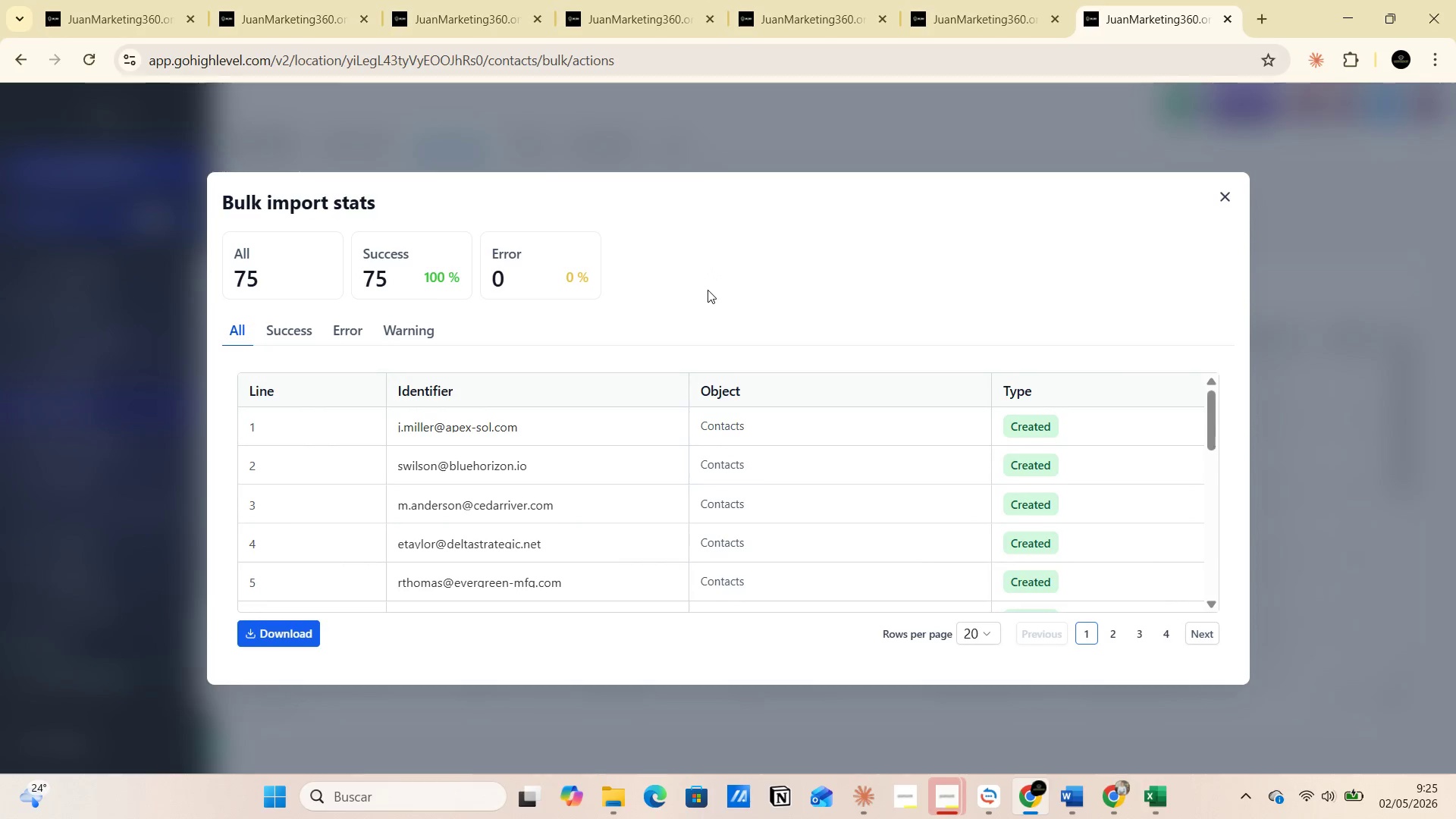 
key(Alt+Tab)
 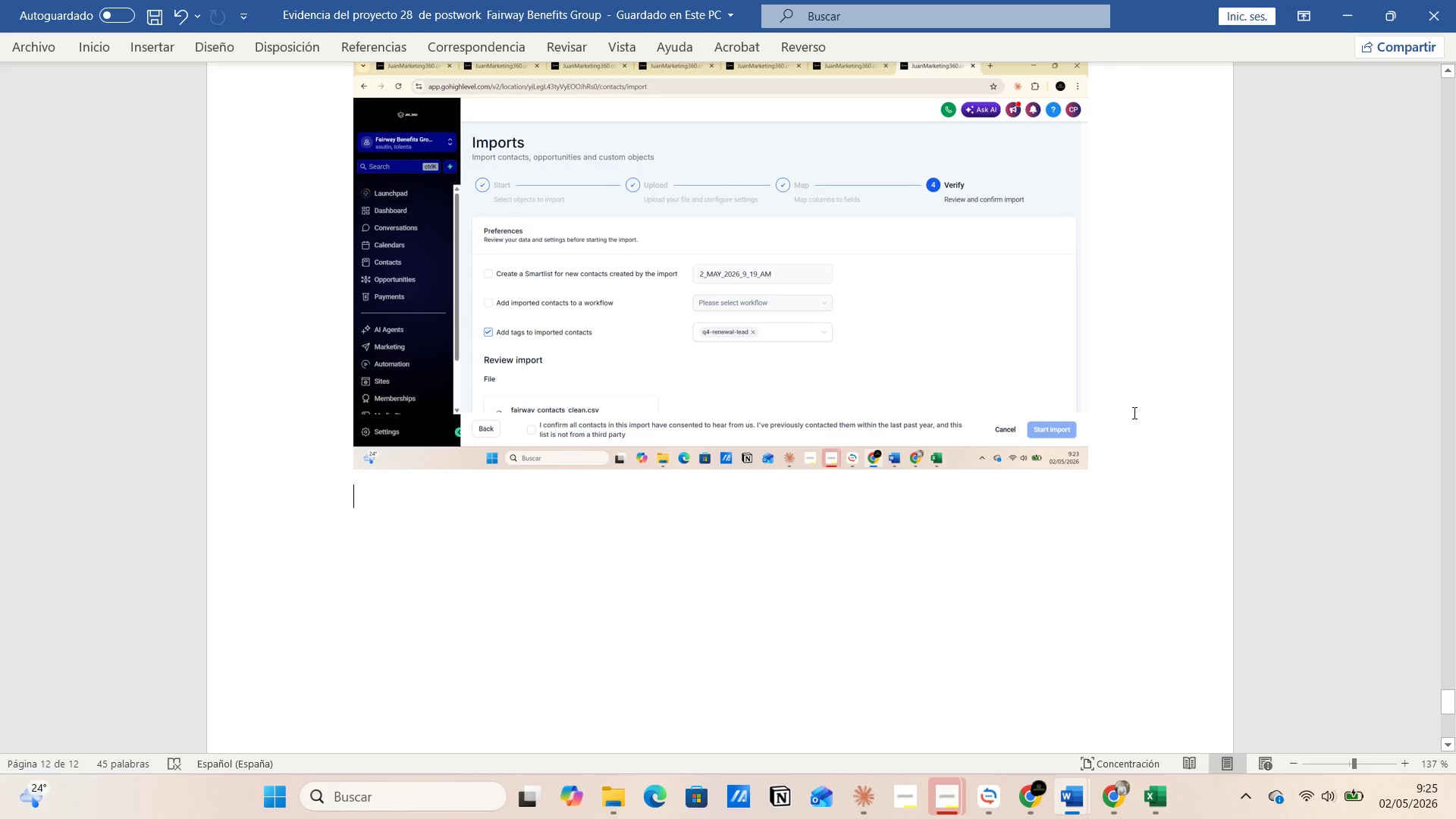 
left_click([1133, 413])
 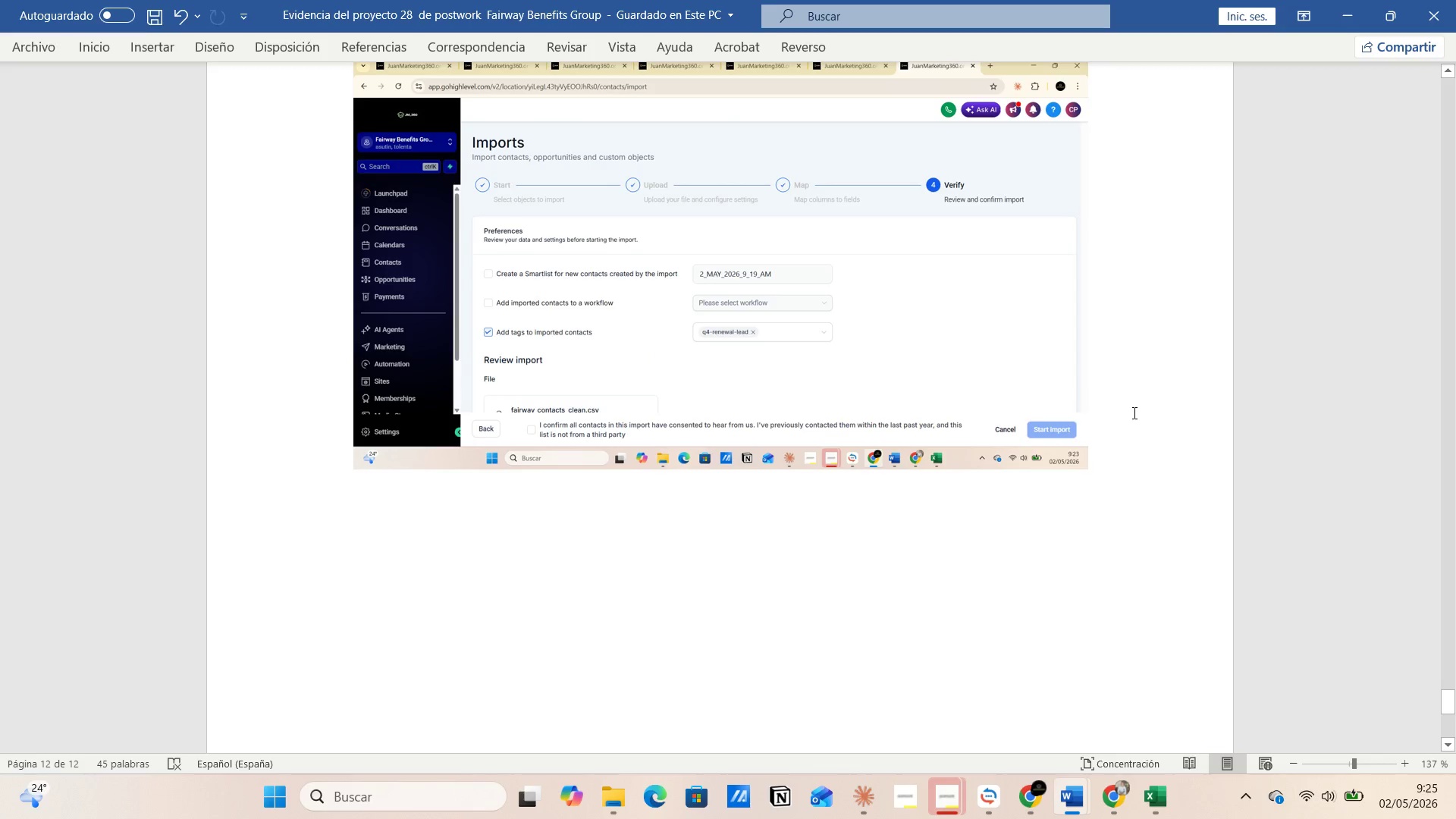 
key(Enter)
 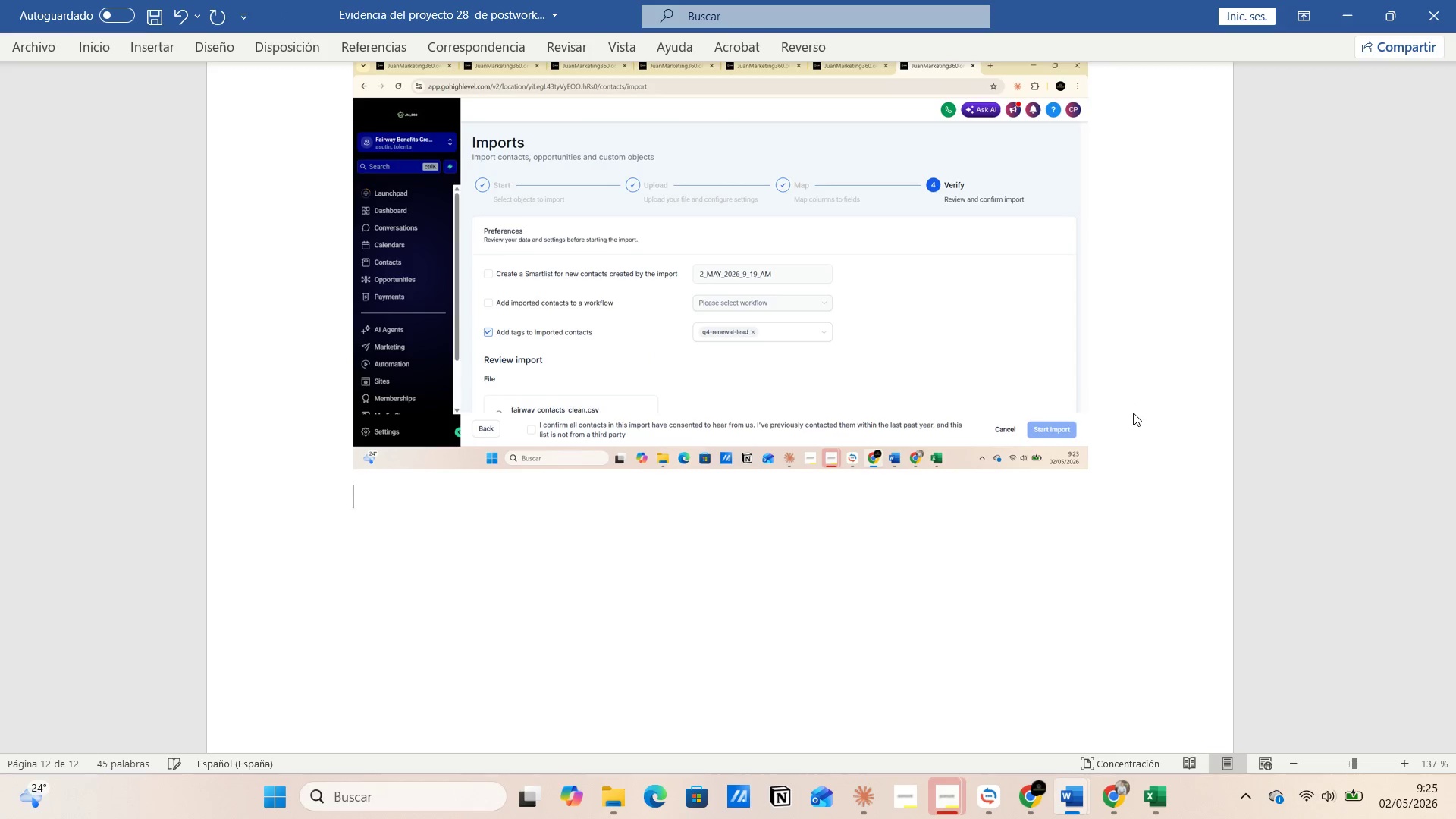 
key(Control+V)
 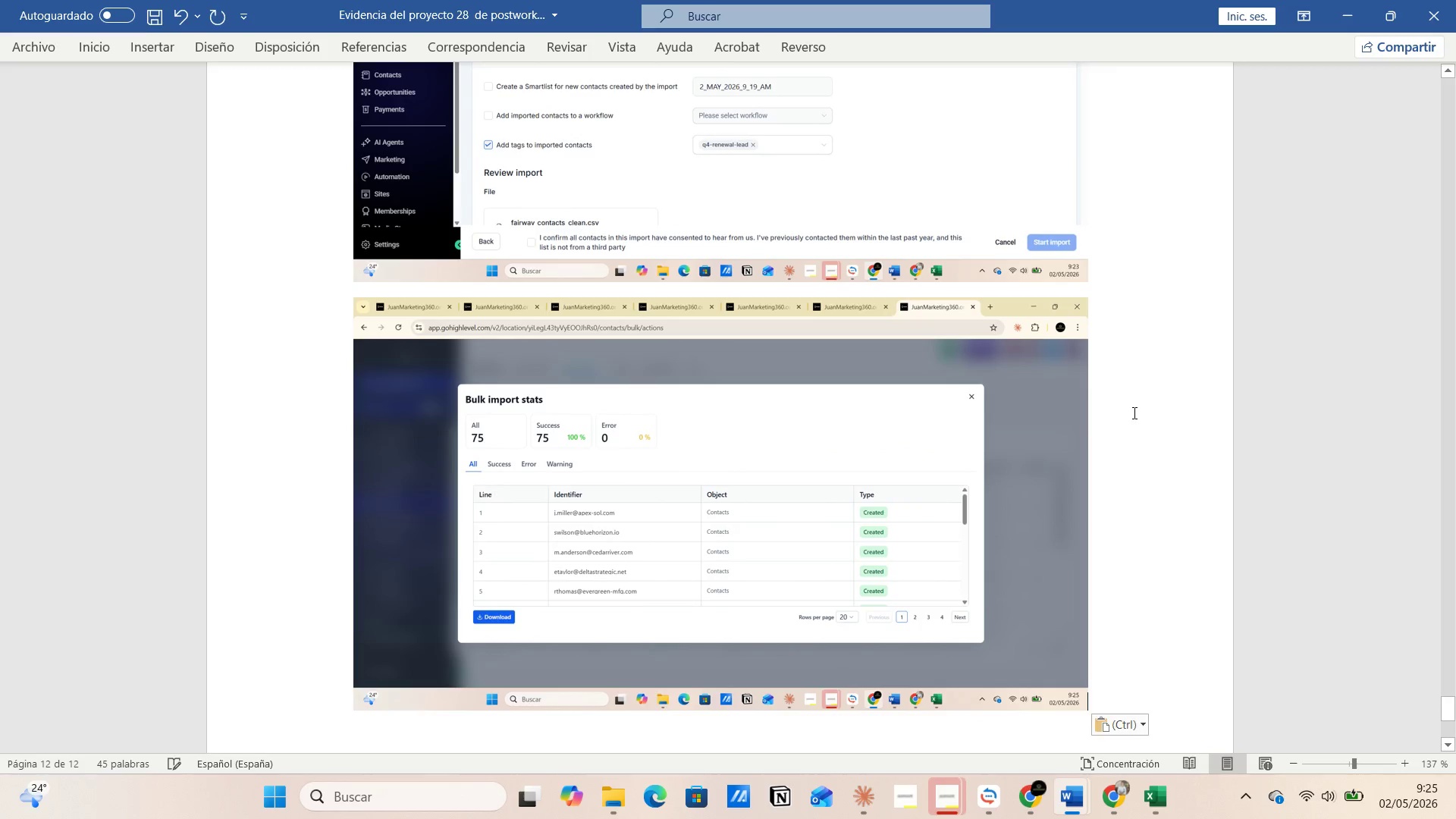 
key(Control+G)
 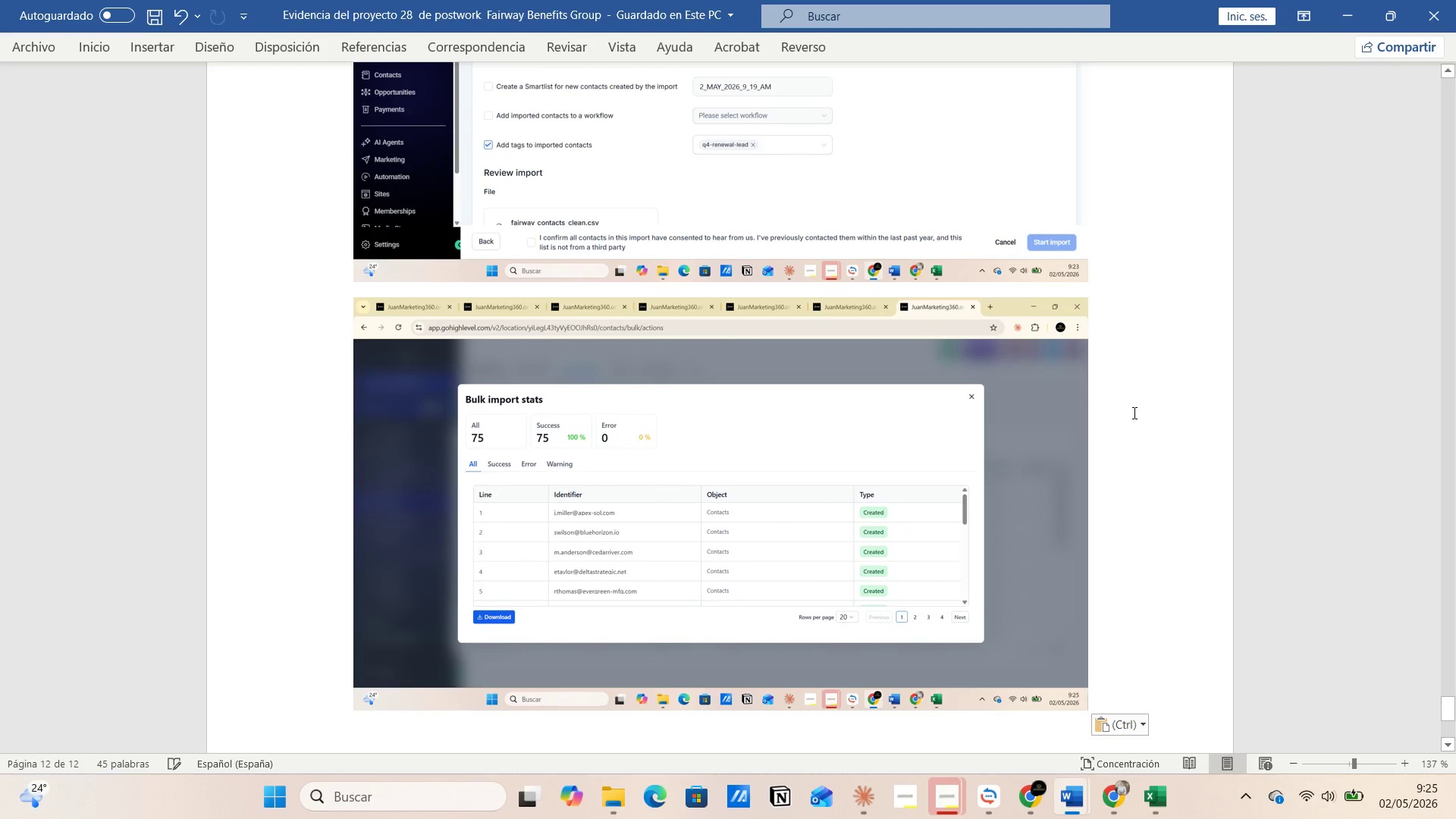 
key(Alt+AltLeft)
 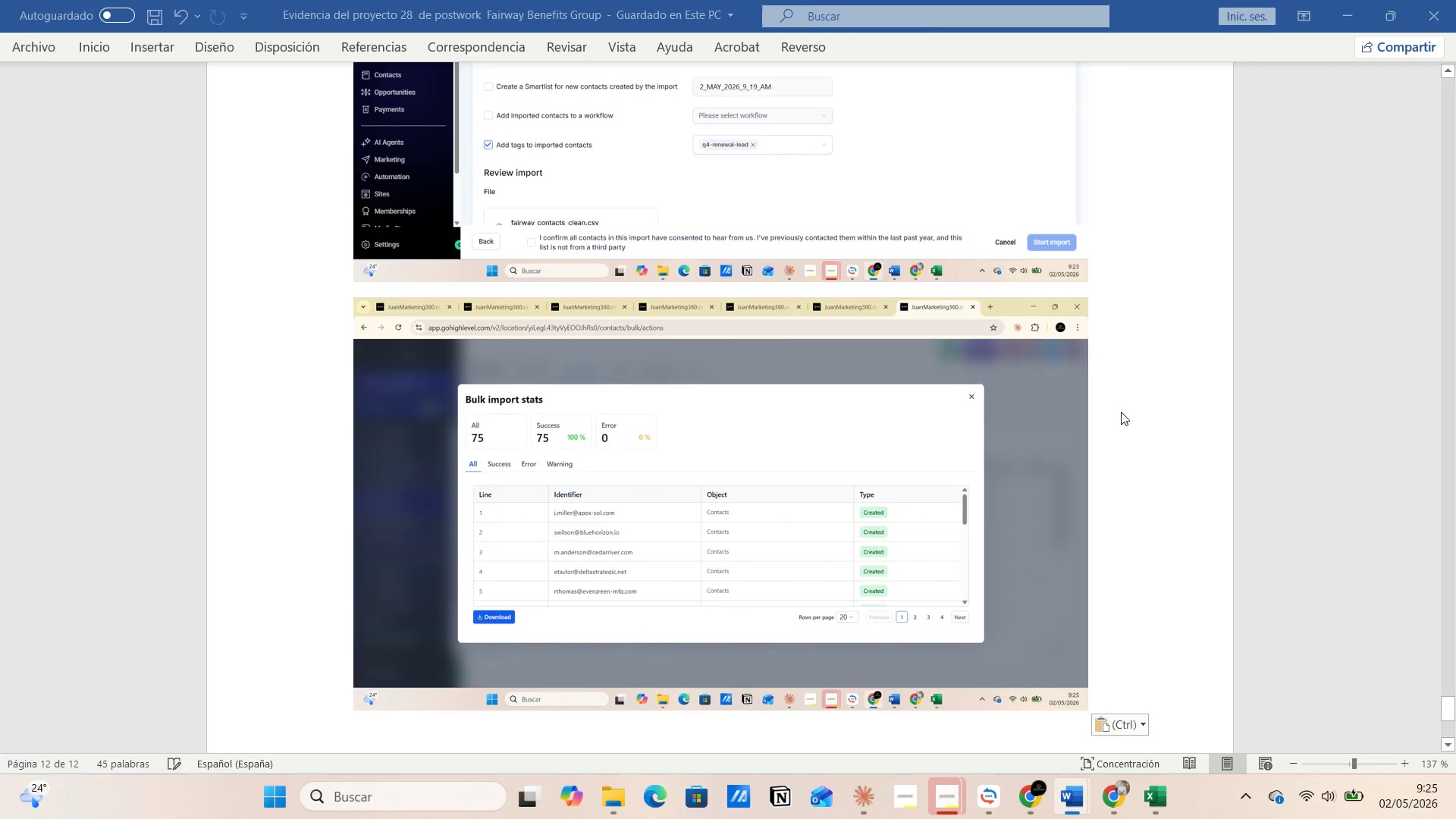 
key(Tab)
 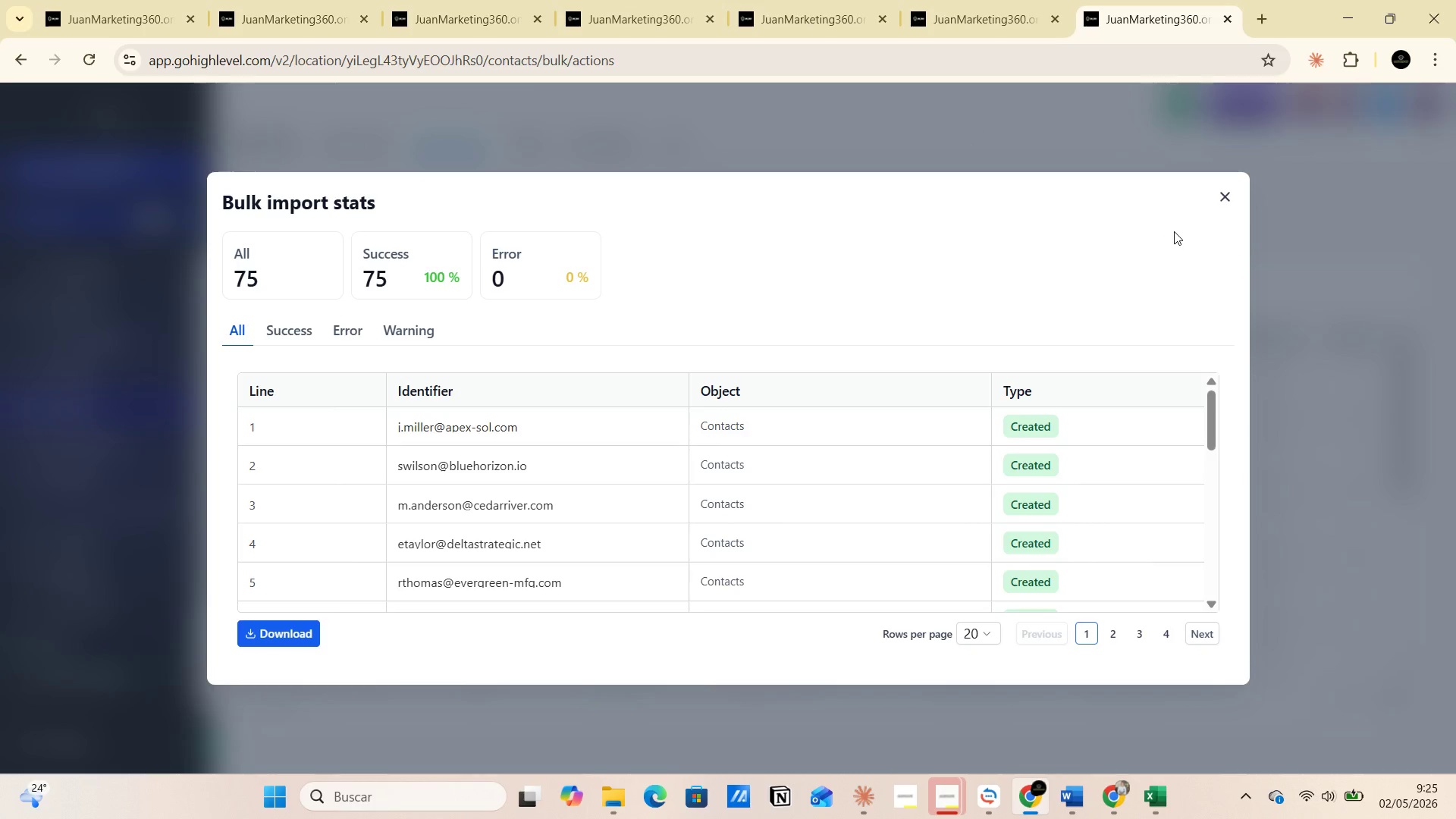 
left_click([1225, 203])
 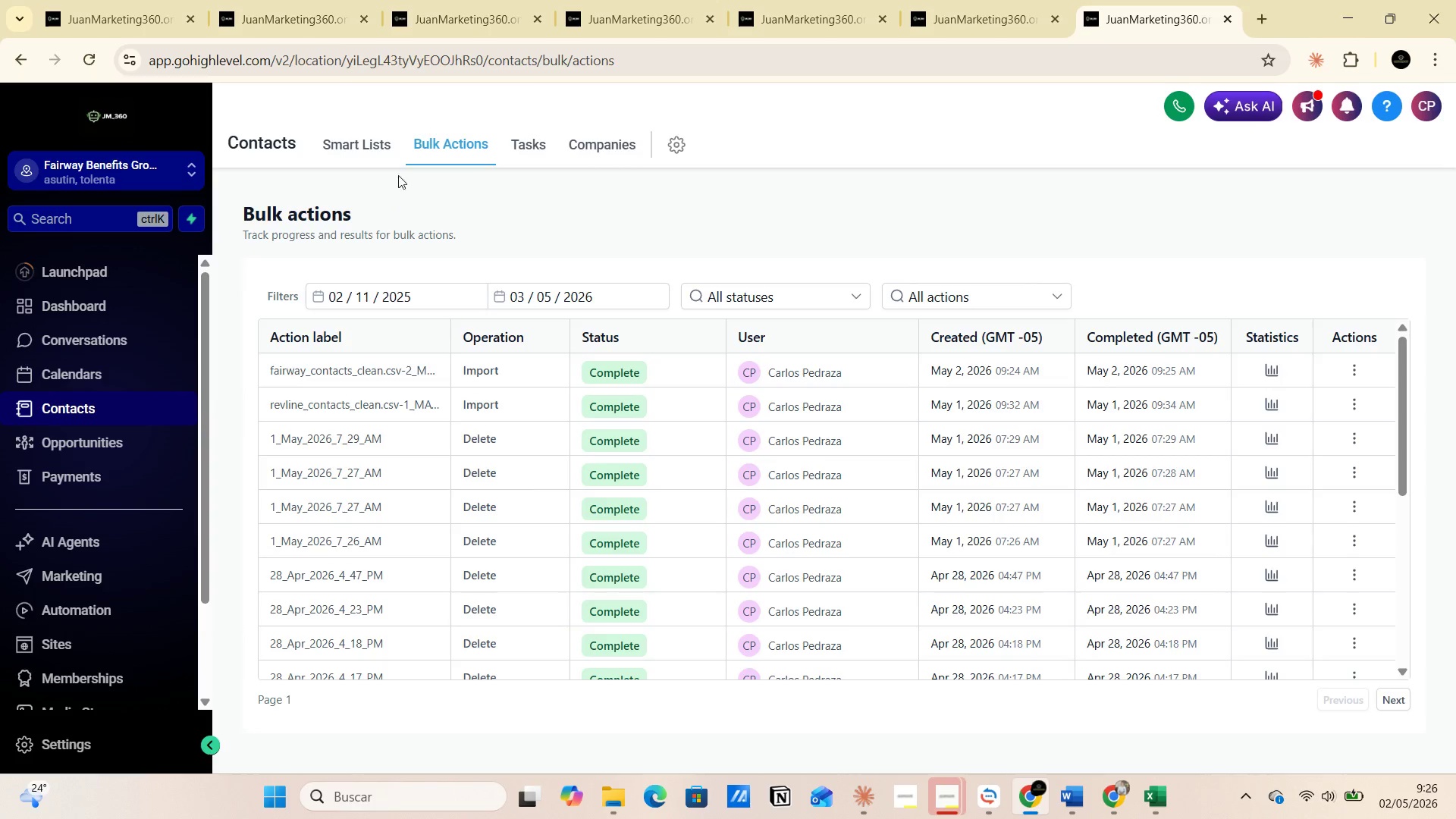 
left_click([379, 146])
 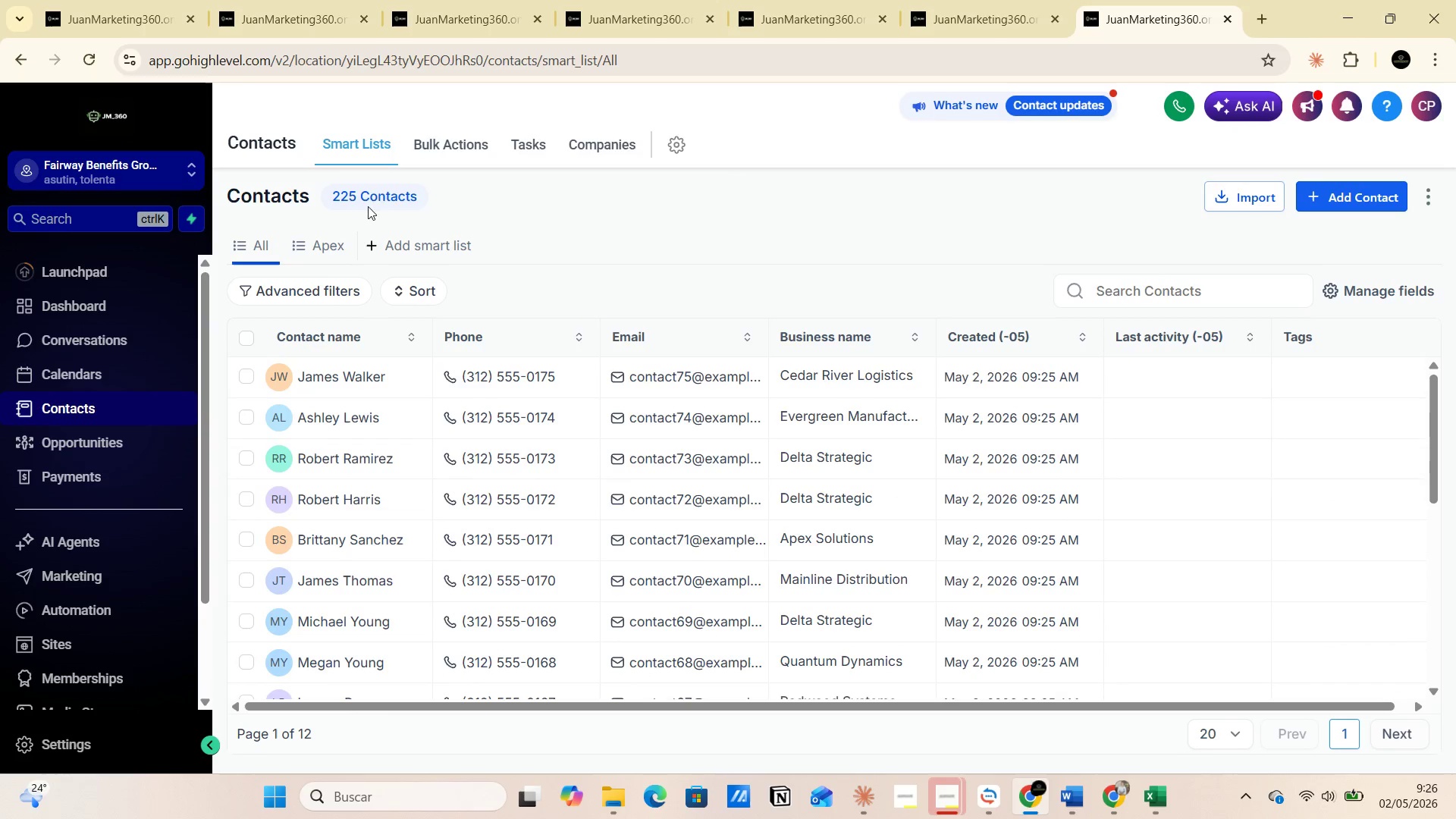 
left_click_drag(start_coordinate=[326, 202], to_coordinate=[420, 198])
 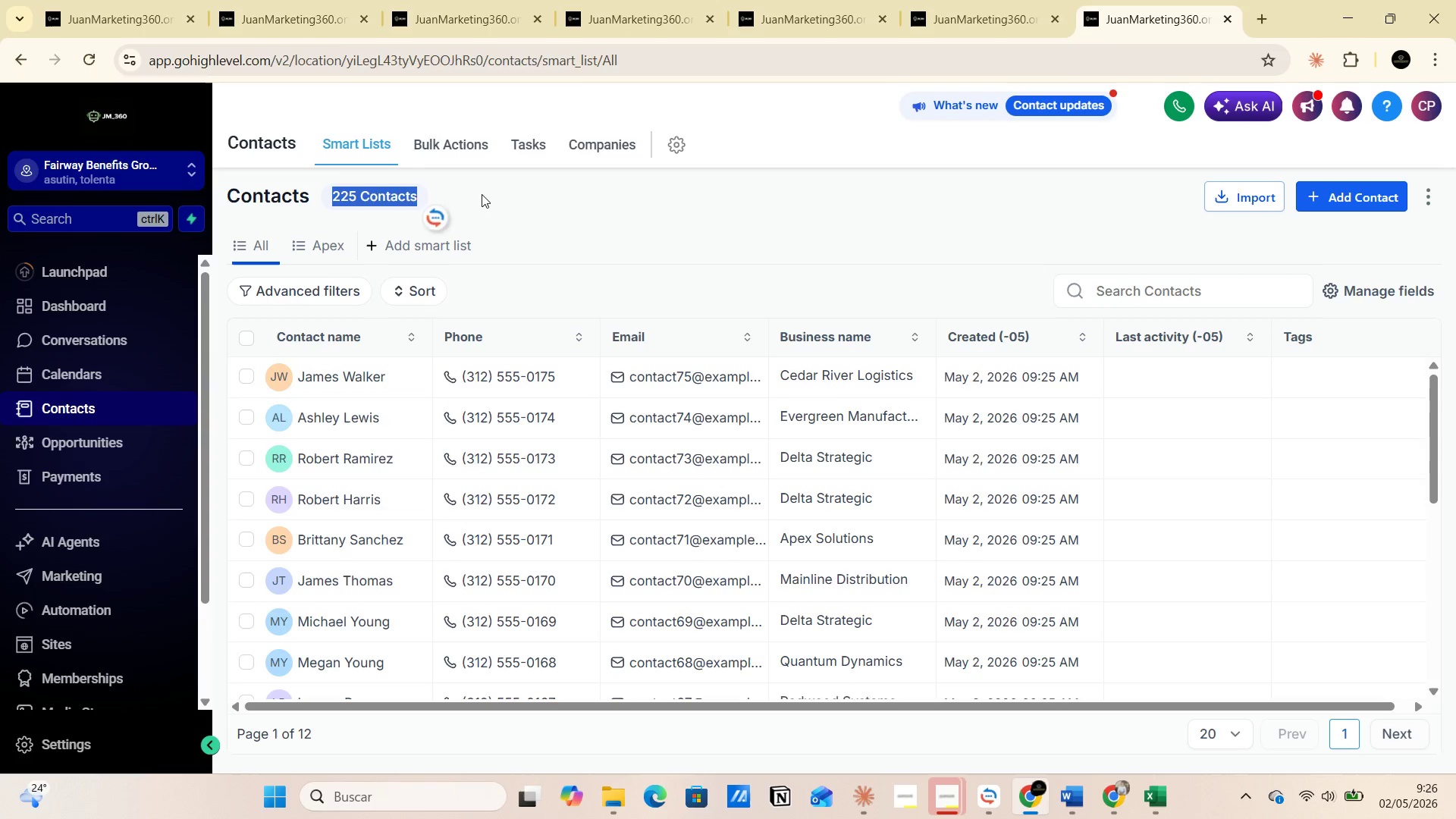 
left_click([482, 194])
 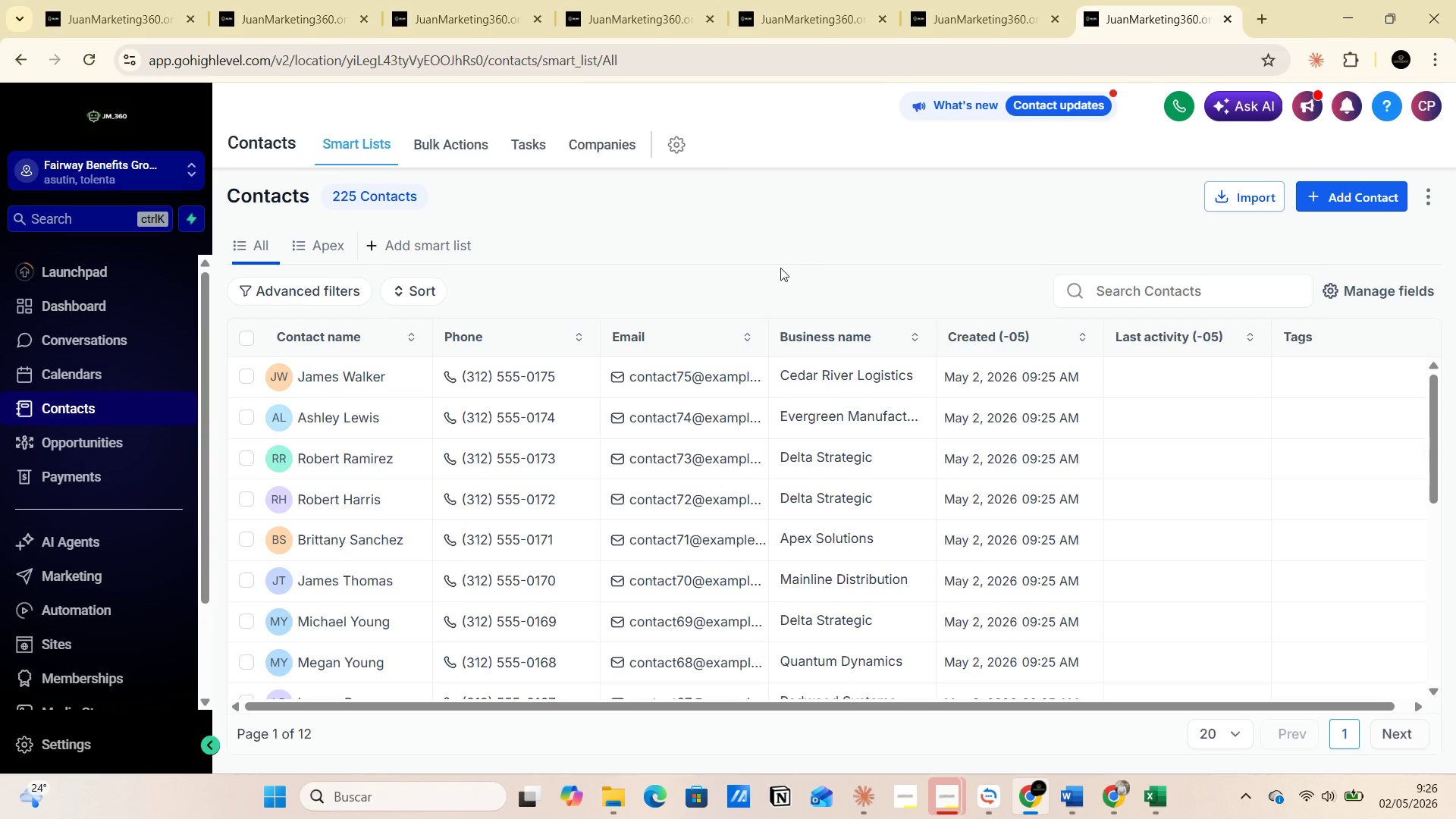 
left_click([717, 219])
 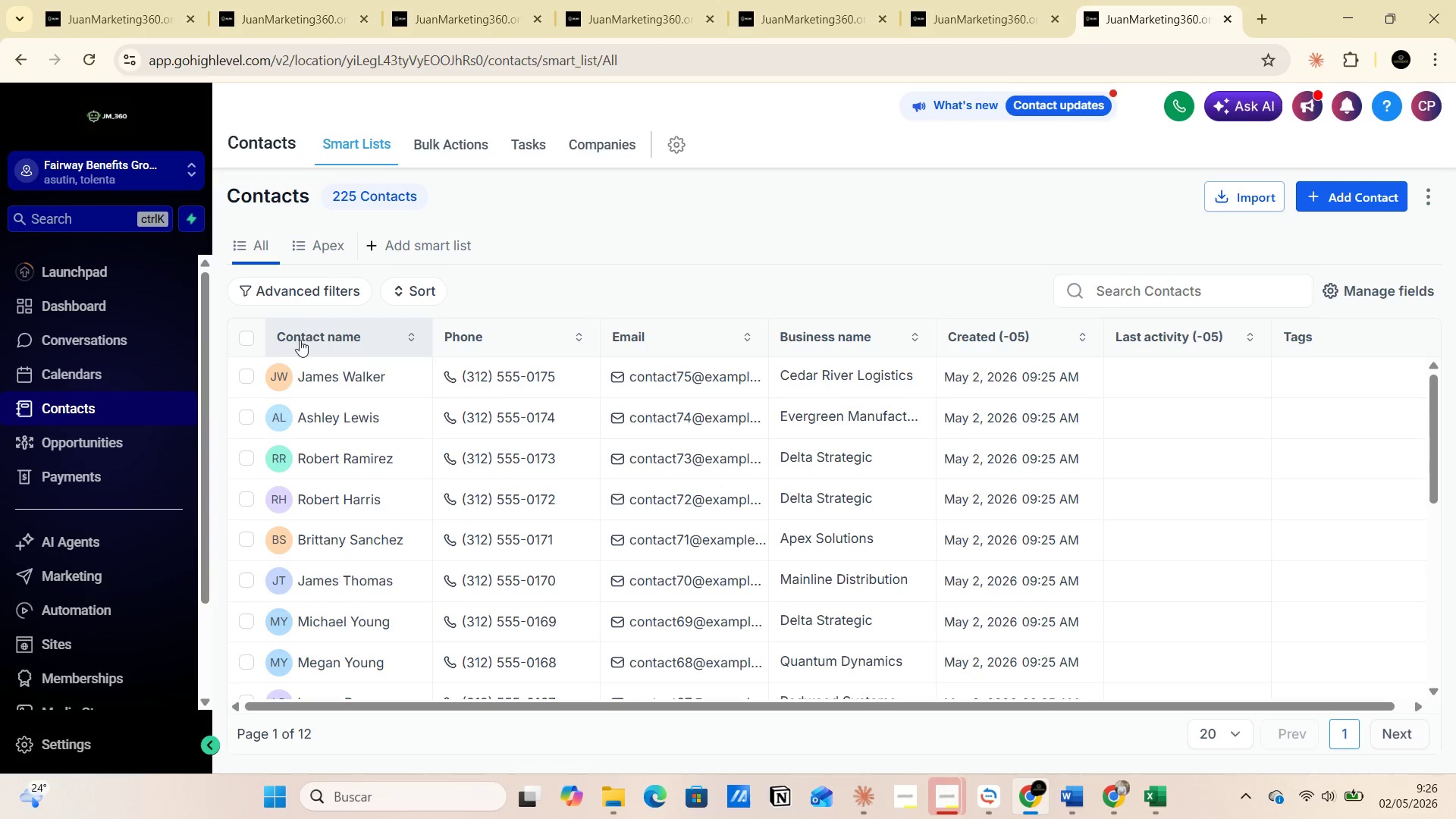 
wait(7.45)
 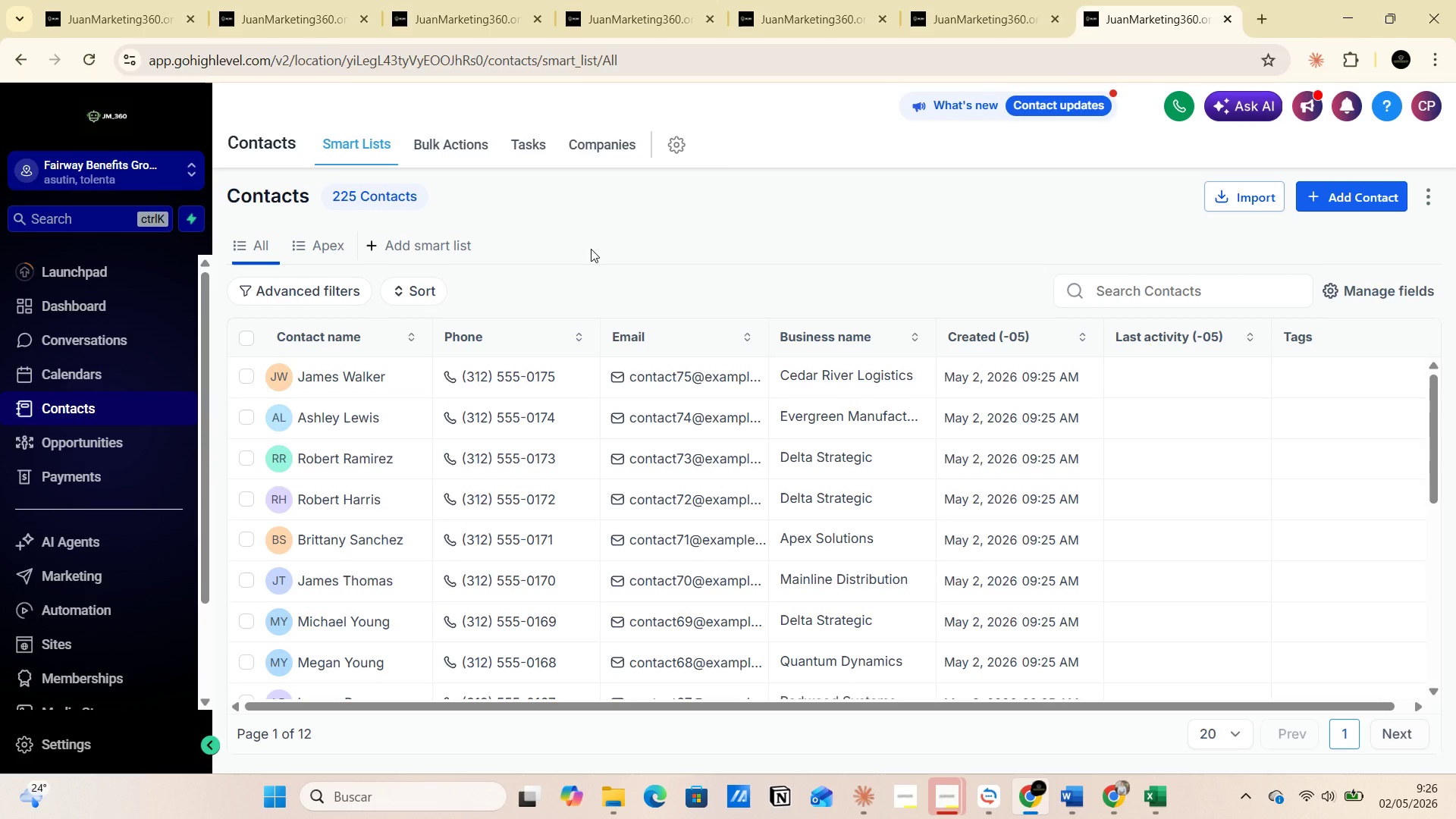 
left_click([1344, 198])
 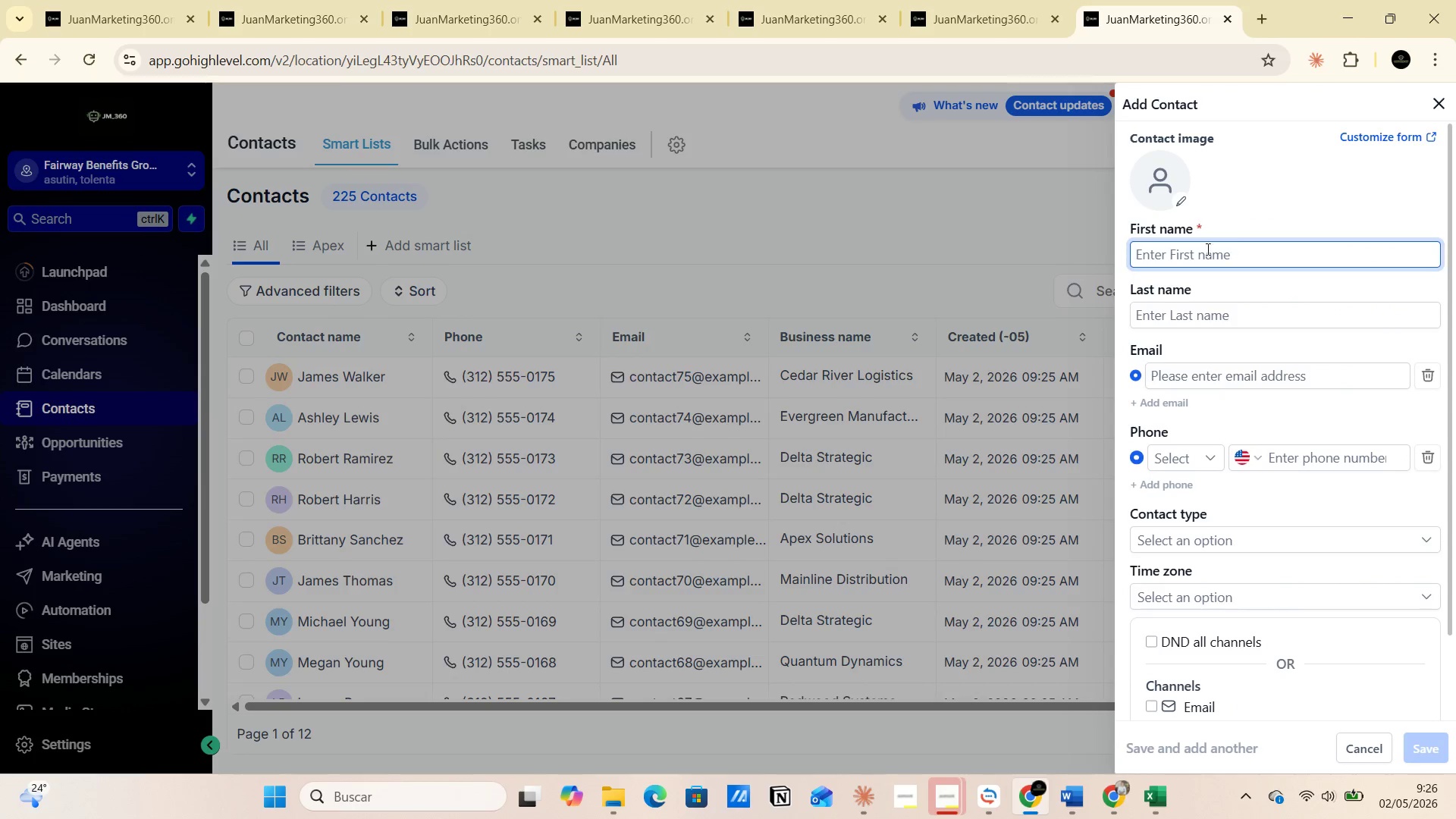 
left_click([1176, 257])
 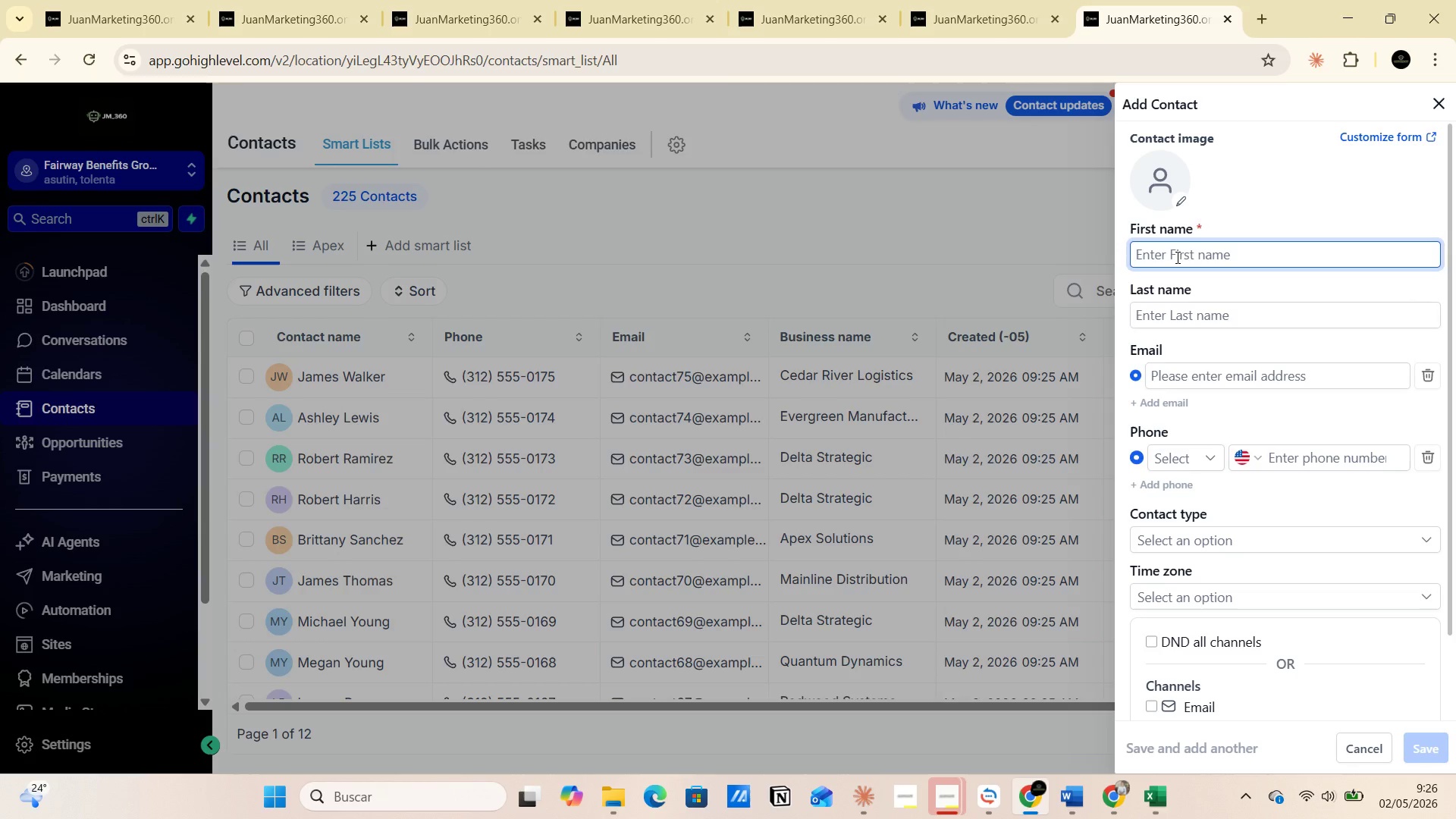 
wait(11.8)
 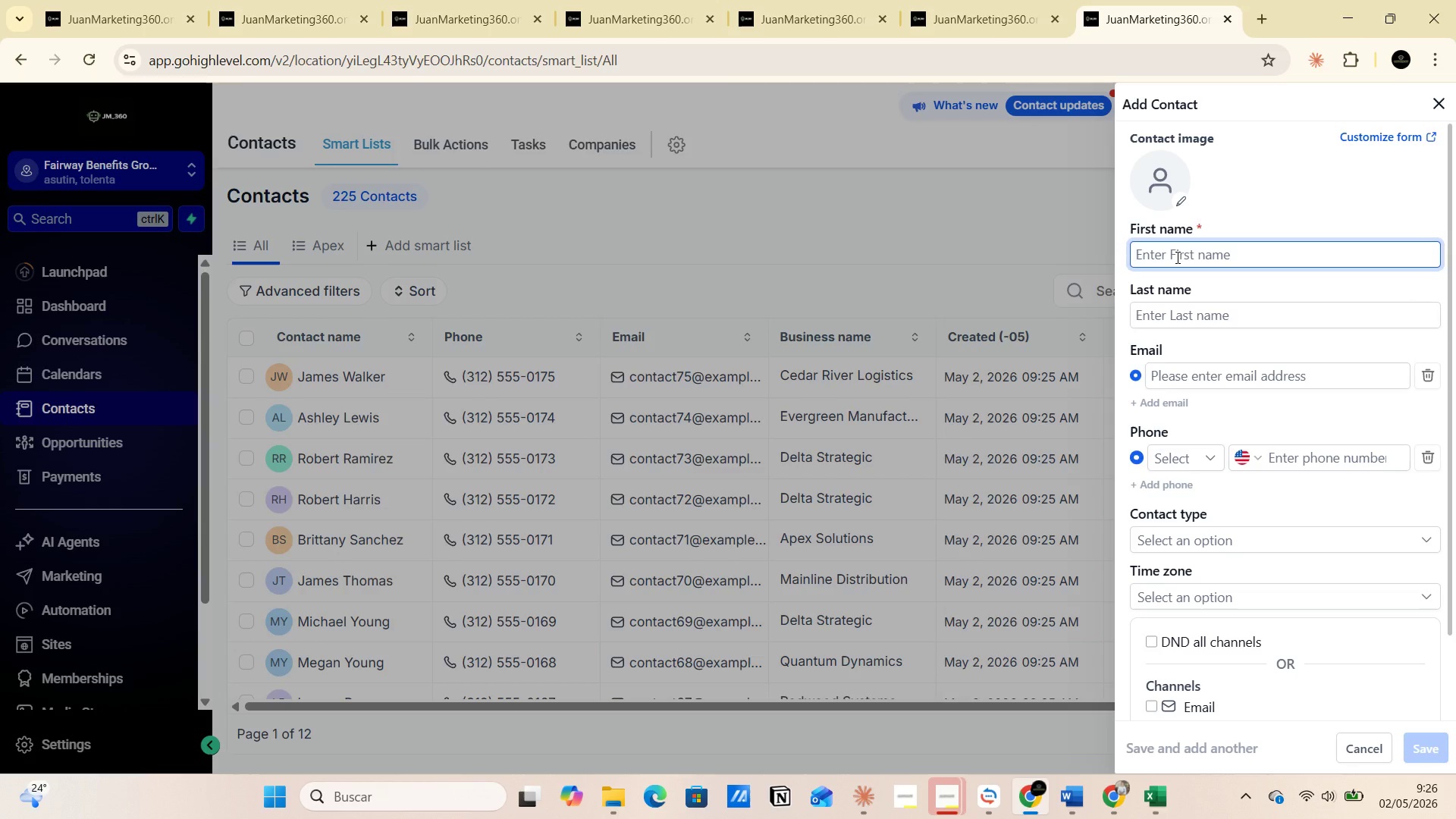 
type(Jhon trs)
key(Backspace)
type(avolte)
key(Backspace)
type(e )
 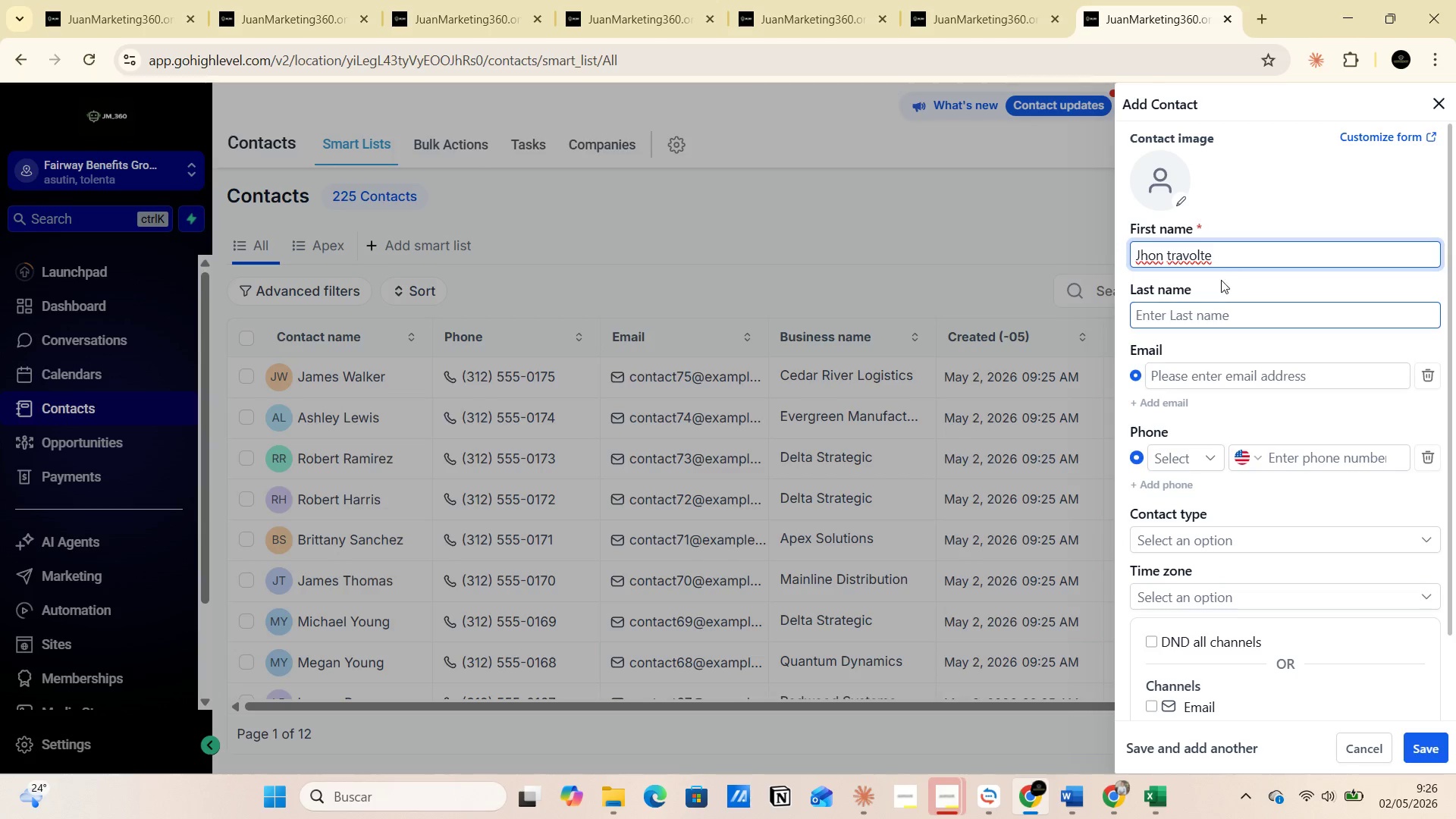 
left_click_drag(start_coordinate=[1231, 259], to_coordinate=[1161, 259])
 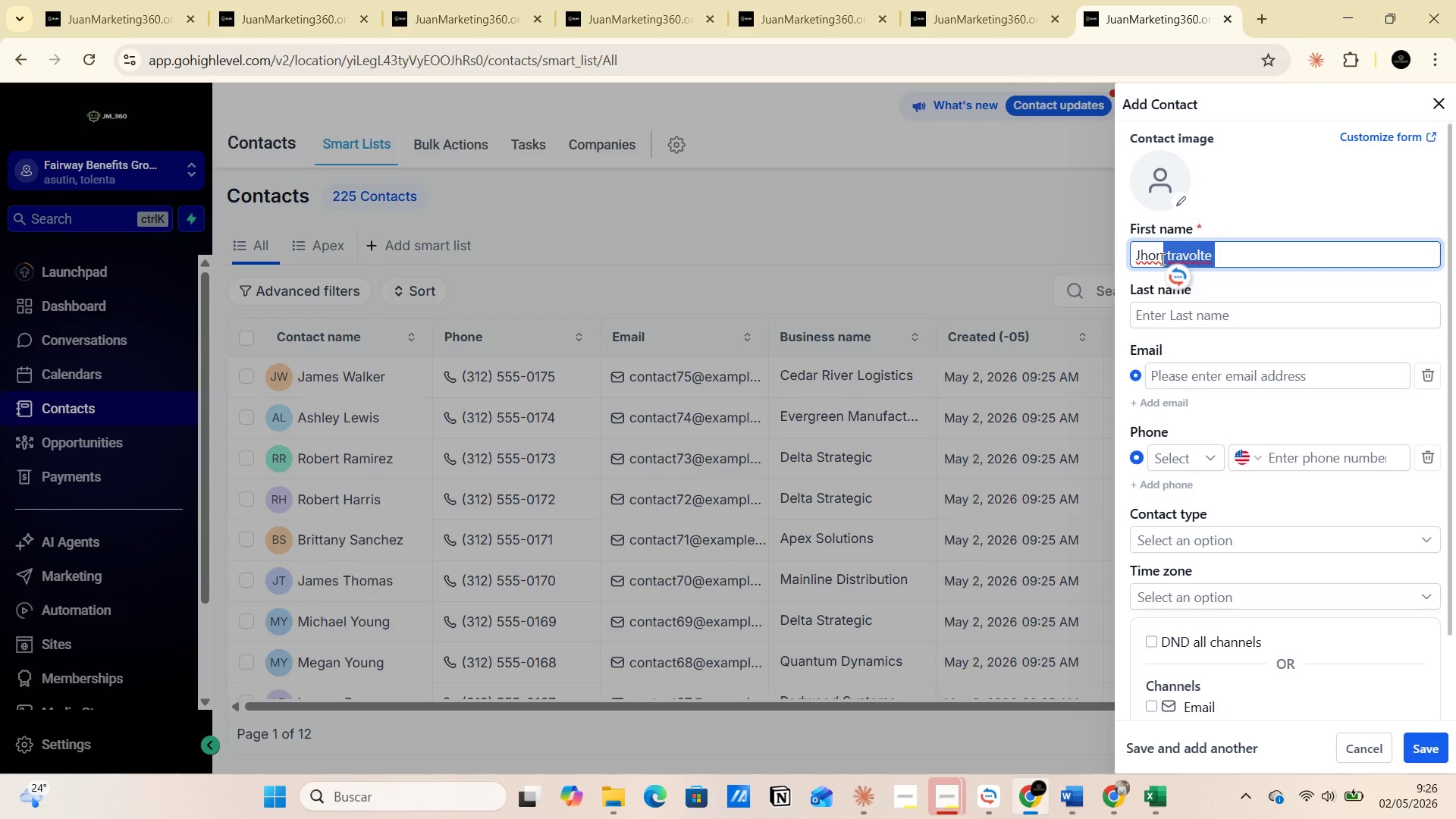 
key(Control+C)
 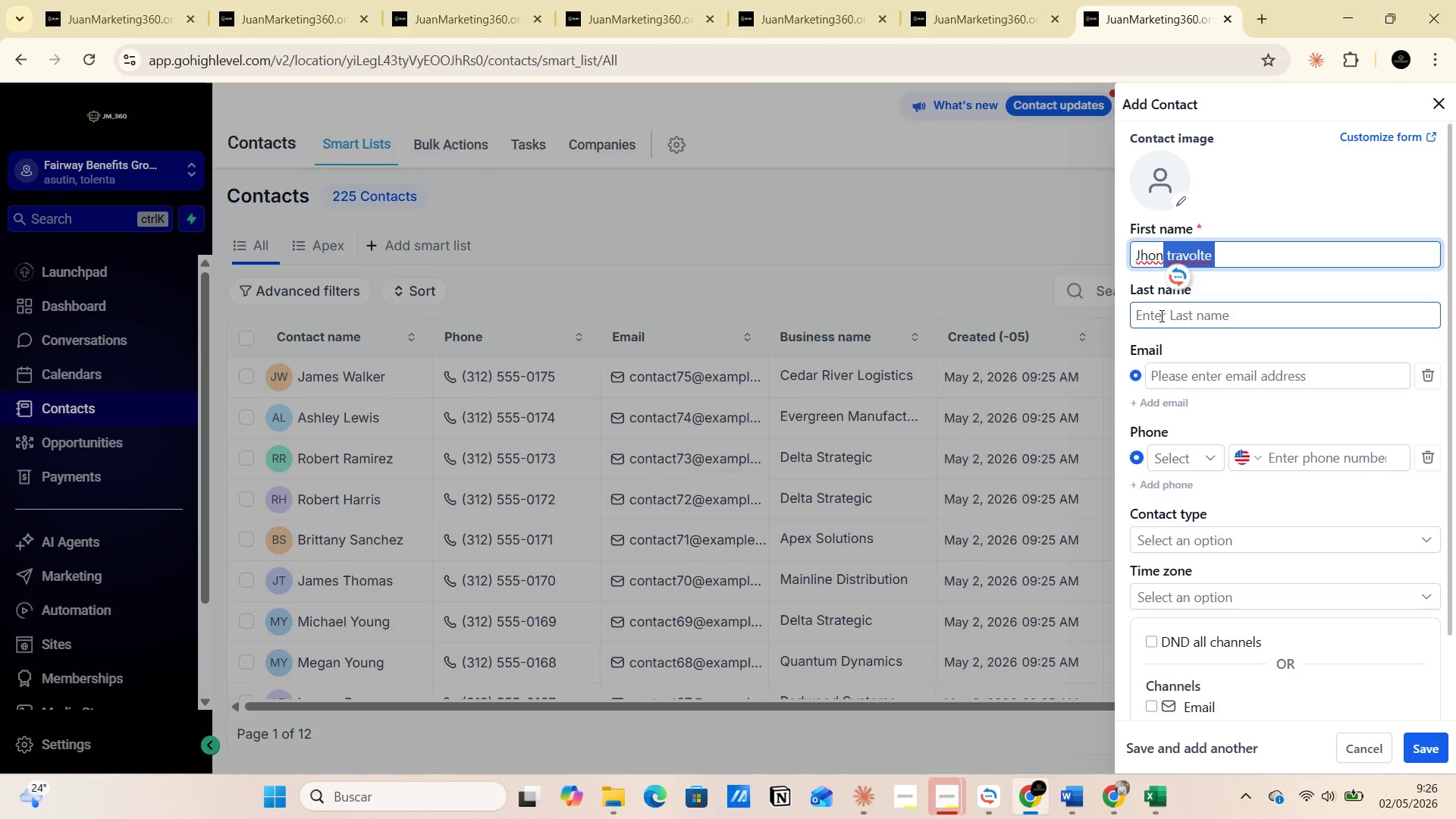 
left_click([1160, 317])
 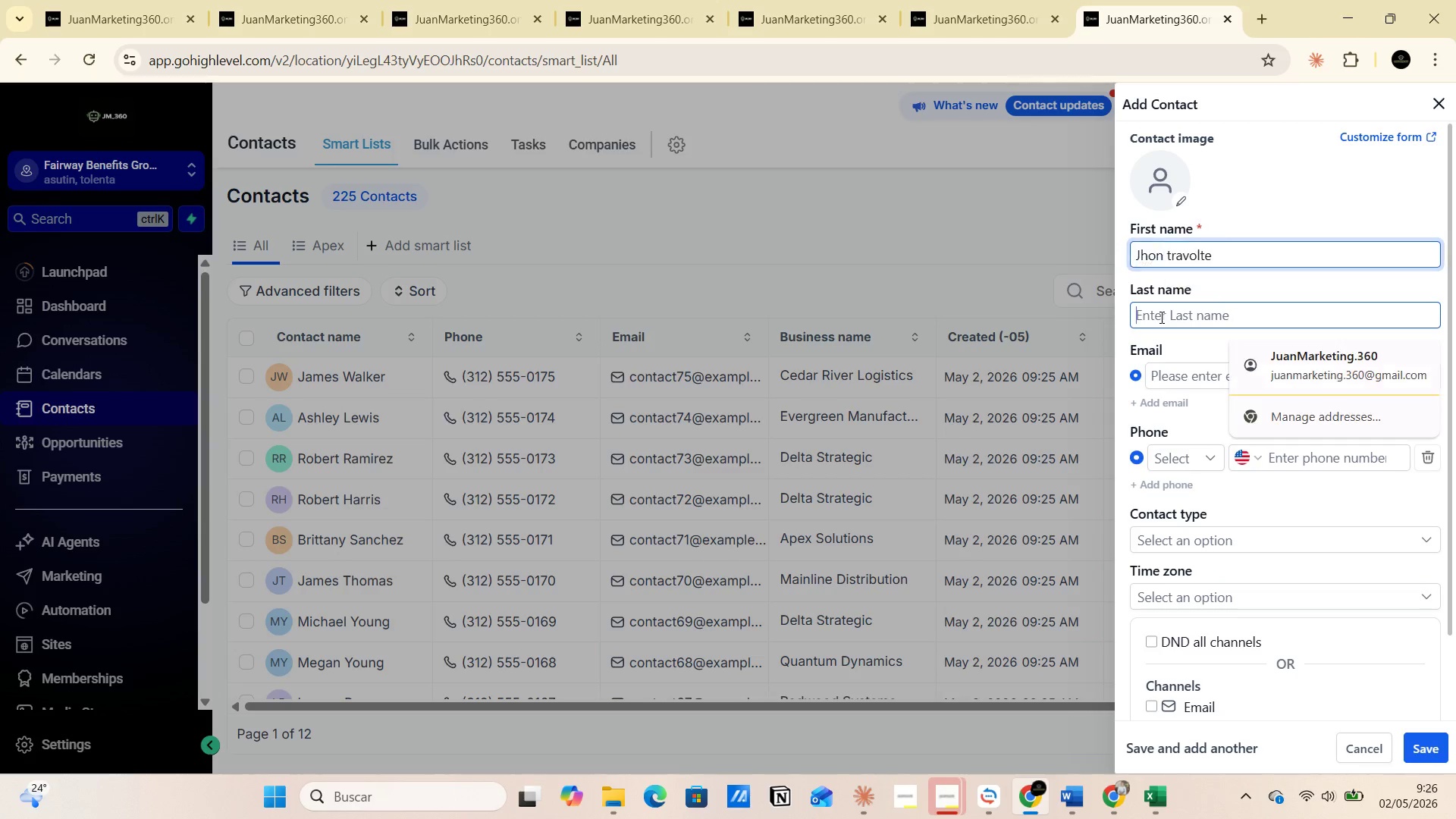 
key(Control+V)
 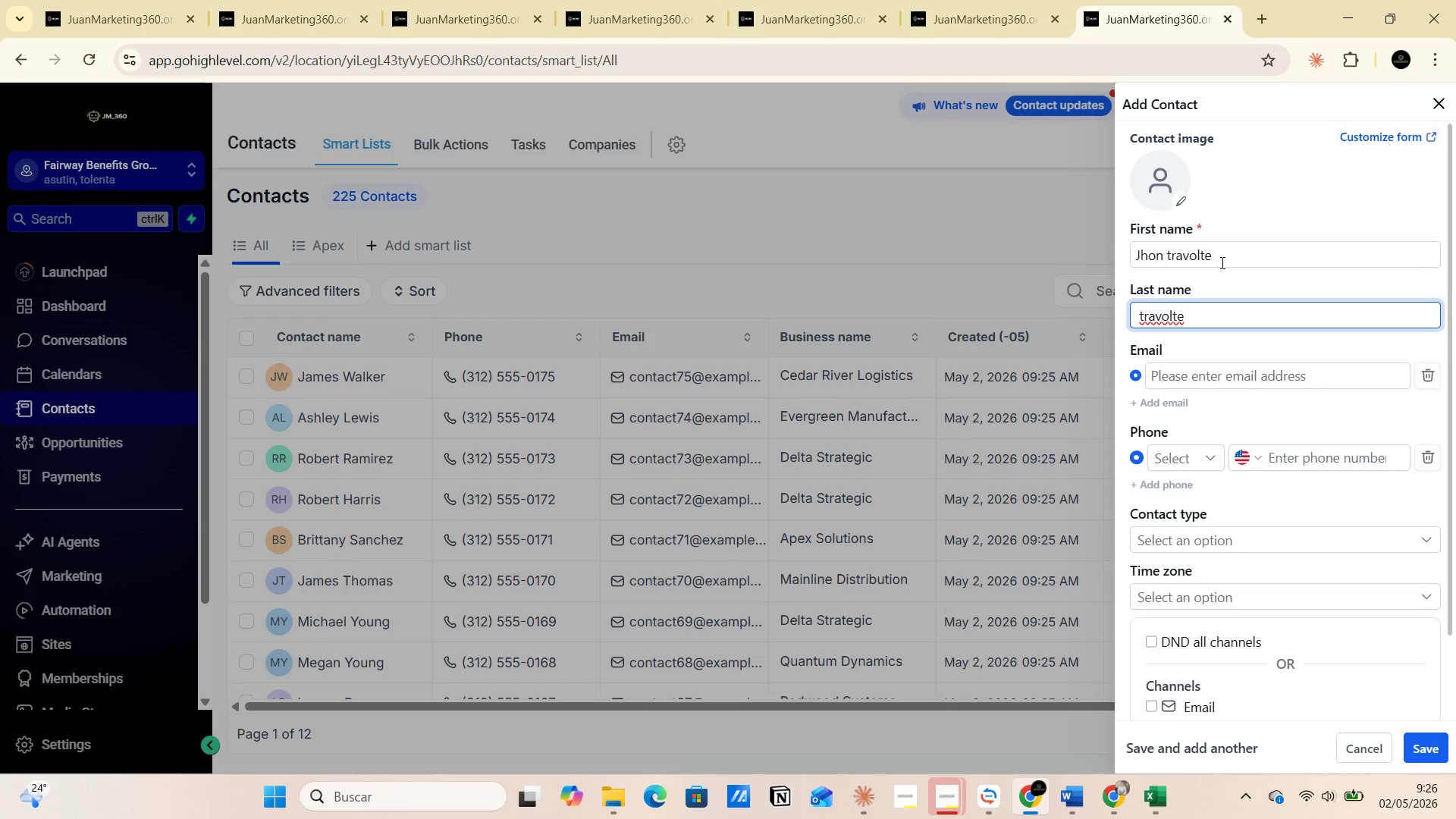 
left_click_drag(start_coordinate=[1215, 254], to_coordinate=[1160, 254])
 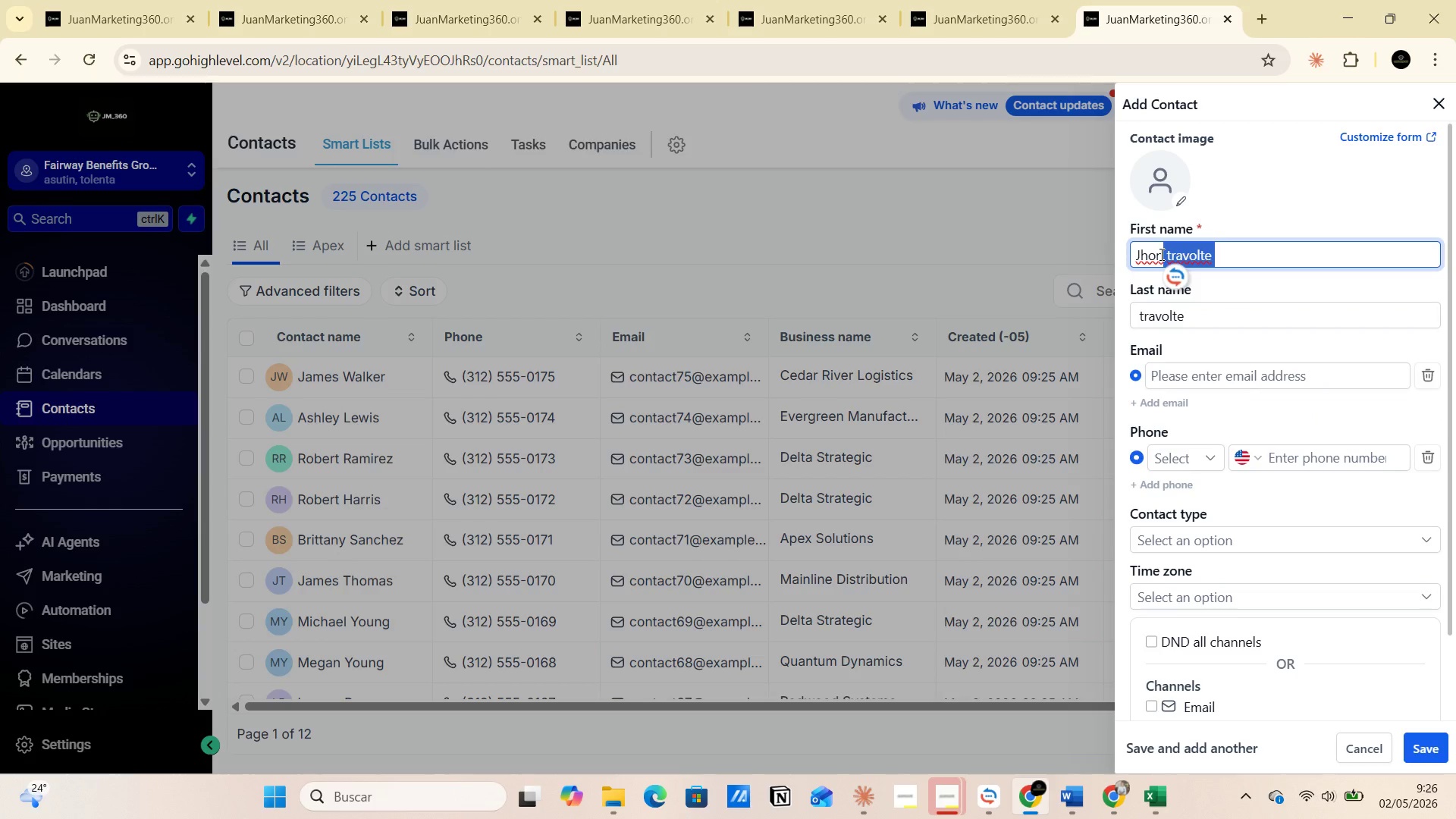 
key(Backspace)
 